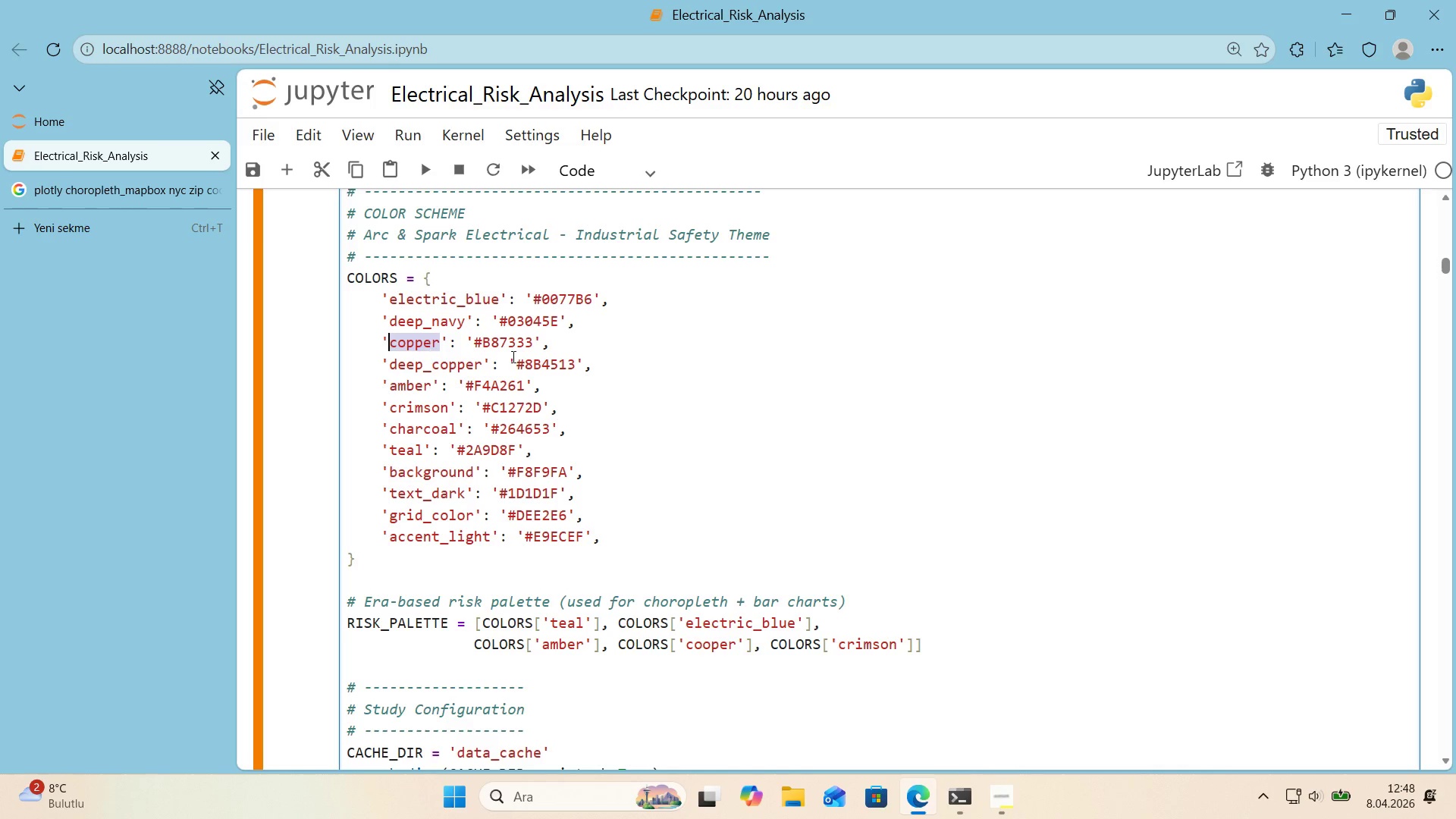 
key(Control+Shift+C)
 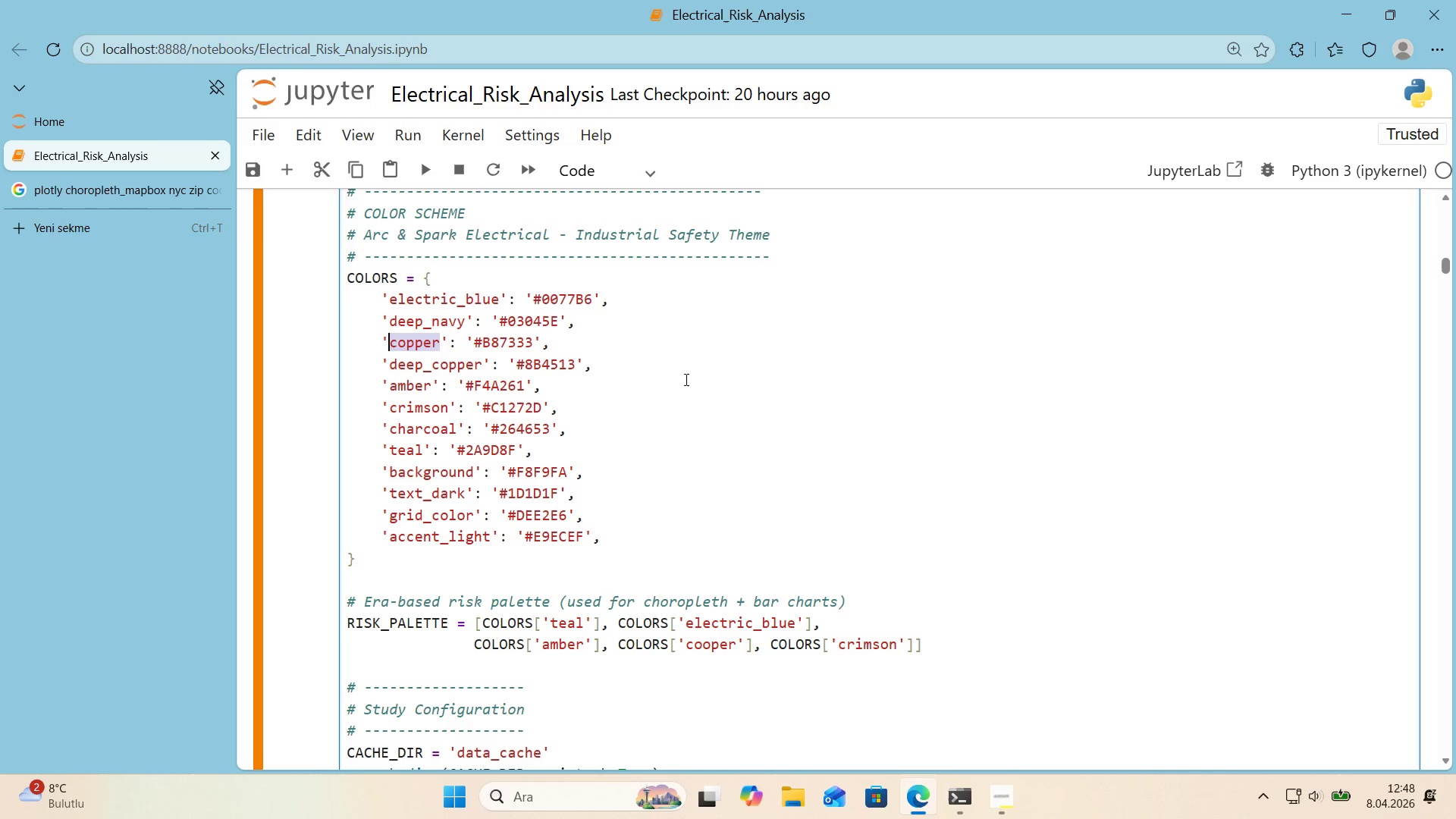 
left_click([685, 379])
 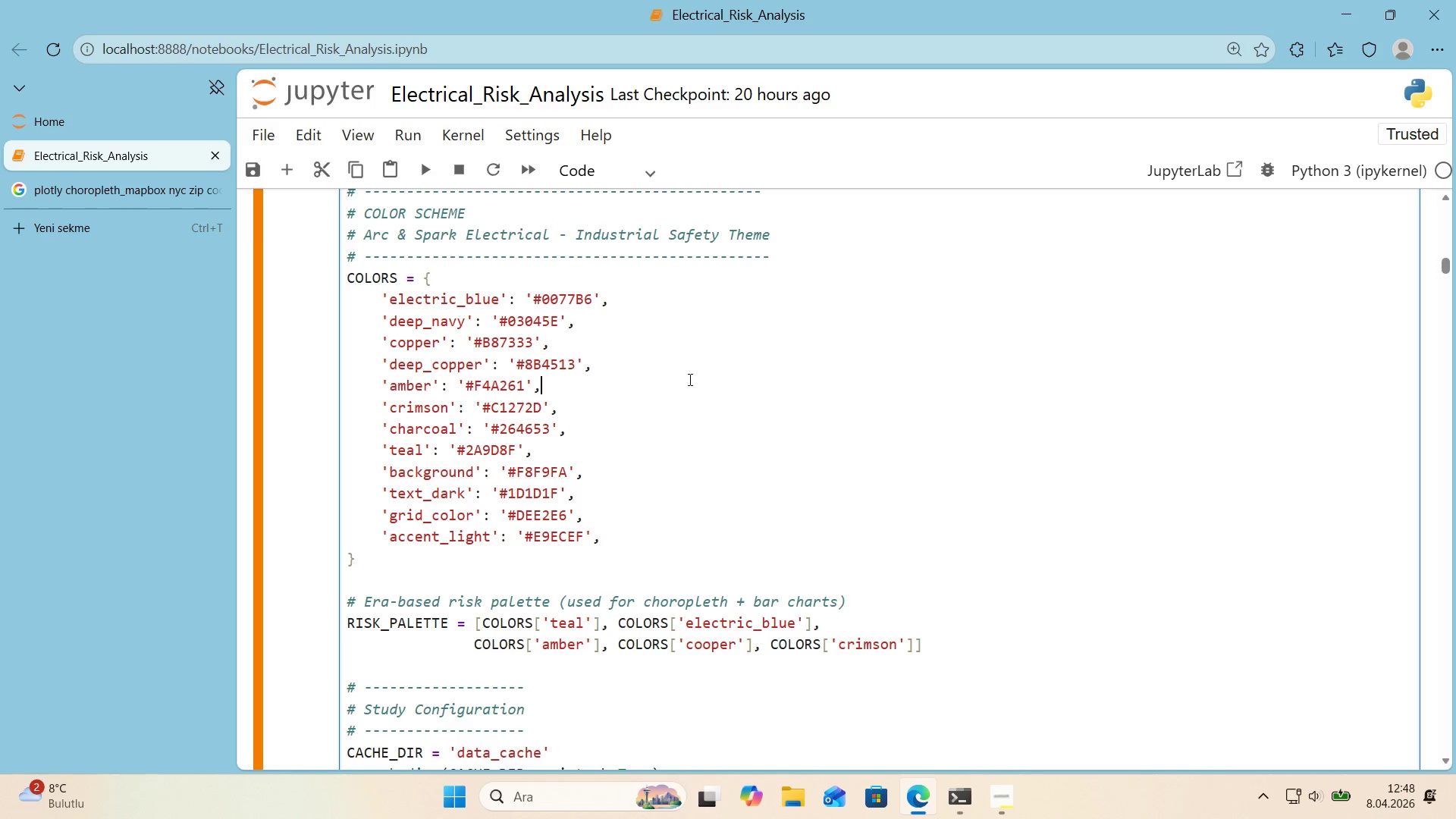 
key(Control+Shift+F)
 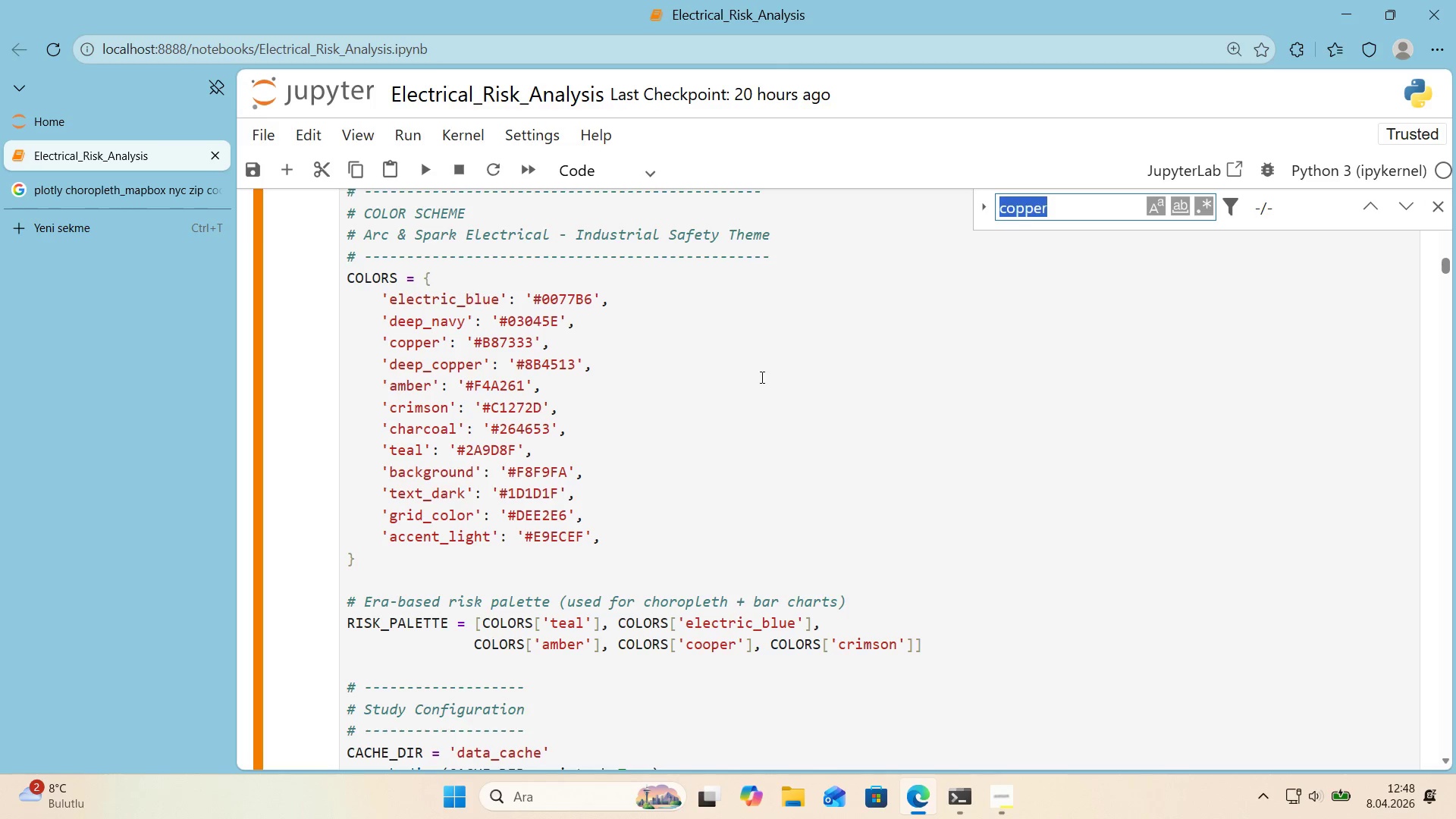 
key(Control+Shift+ControlLeft)
 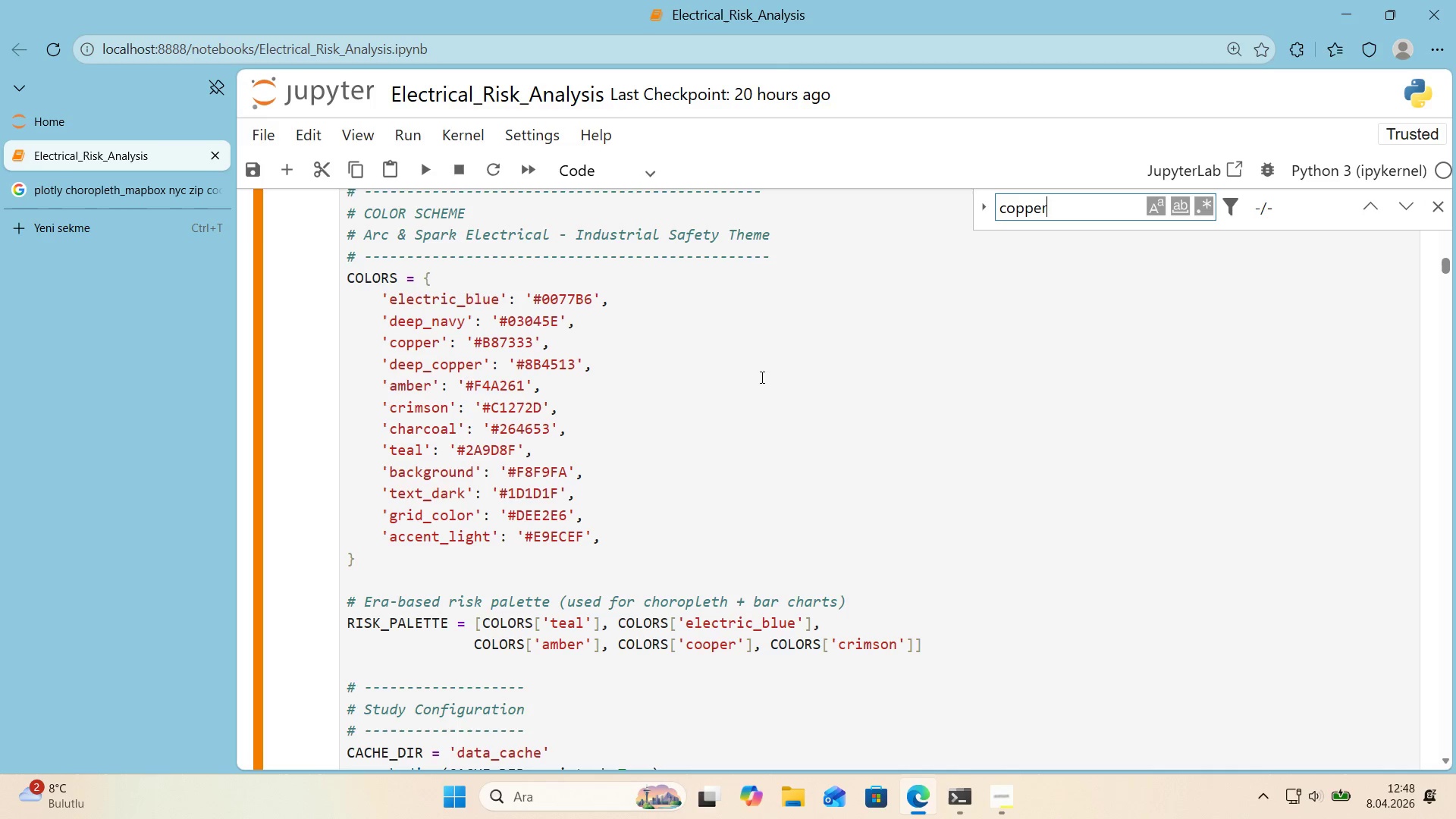 
key(Control+Shift+V)
 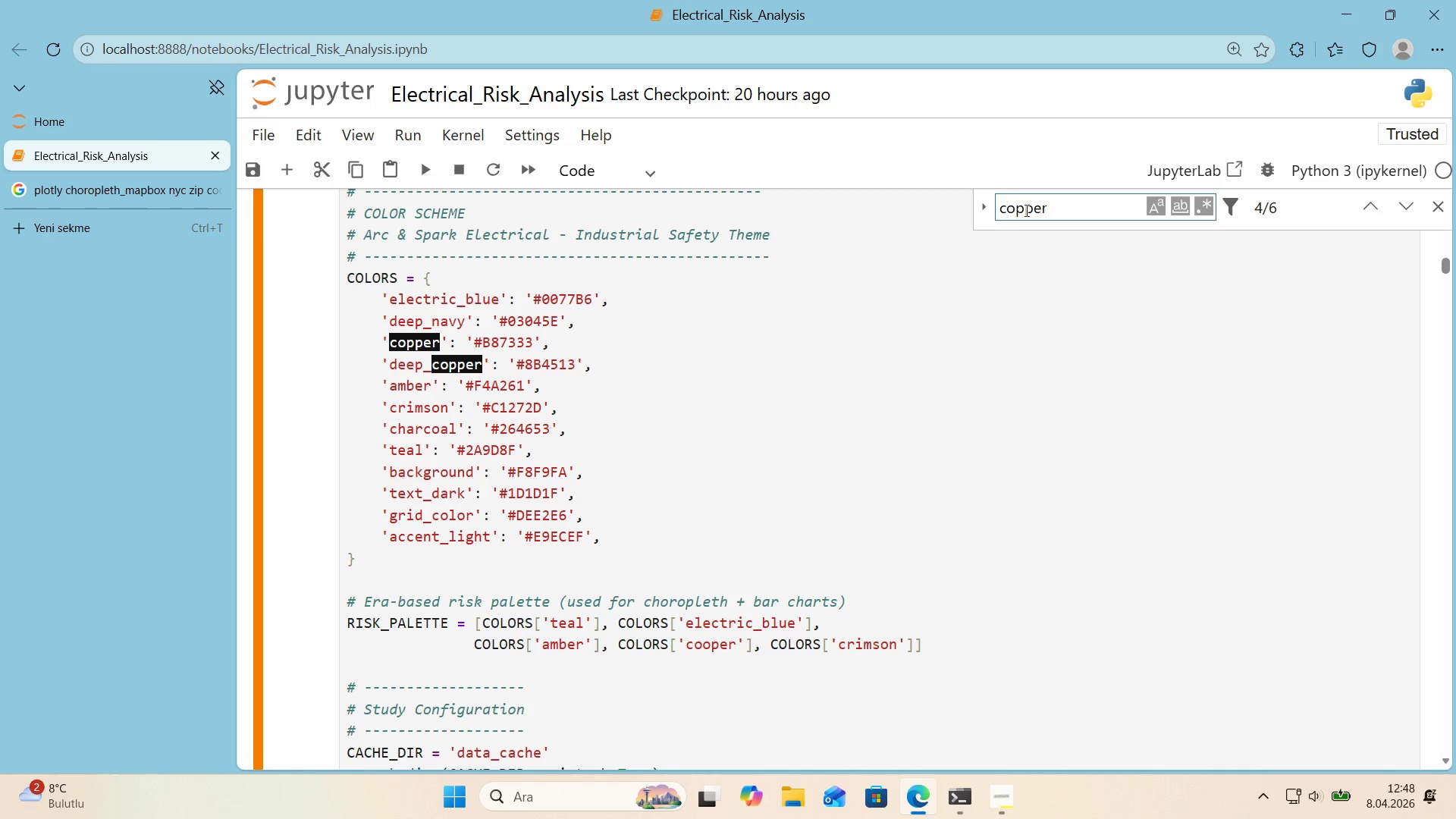 
left_click_drag(start_coordinate=[1023, 211], to_coordinate=[1015, 215])
 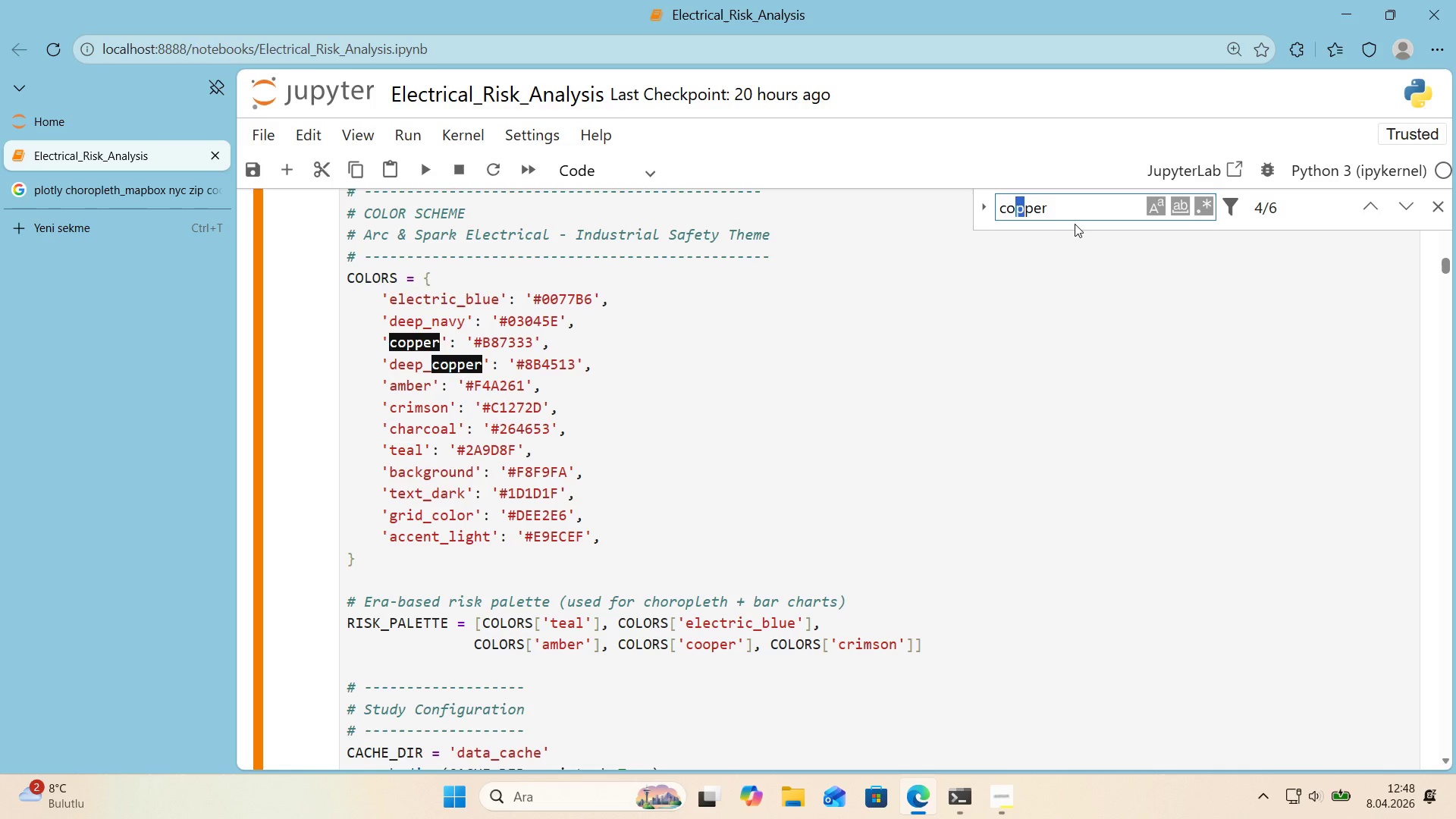 
key(Shift+O)
 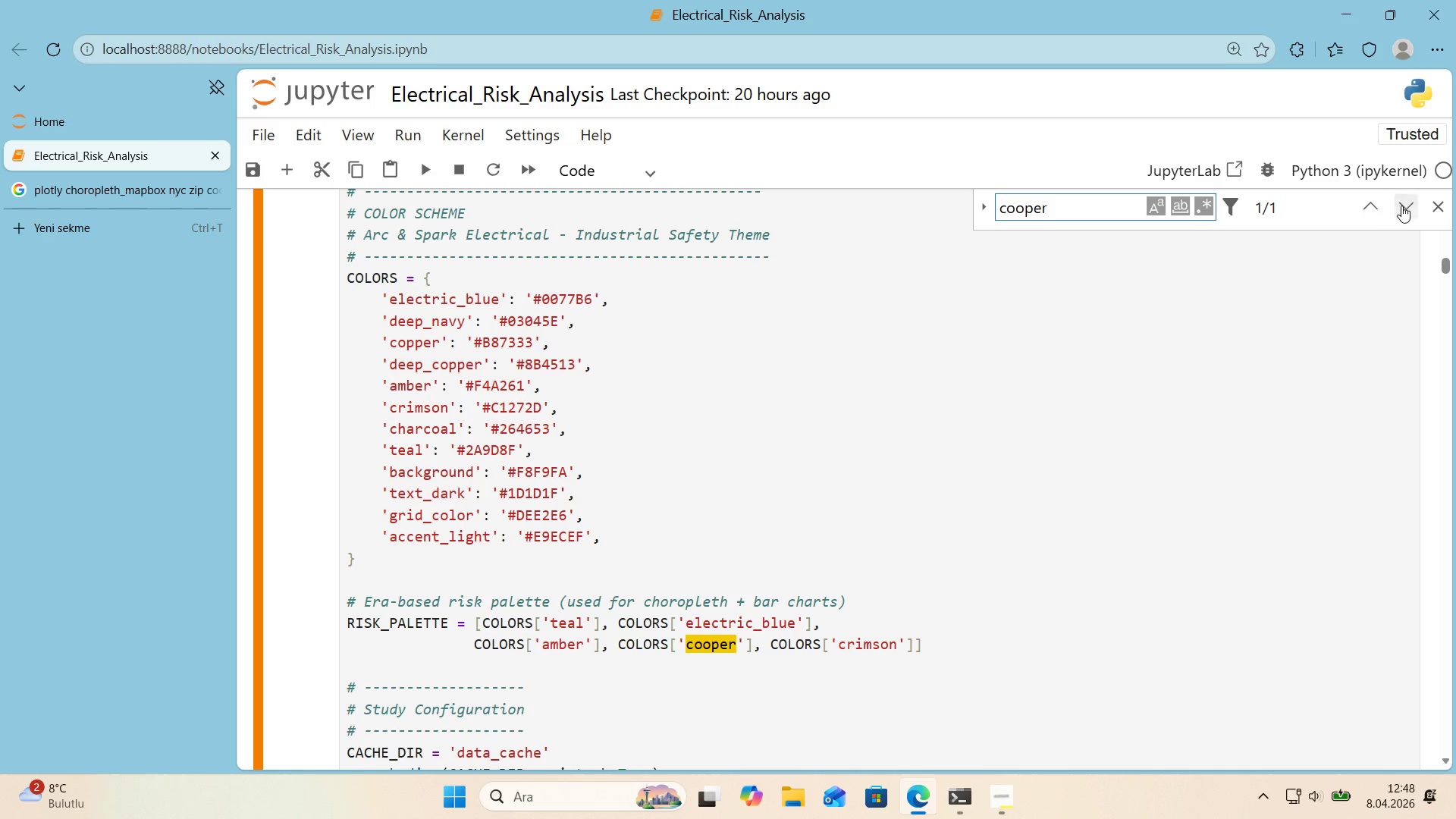 
left_click([1407, 205])
 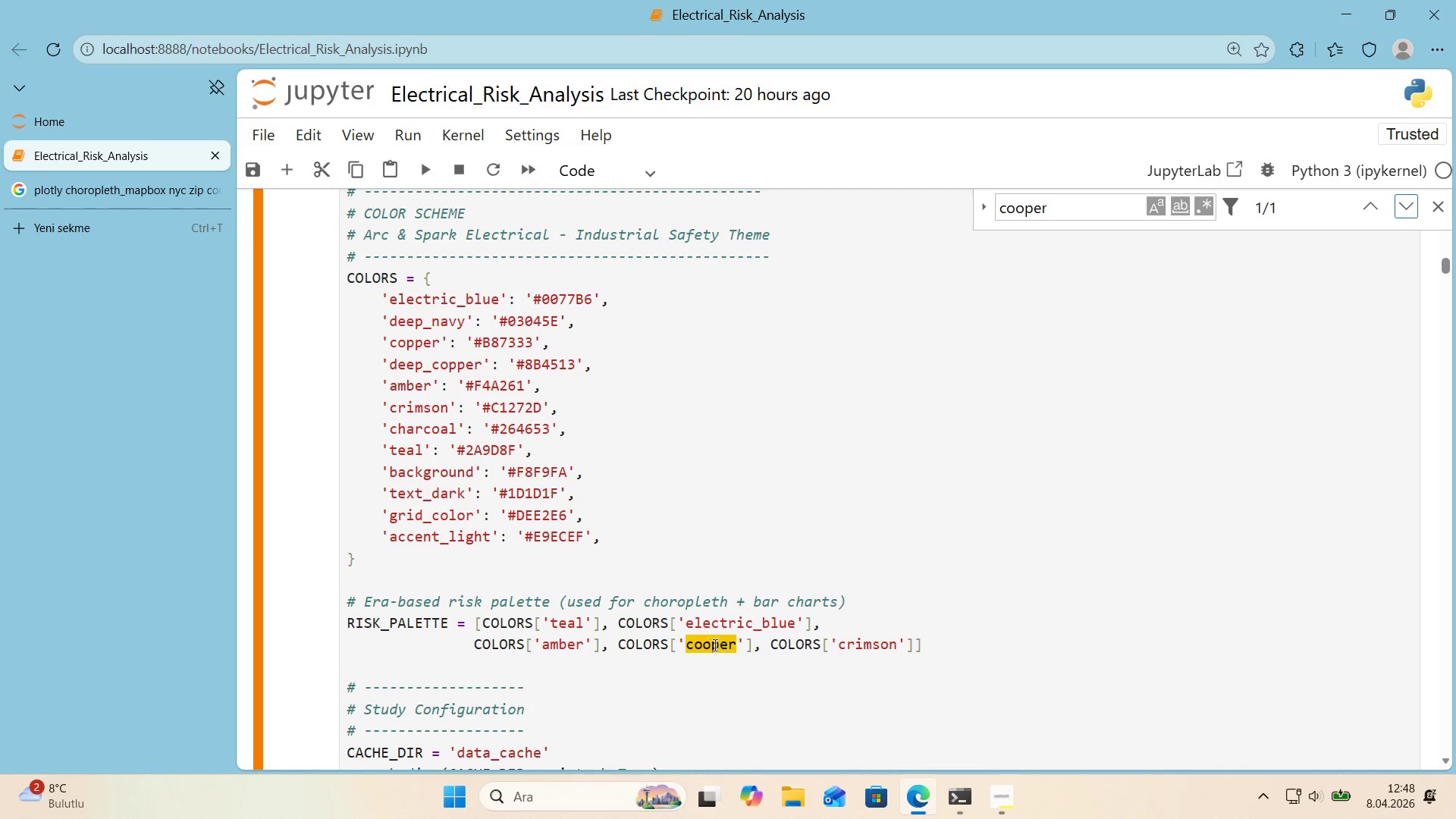 
left_click([714, 648])
 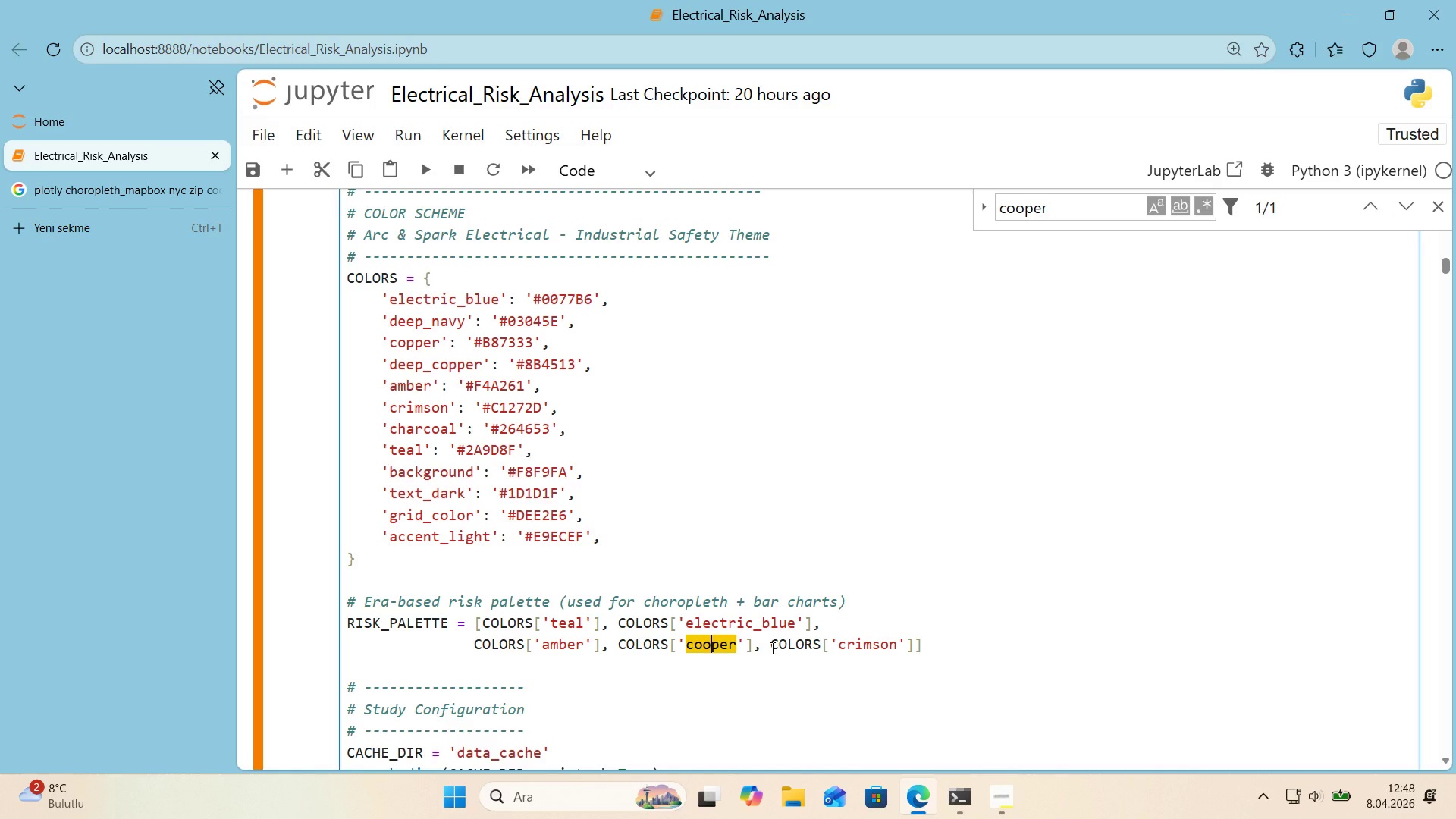 
key(Shift+Backspace)
 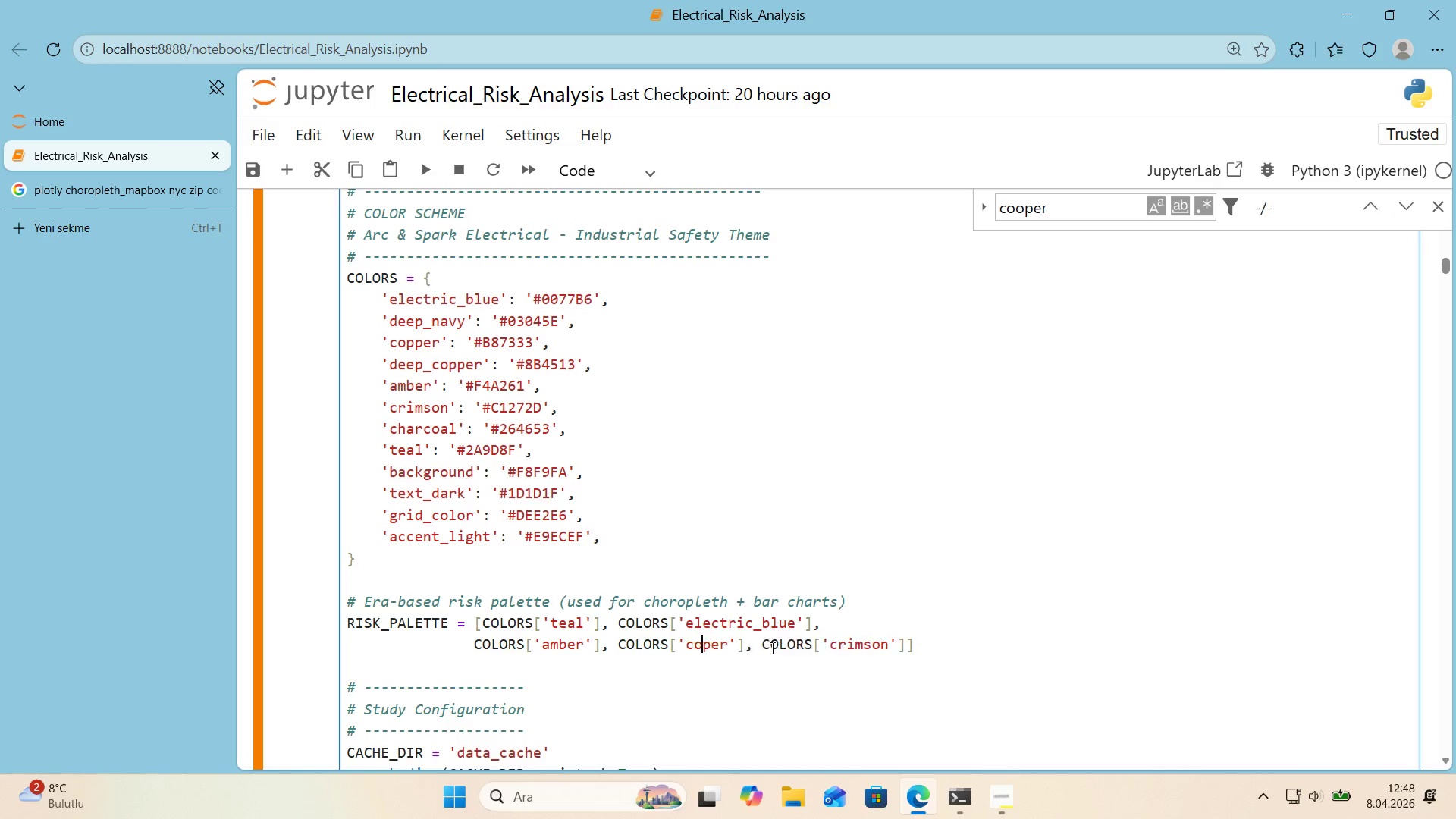 
key(Shift+P)
 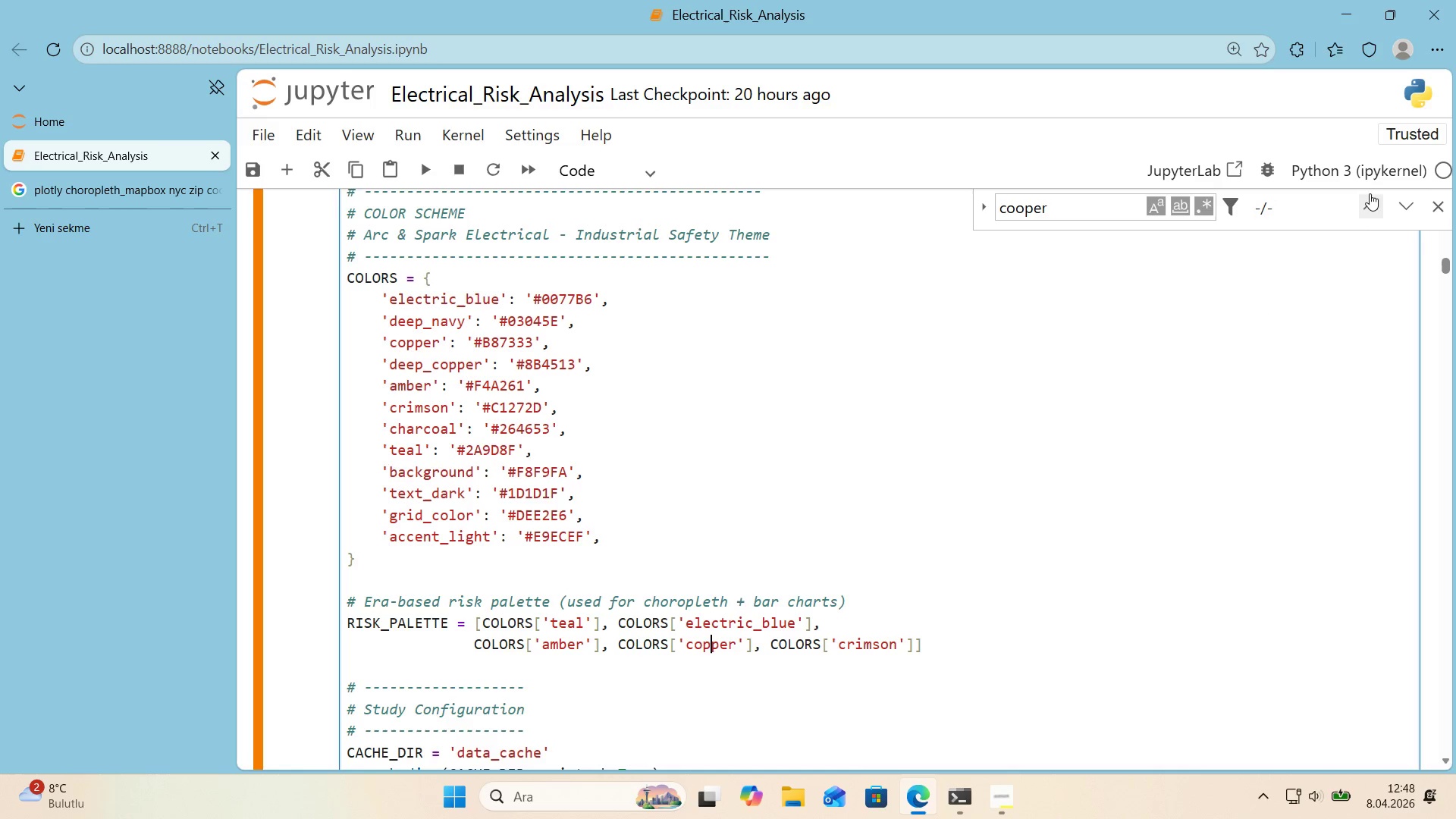 
double_click([1370, 213])
 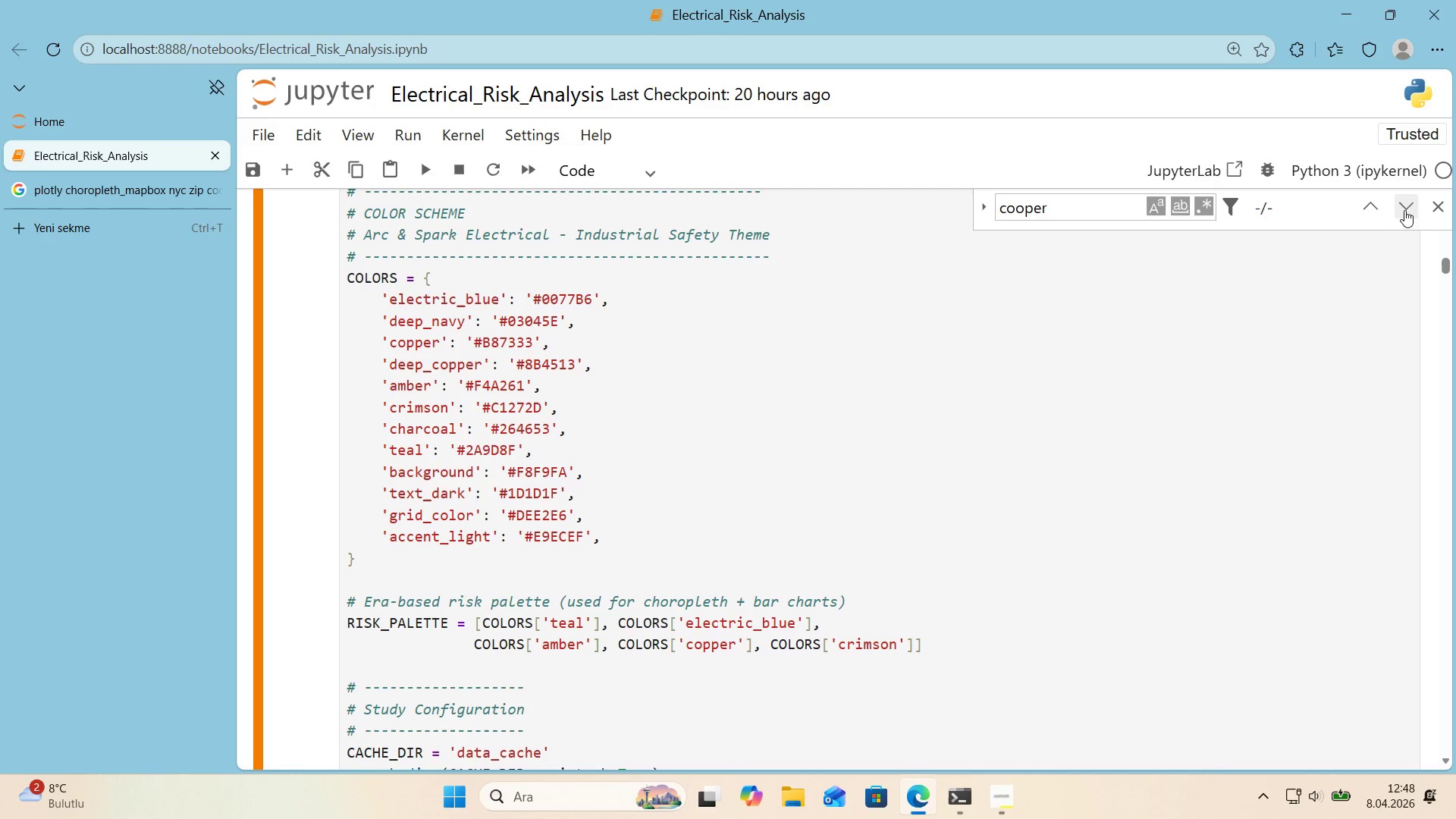 
triple_click([1408, 208])
 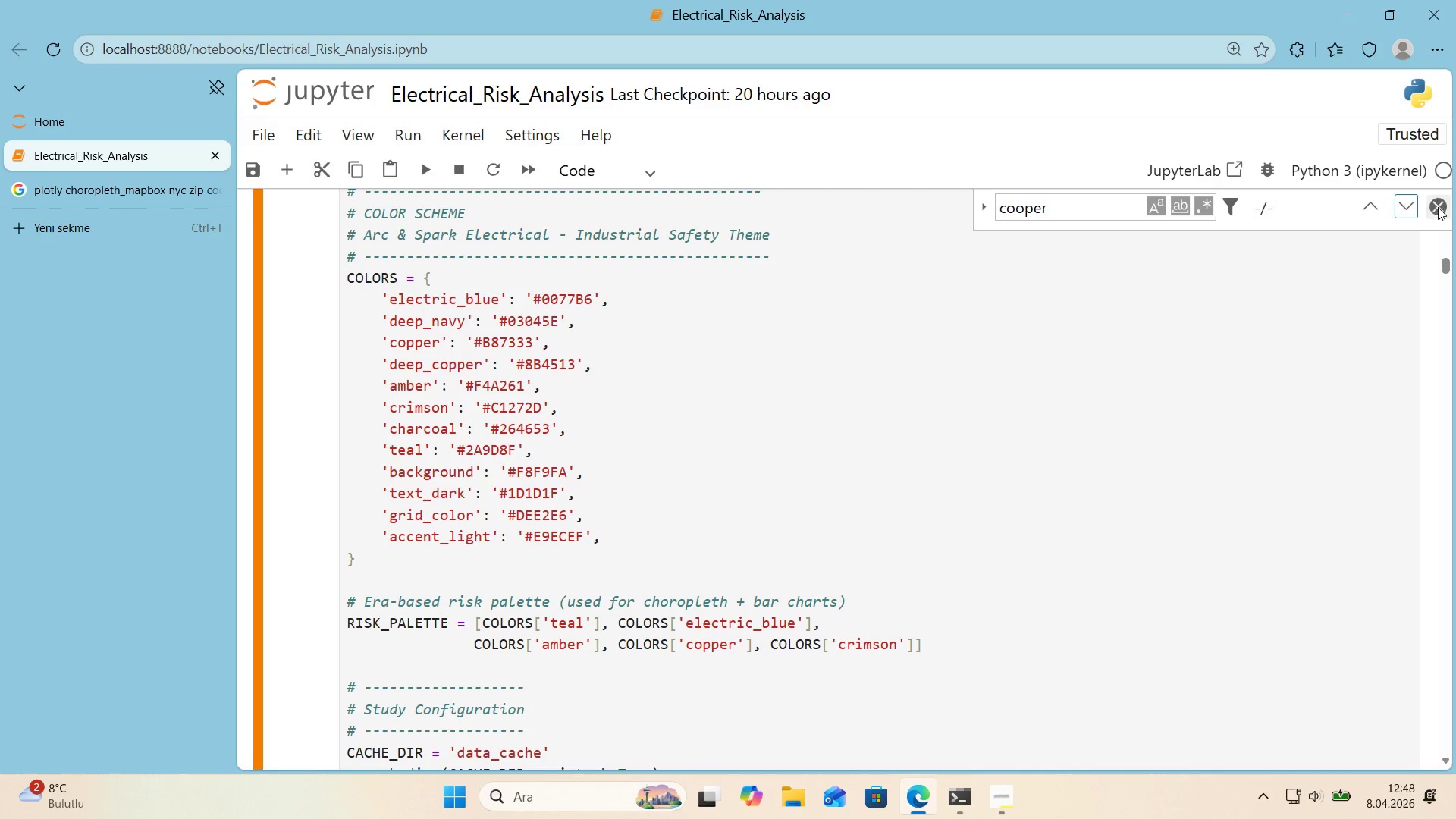 
triple_click([1438, 207])
 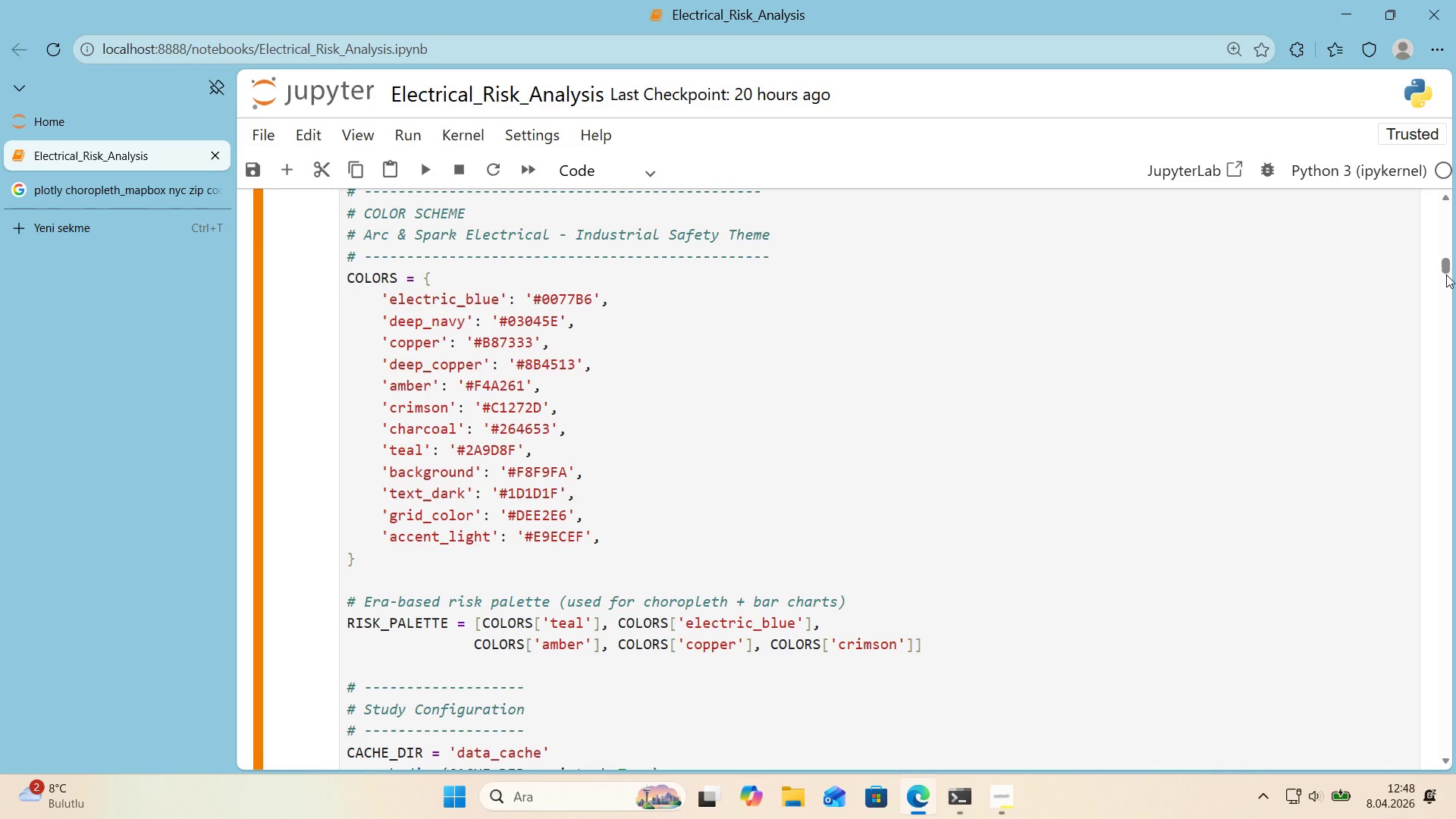 
left_click_drag(start_coordinate=[1446, 267], to_coordinate=[1443, 800])
 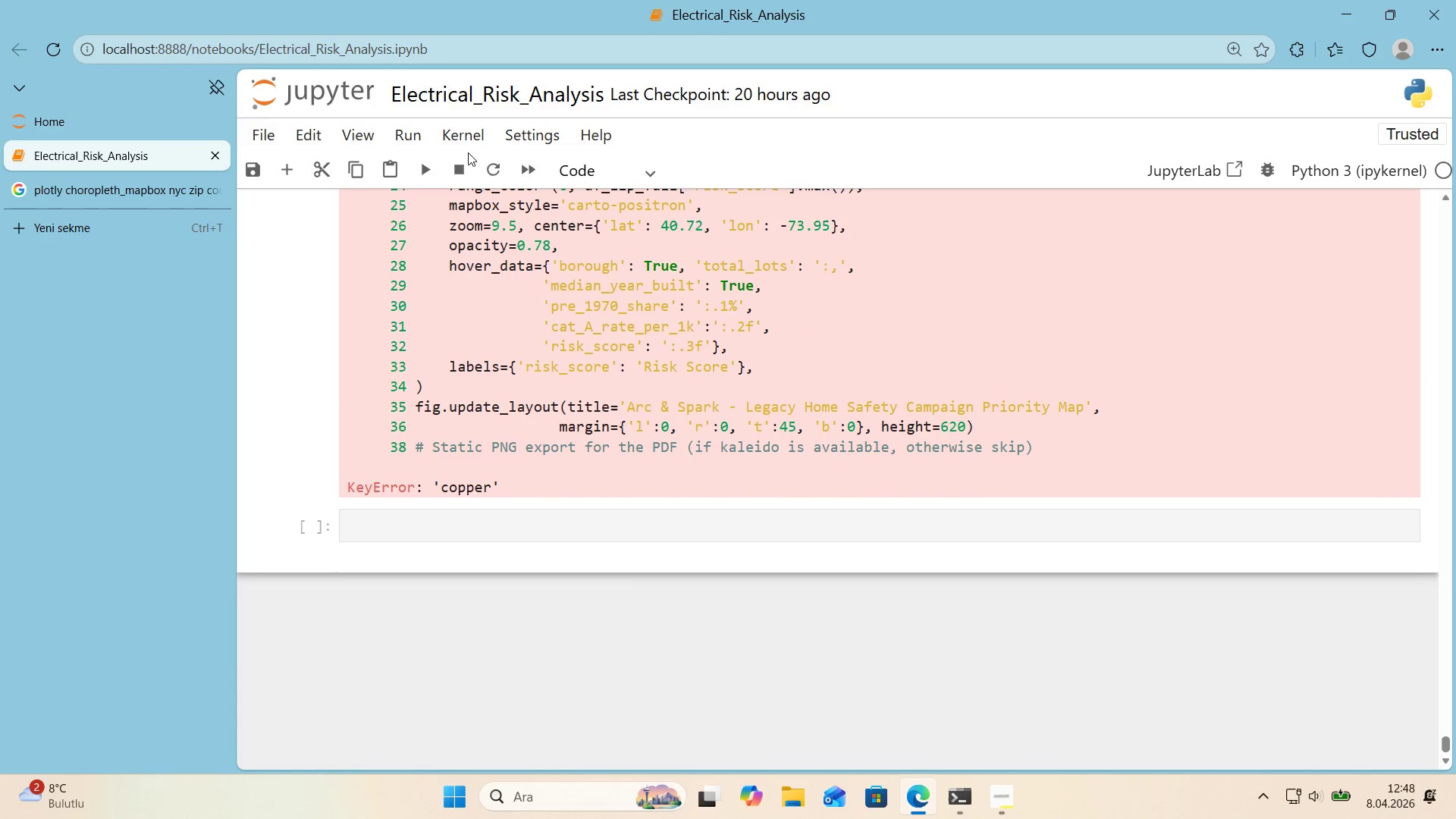 
left_click([469, 145])
 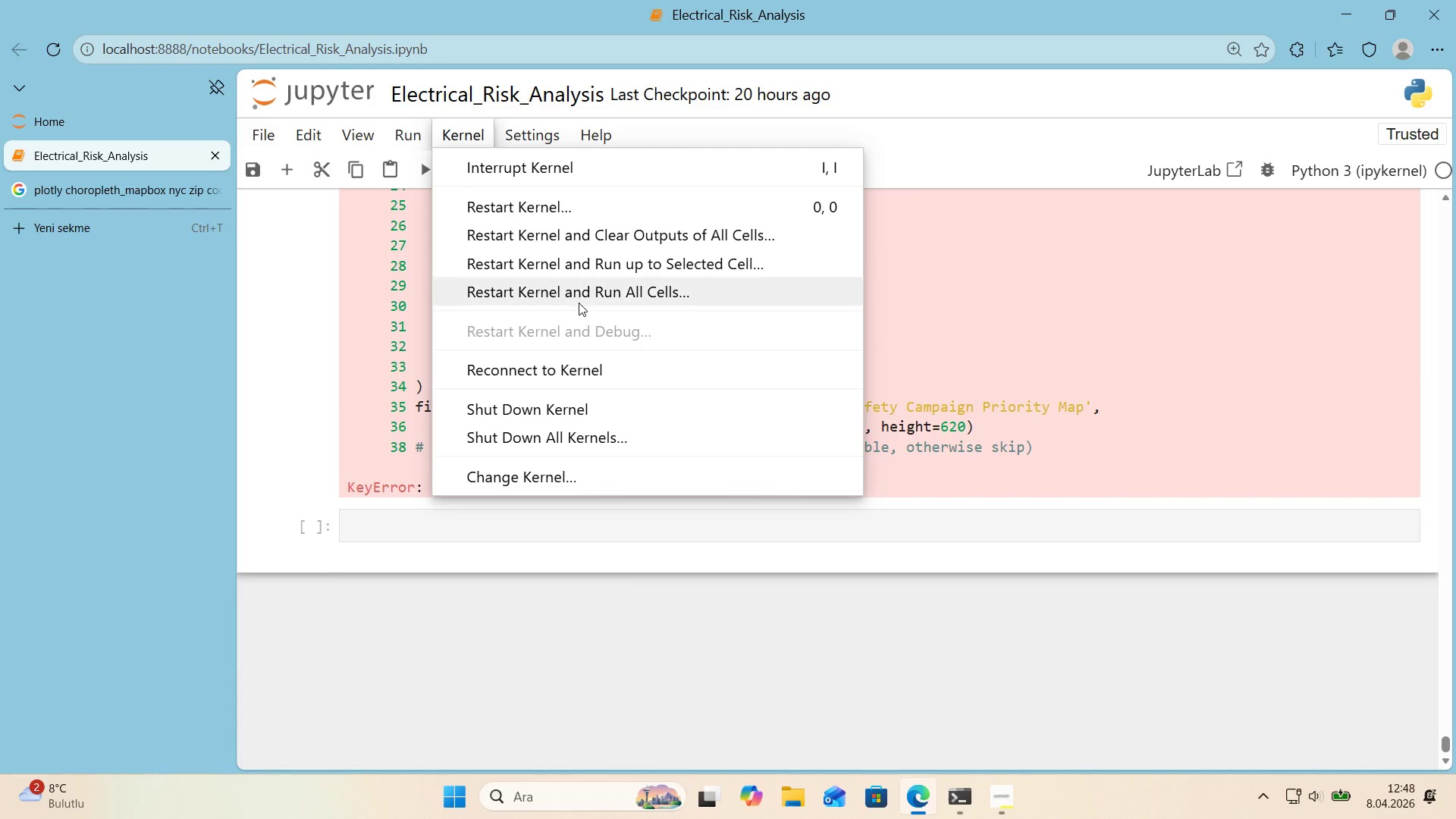 
left_click([579, 303])
 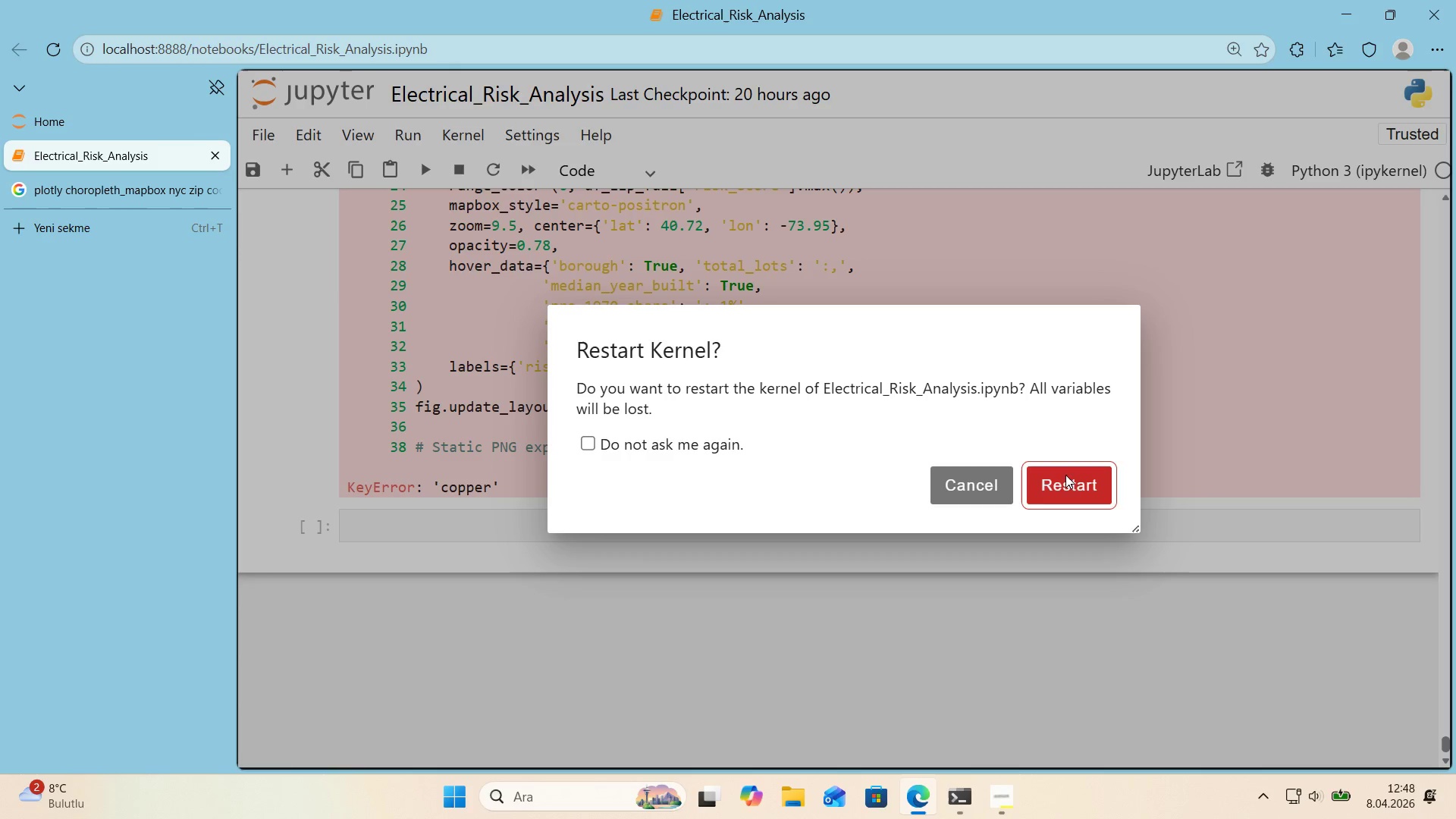 
left_click([1075, 483])
 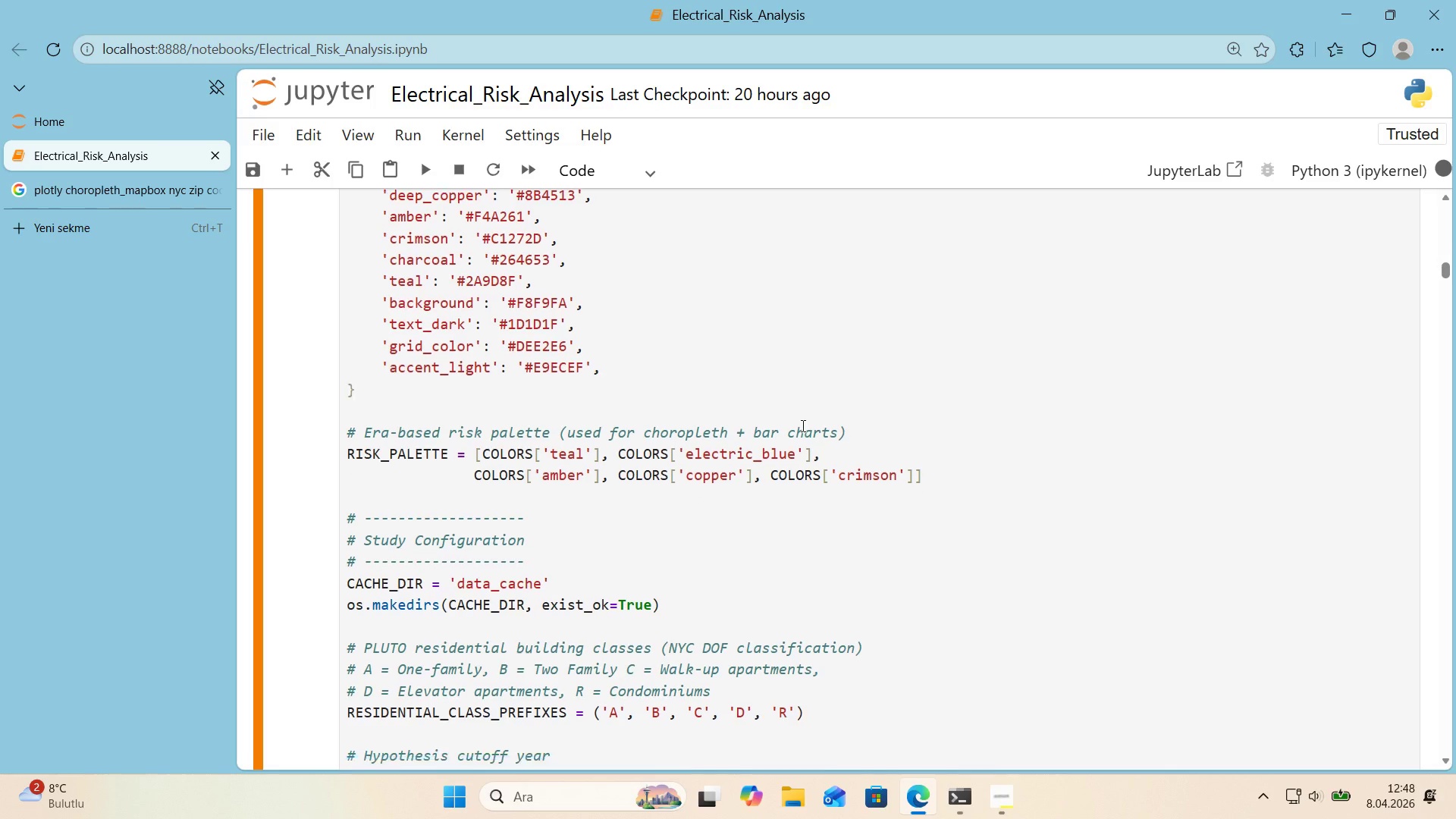 
scroll: coordinate [802, 425], scroll_direction: down, amount: 10.0
 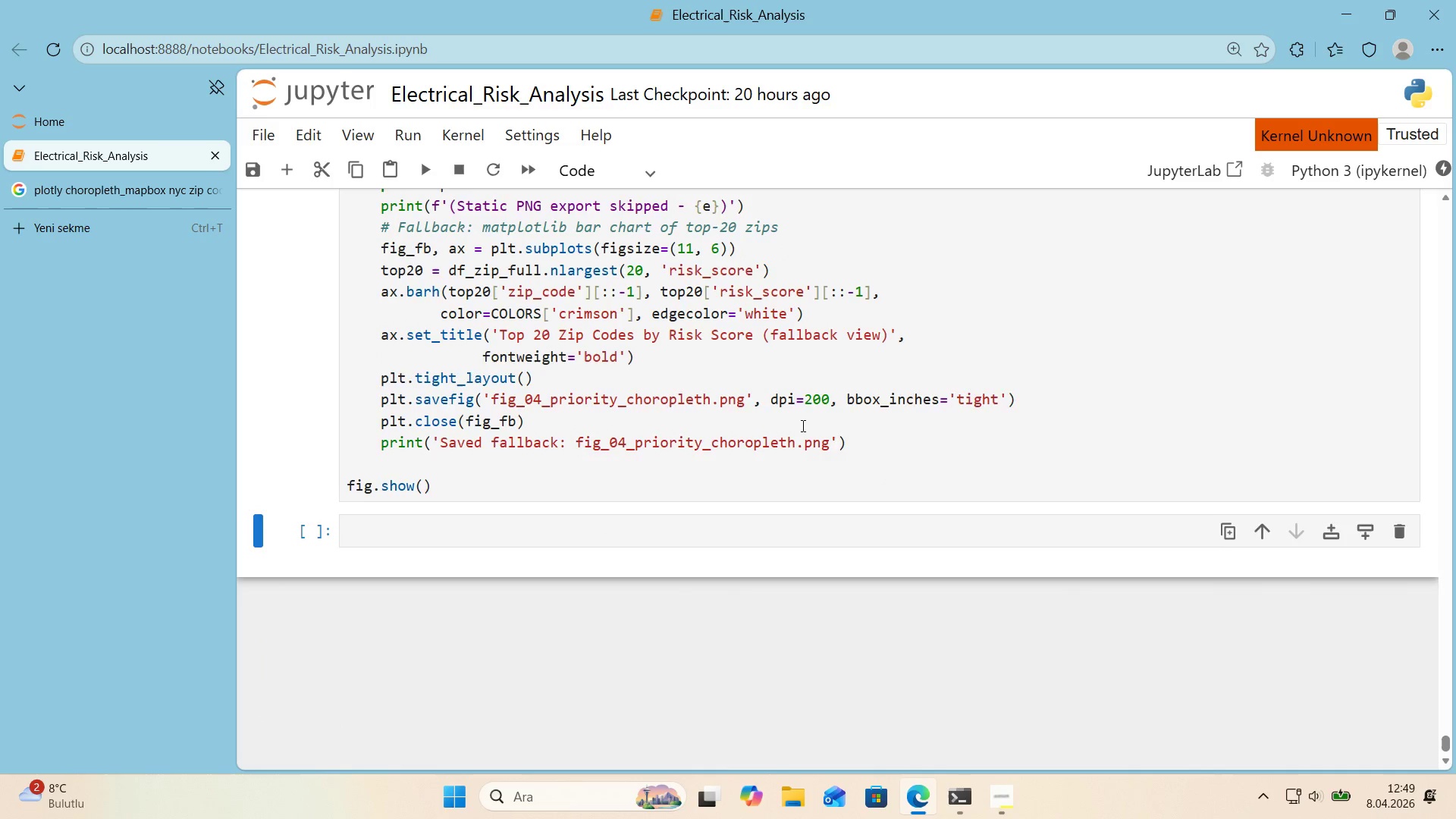 
scroll: coordinate [802, 425], scroll_direction: up, amount: 1.0
 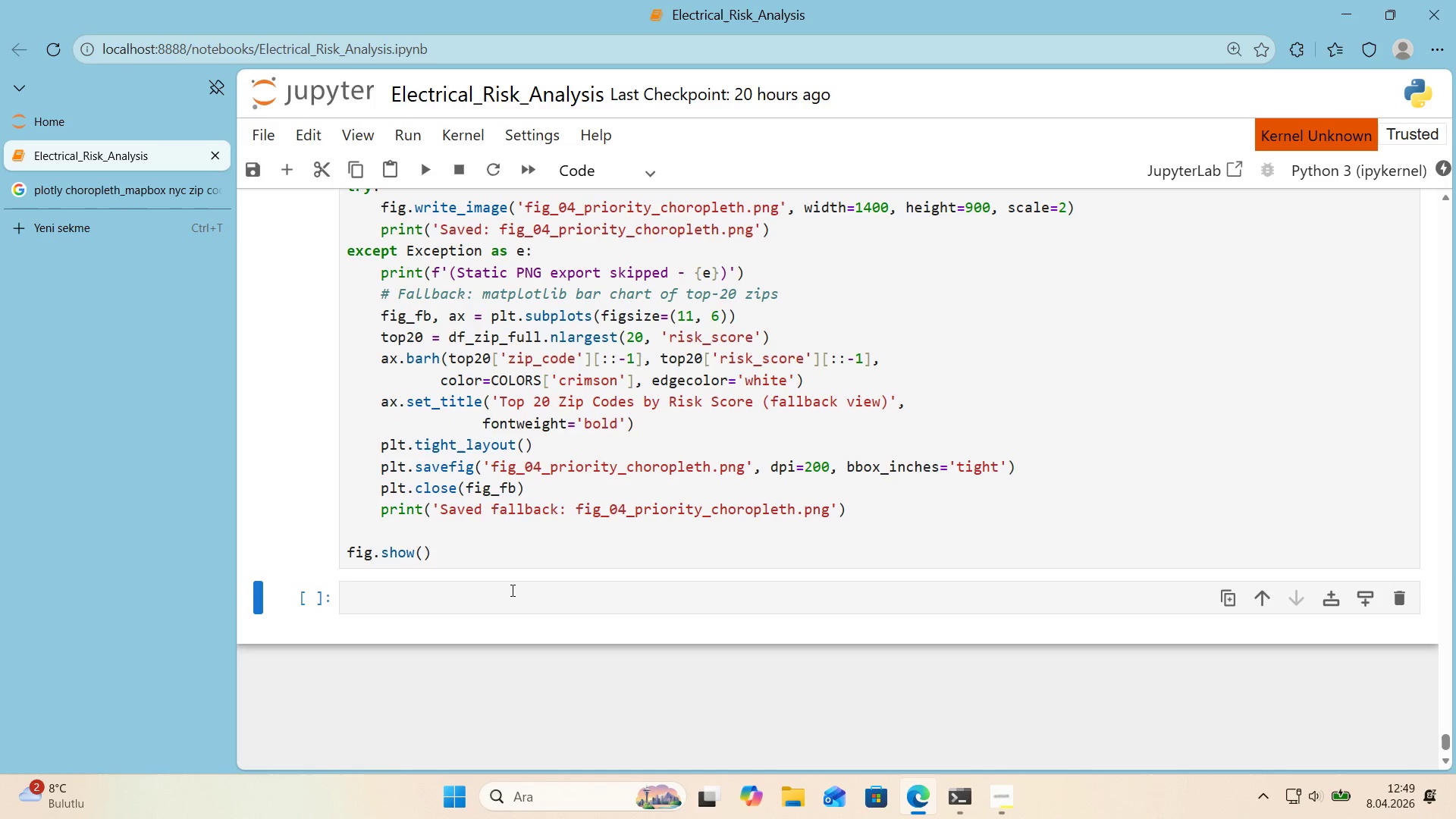 
left_click([510, 590])
 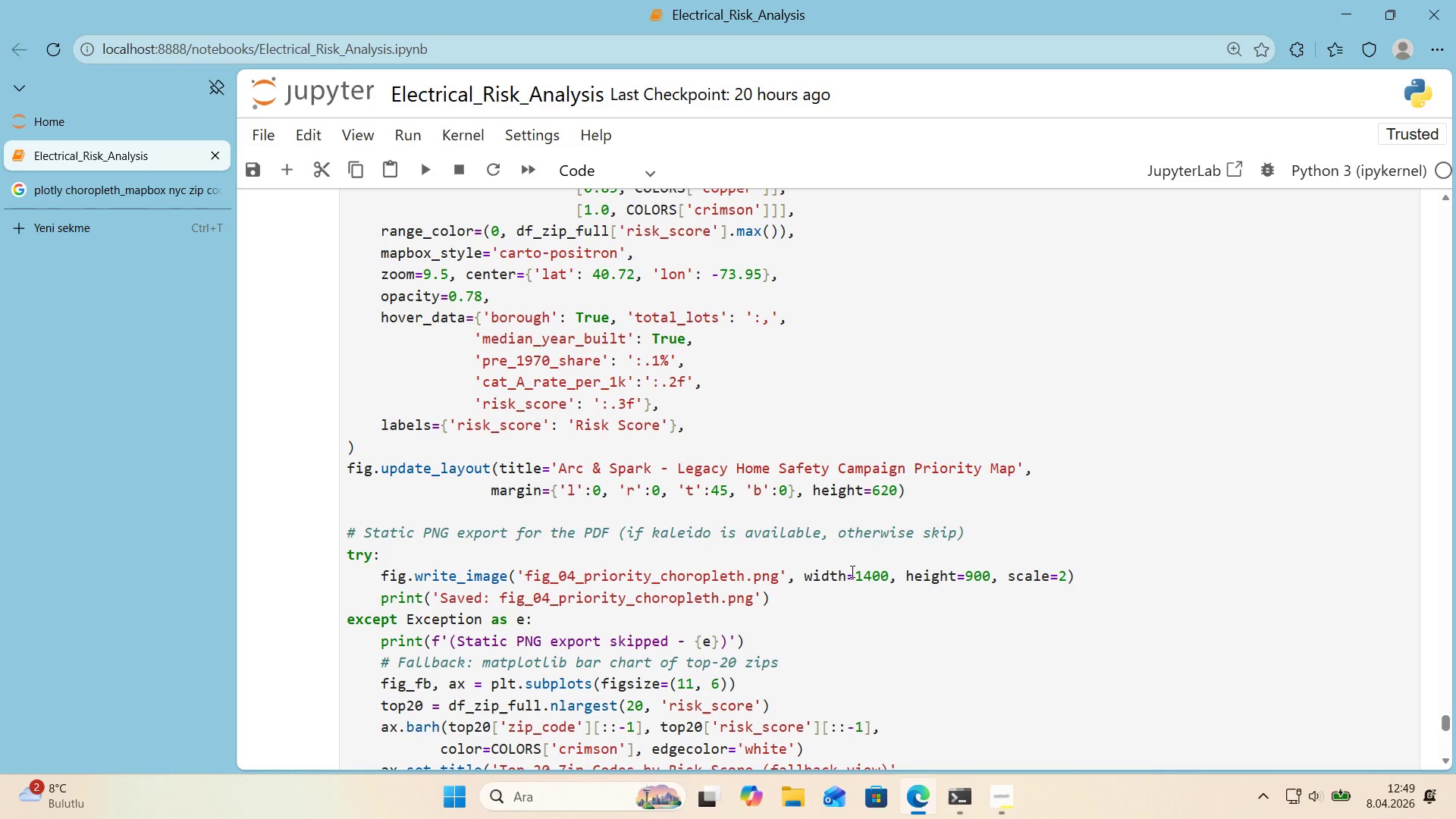 
wait(23.98)
 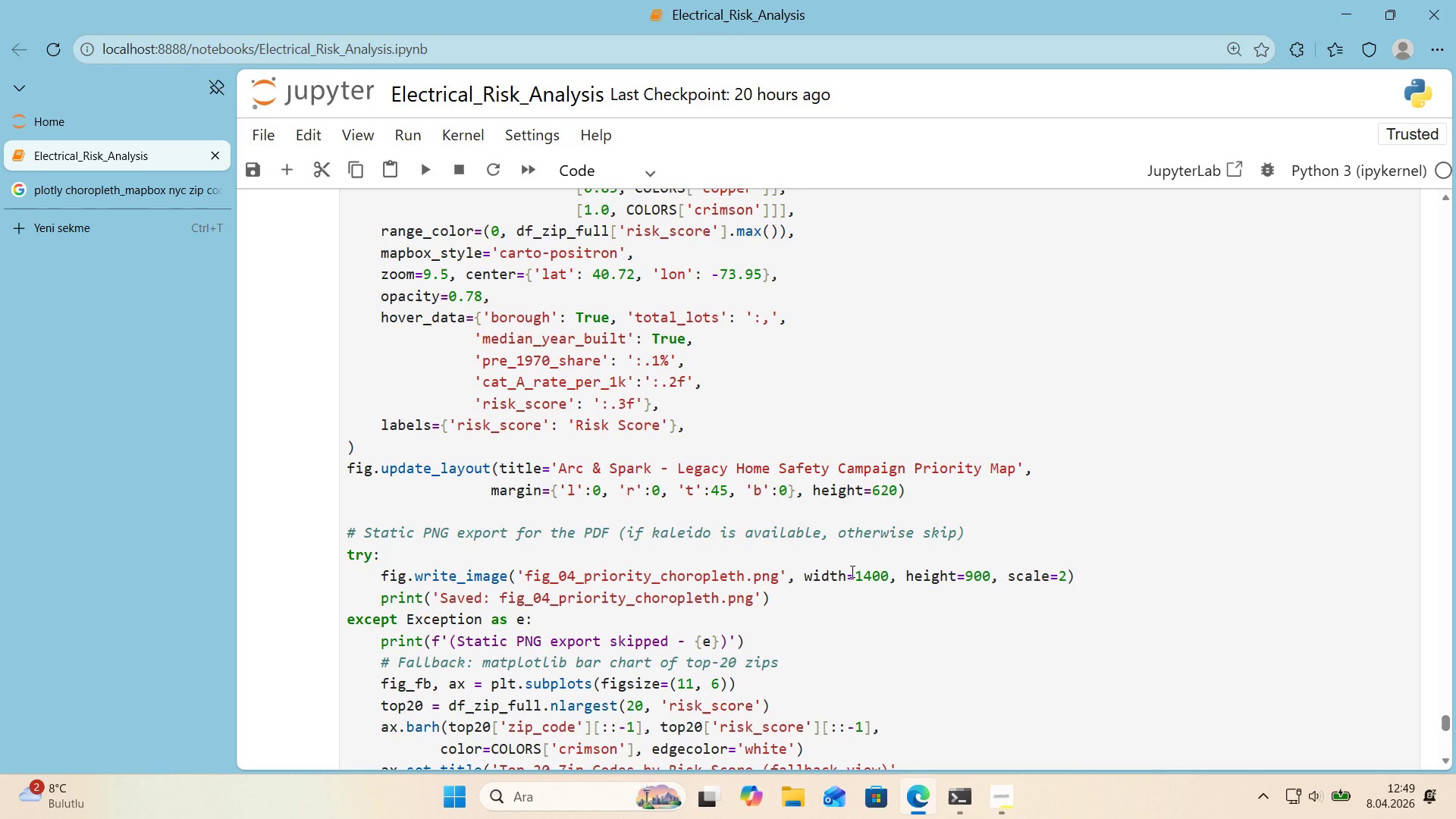 
scroll: coordinate [860, 538], scroll_direction: down, amount: 30.0
 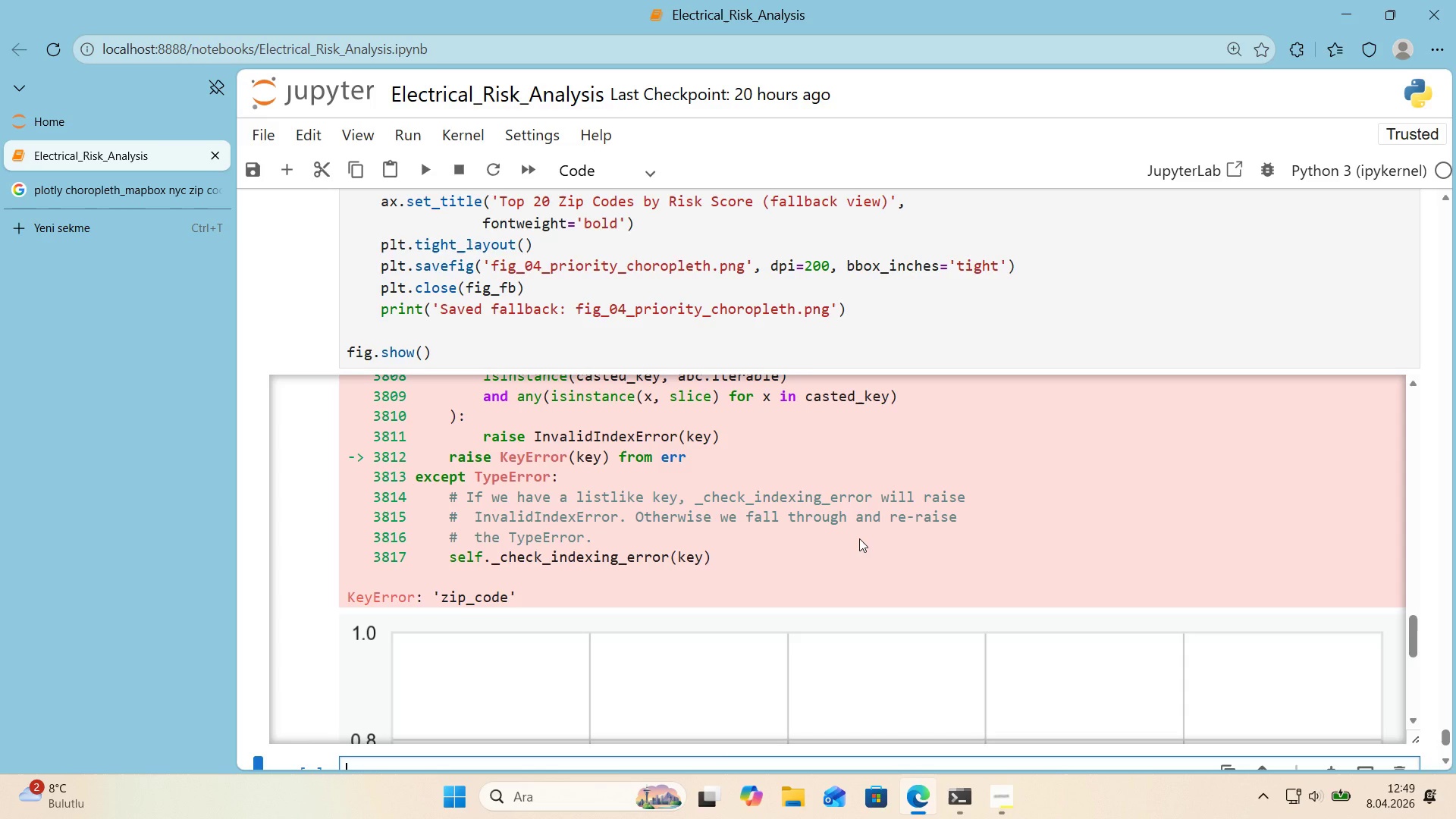 
wait(15.31)
 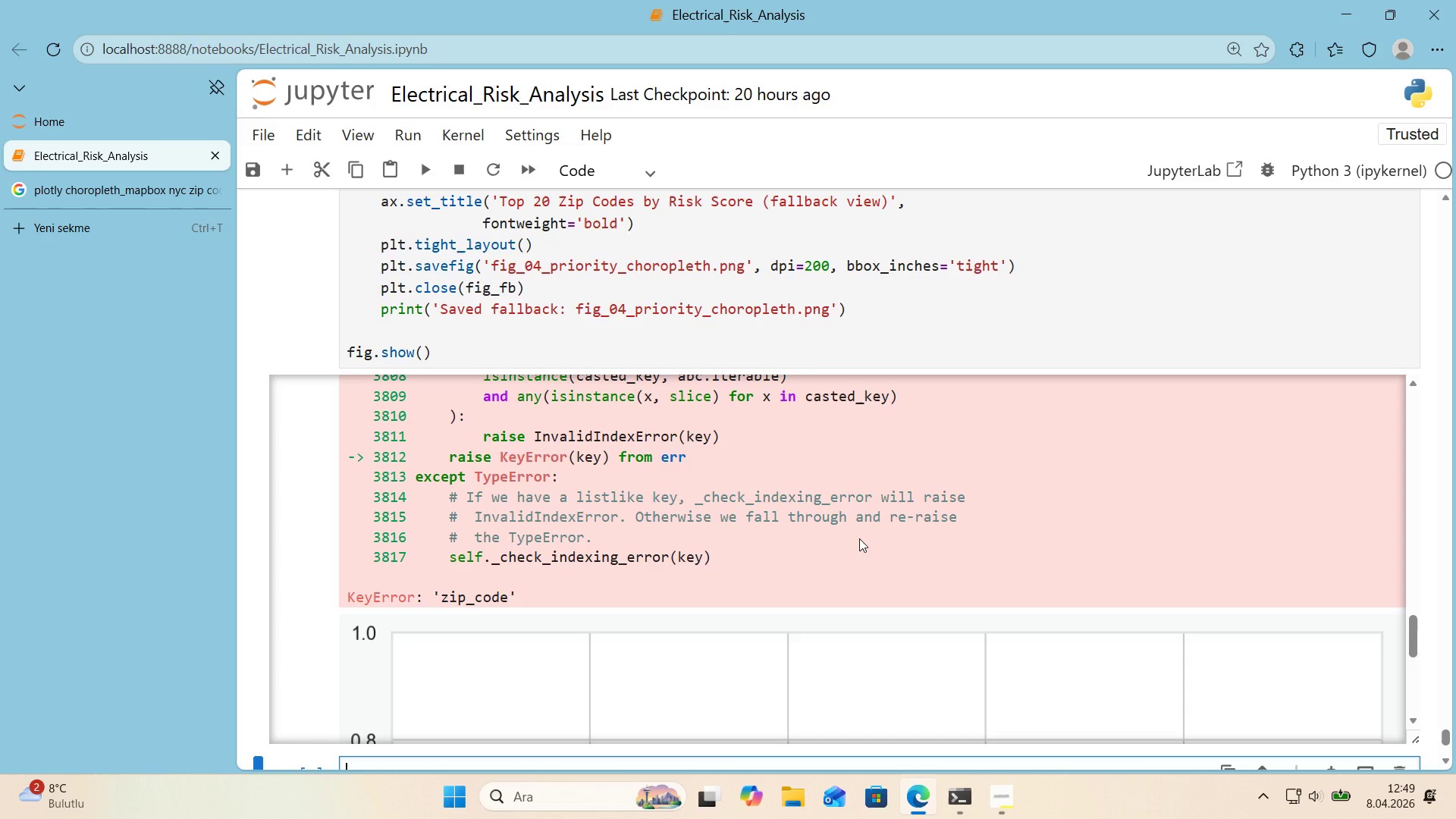 
scroll: coordinate [830, 540], scroll_direction: up, amount: 2.0
 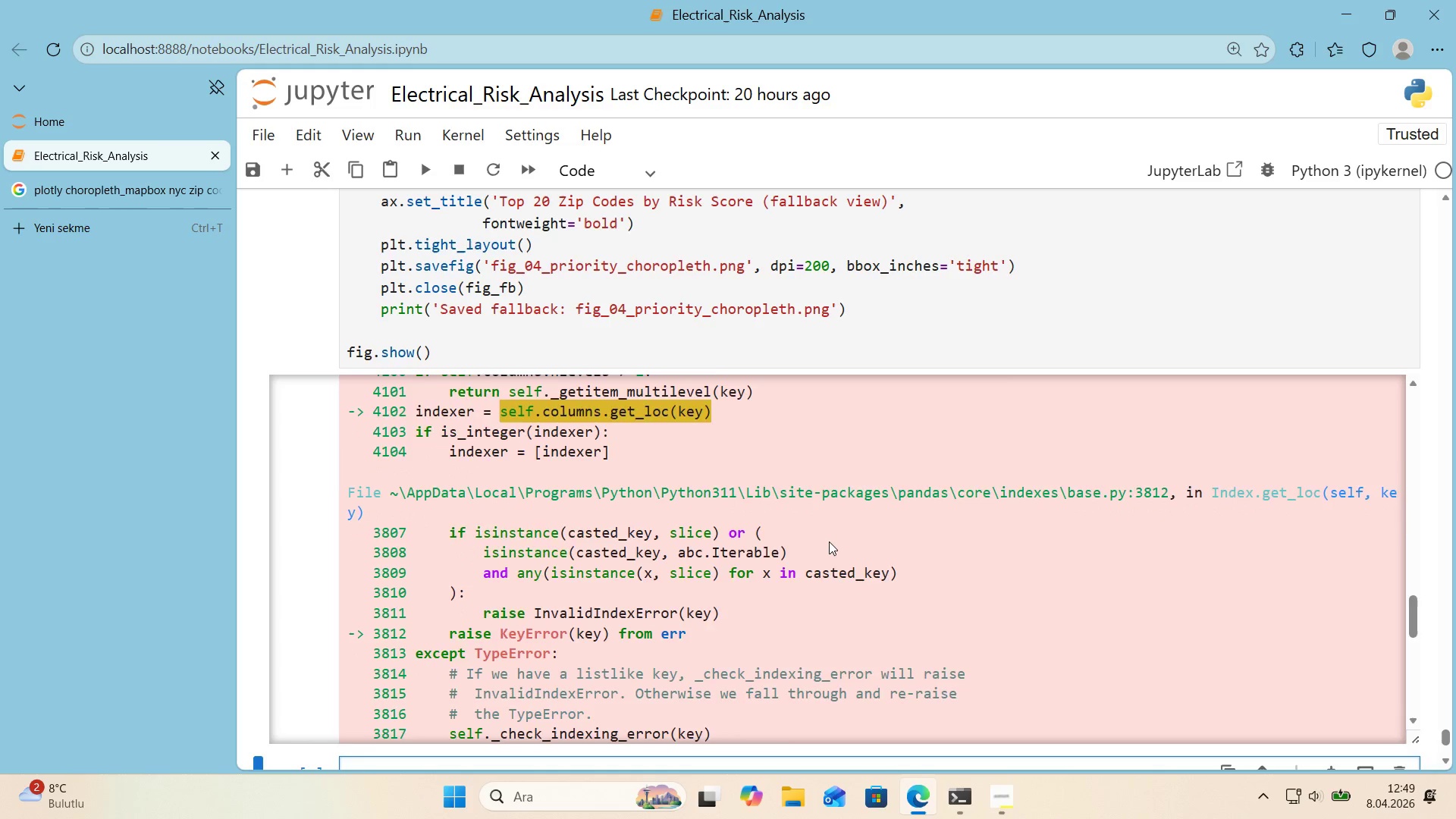 
scroll: coordinate [829, 541], scroll_direction: down, amount: 1.0
 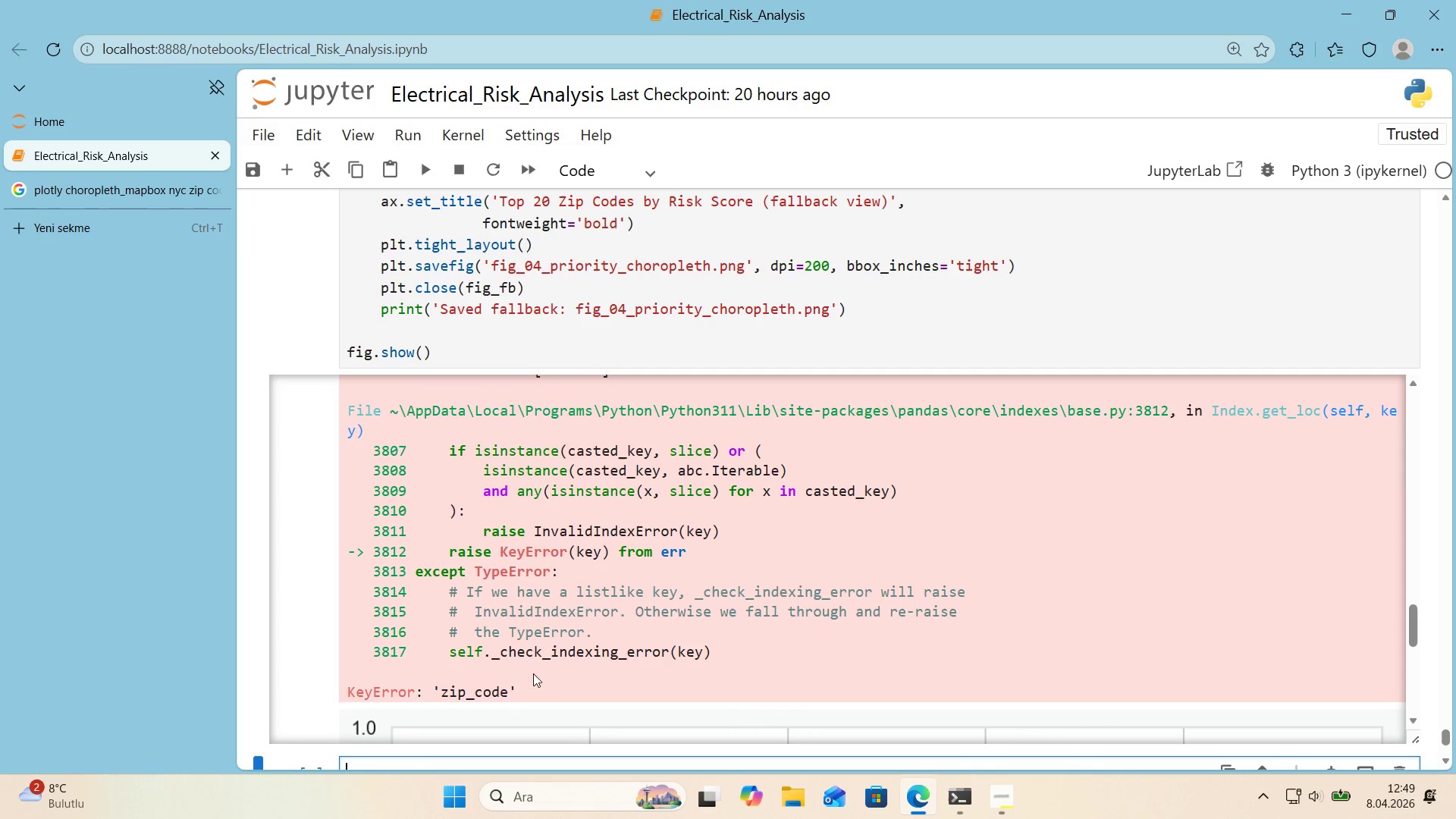 
left_click_drag(start_coordinate=[510, 695], to_coordinate=[441, 694])
 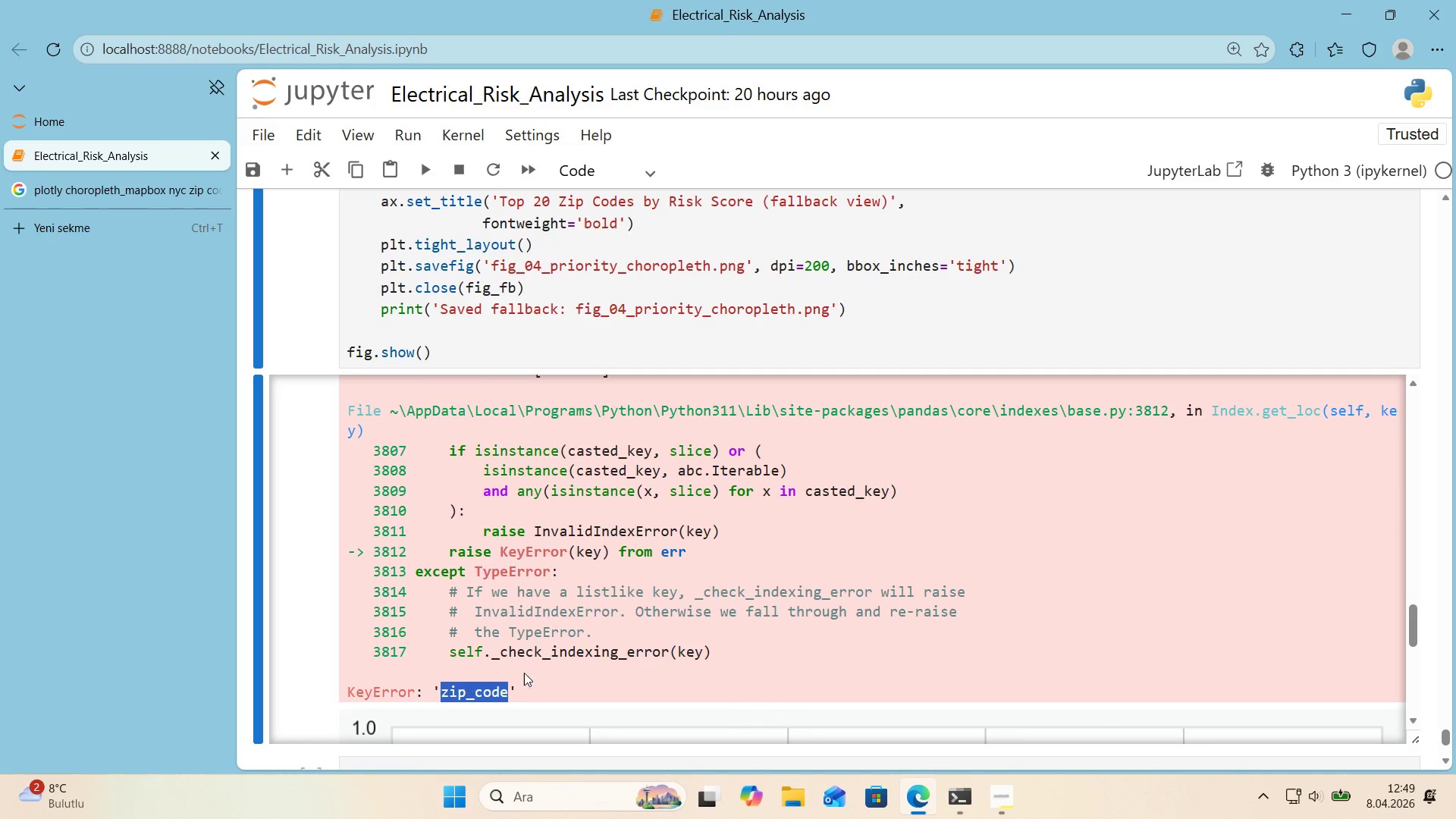 
key(Control+C)
 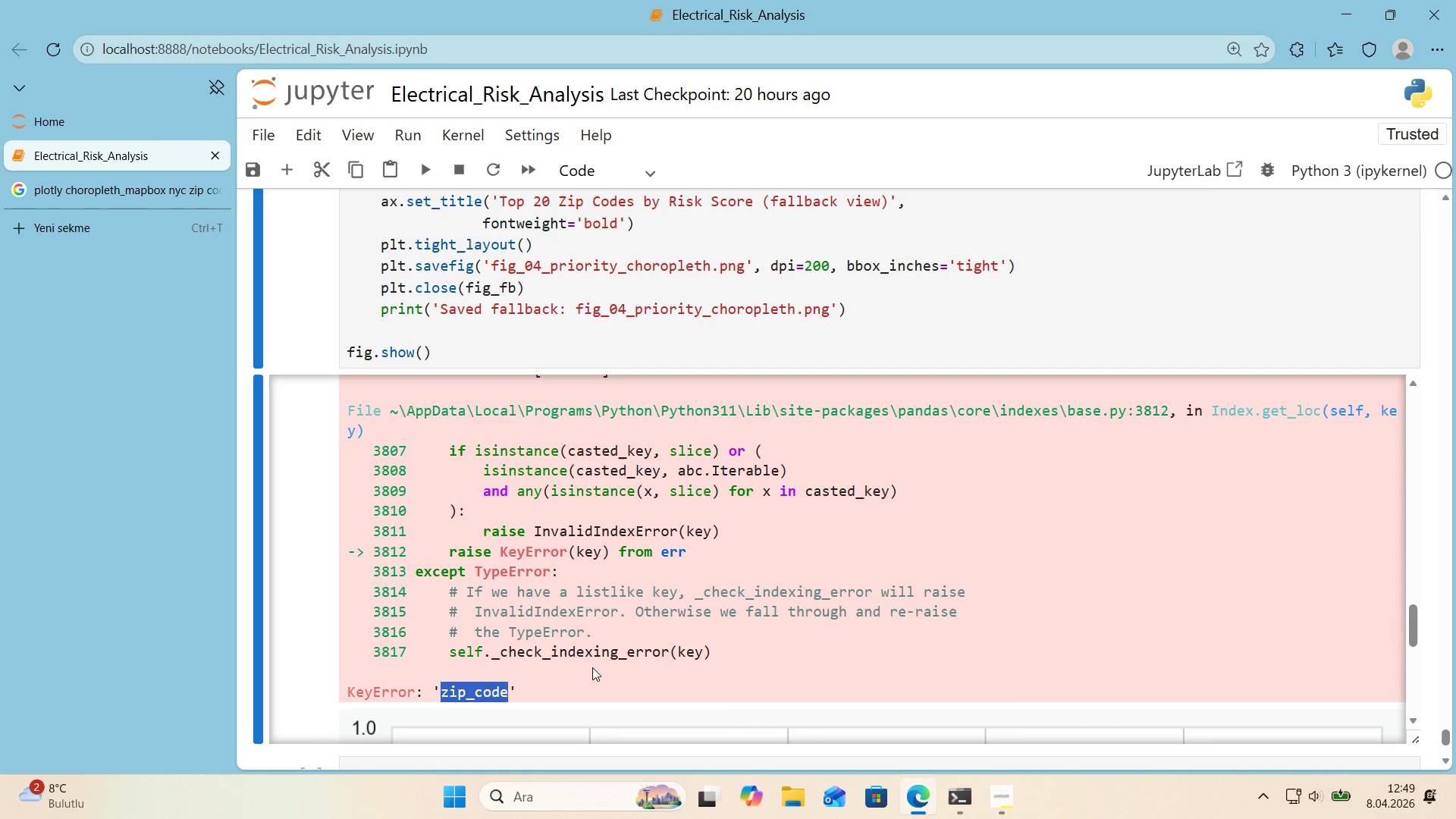 
key(Control+ControlLeft)
 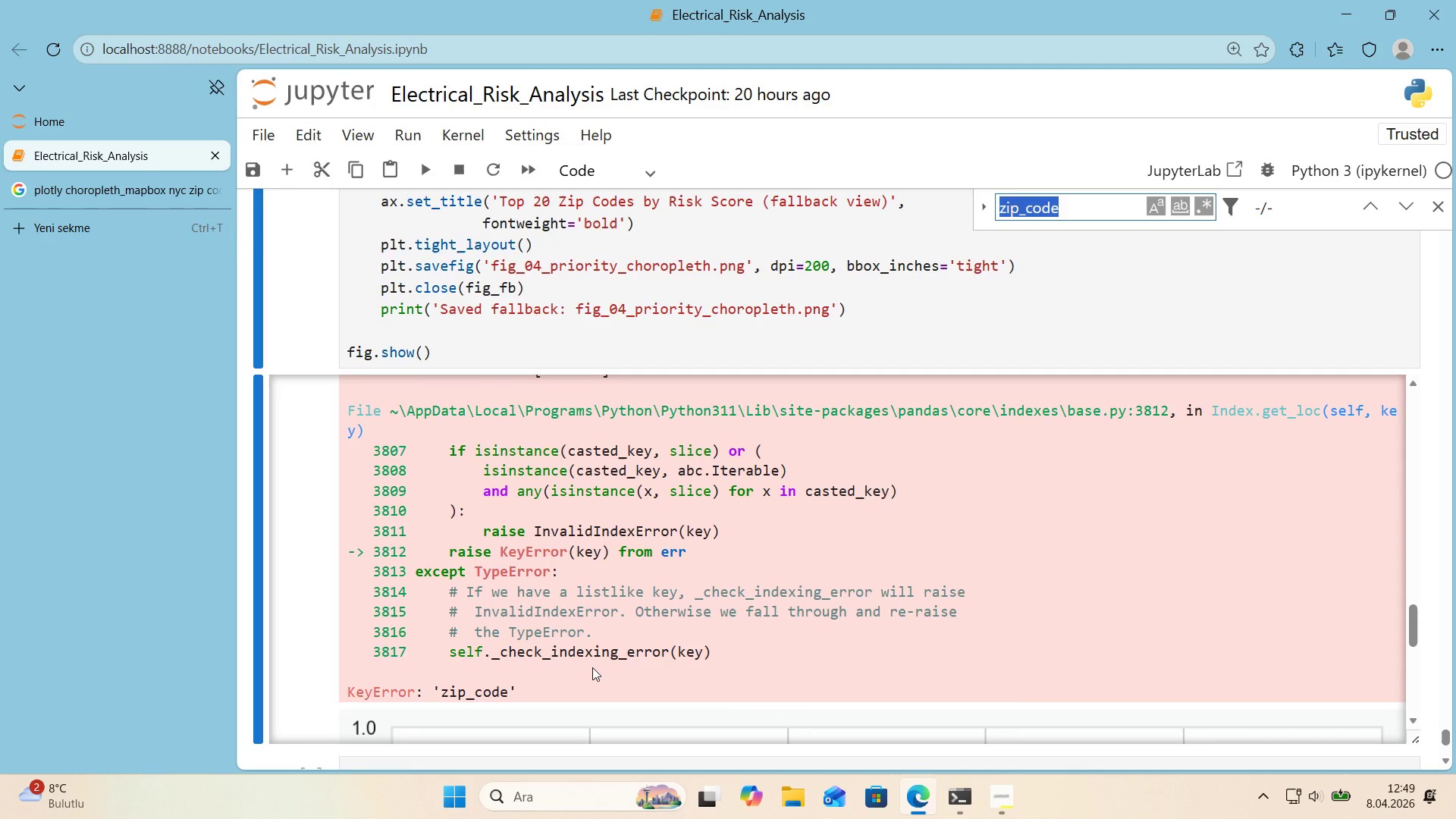 
key(Control+F)
 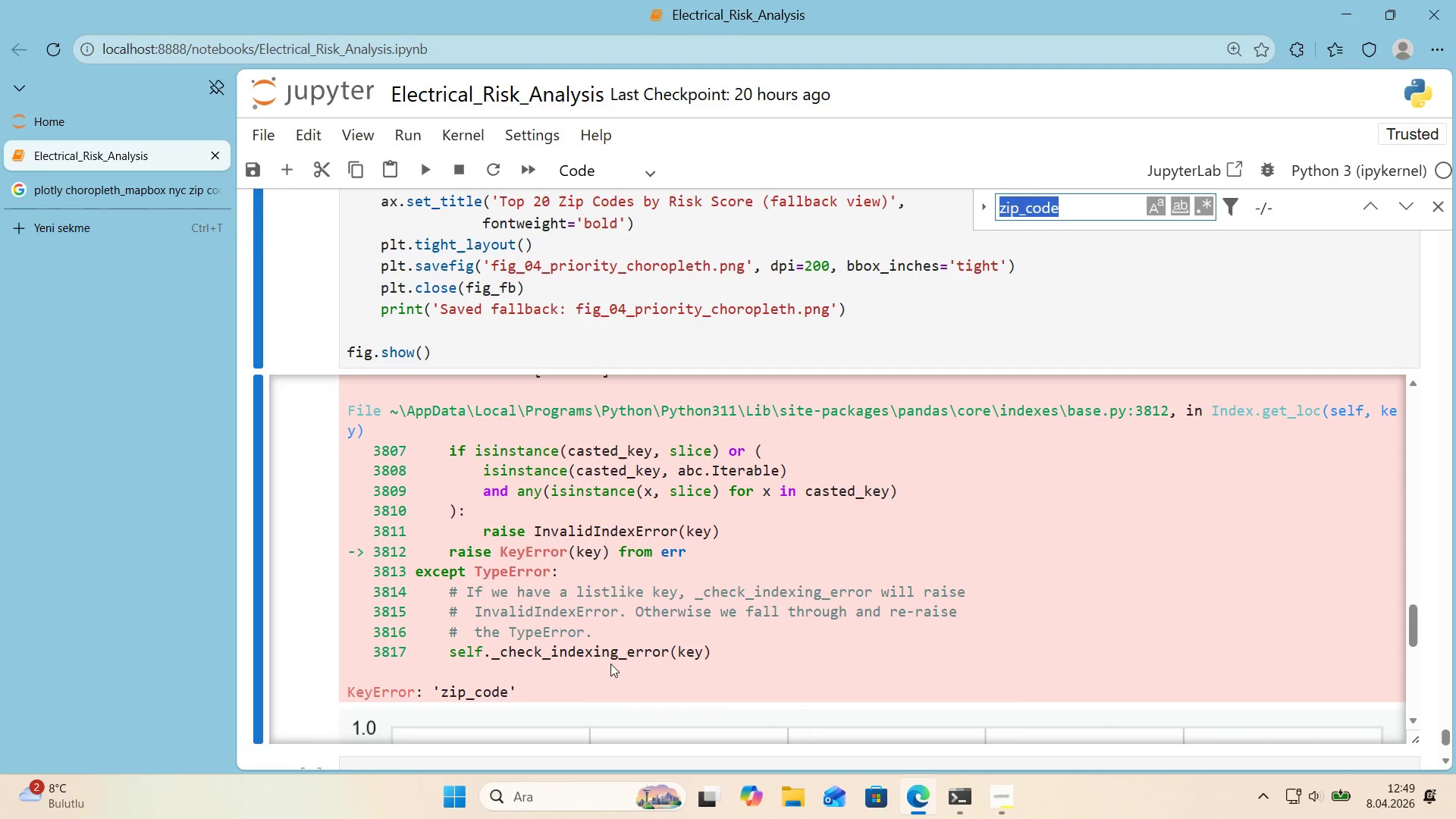 
key(Control+ControlLeft)
 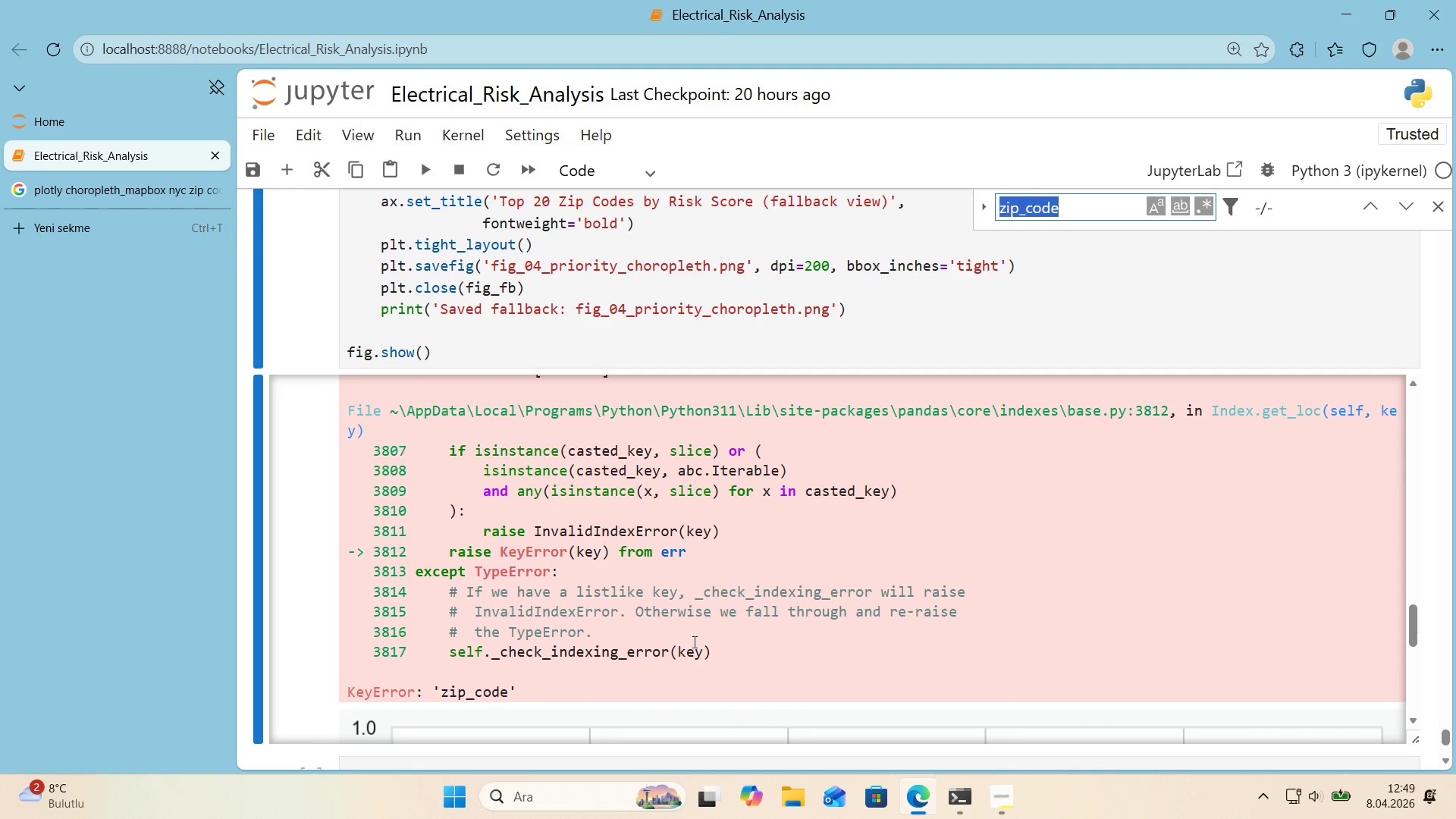 
key(Control+V)
 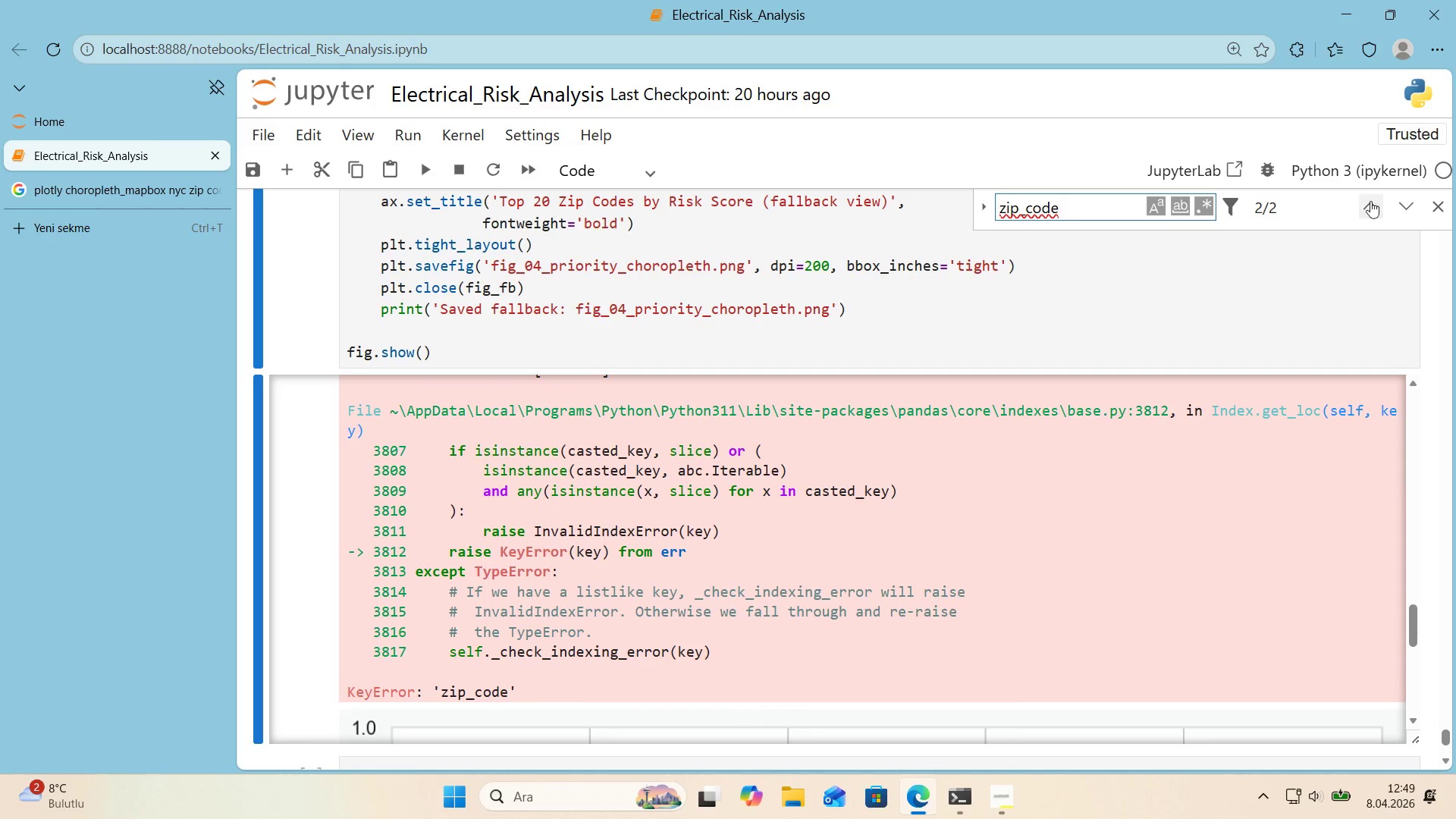 
left_click([1363, 210])
 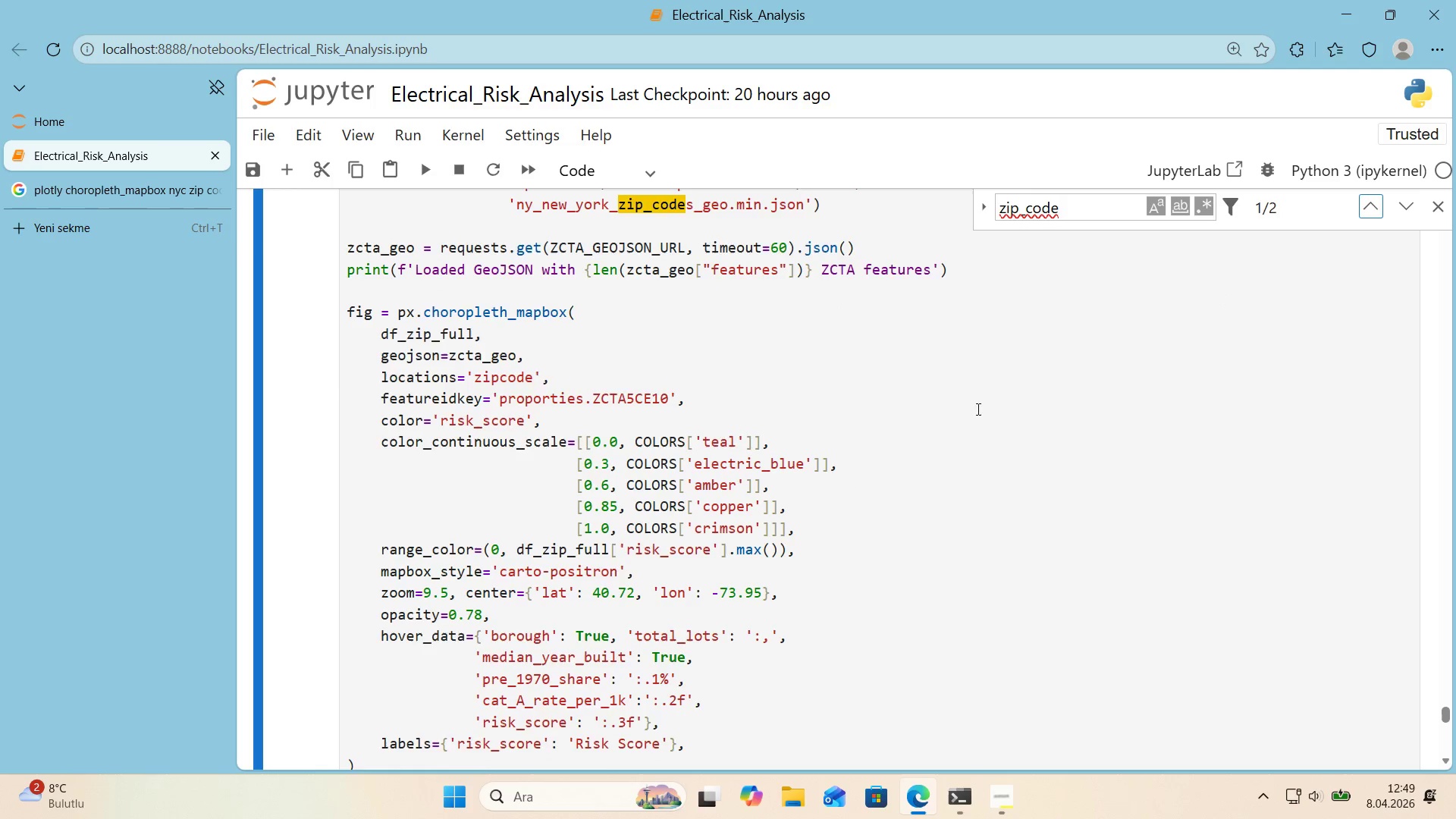 
scroll: coordinate [972, 410], scroll_direction: up, amount: 1.0
 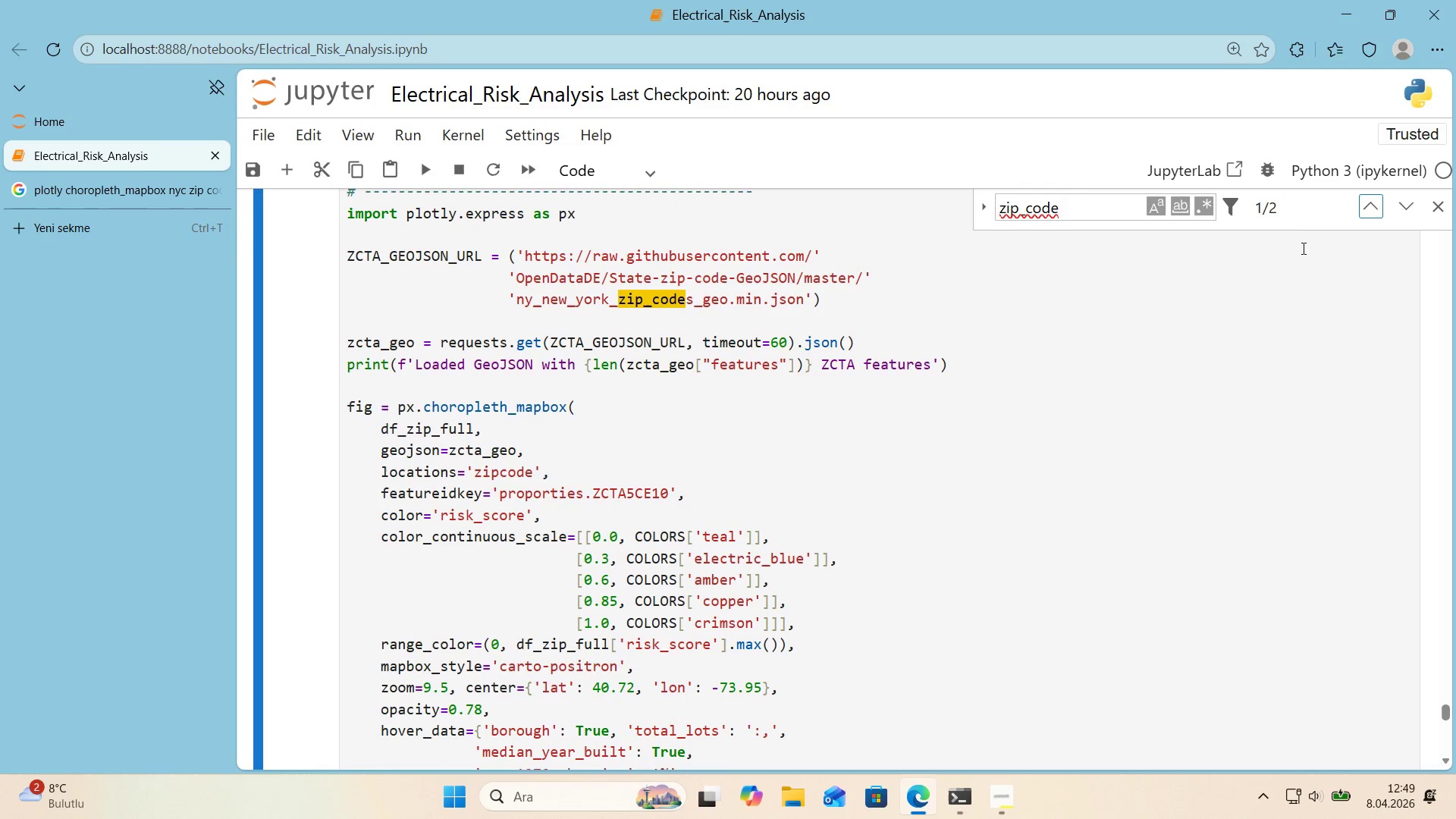 
left_click([1364, 213])
 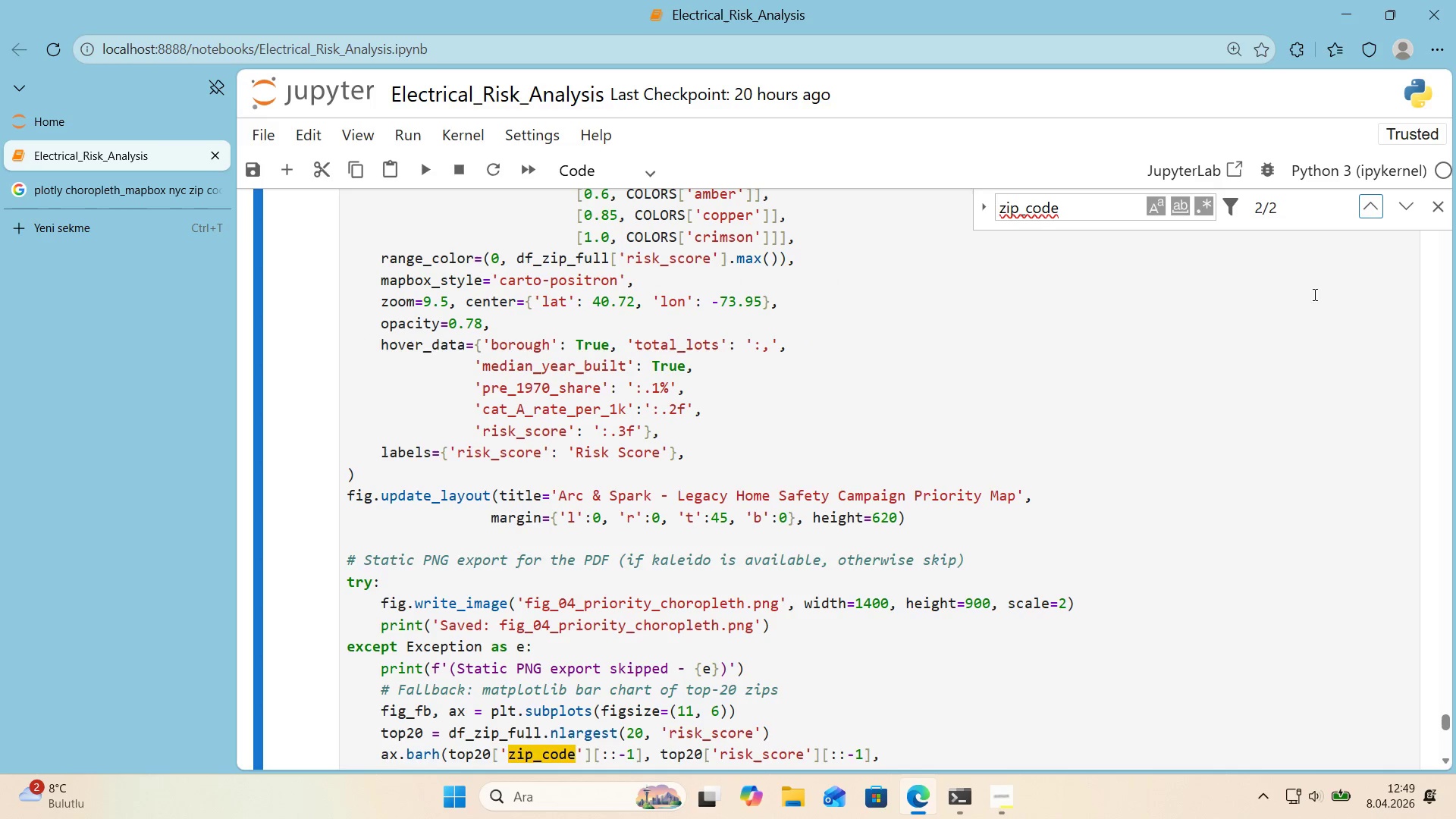 
scroll: coordinate [582, 747], scroll_direction: down, amount: 1.0
 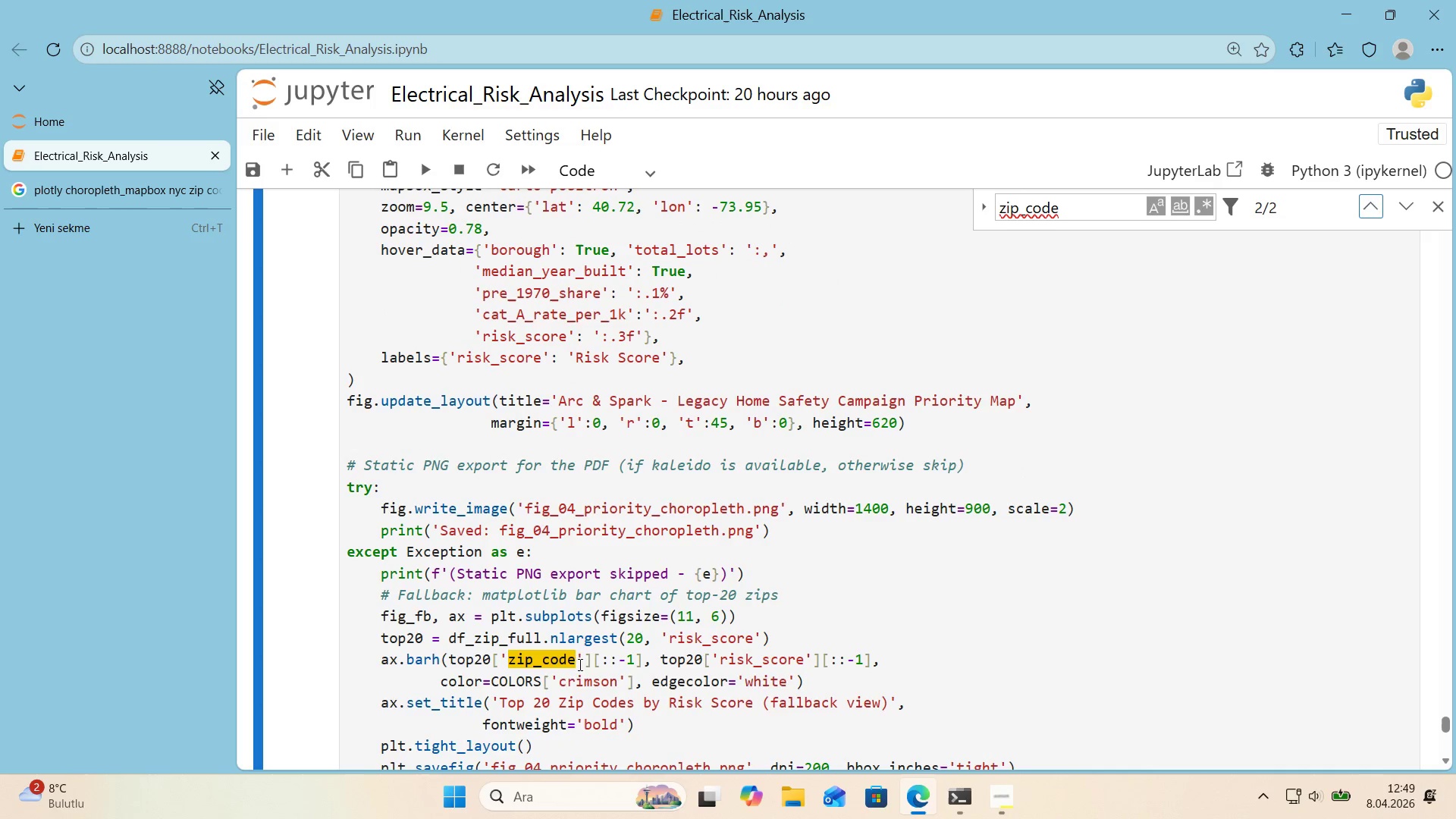 
key(S)
 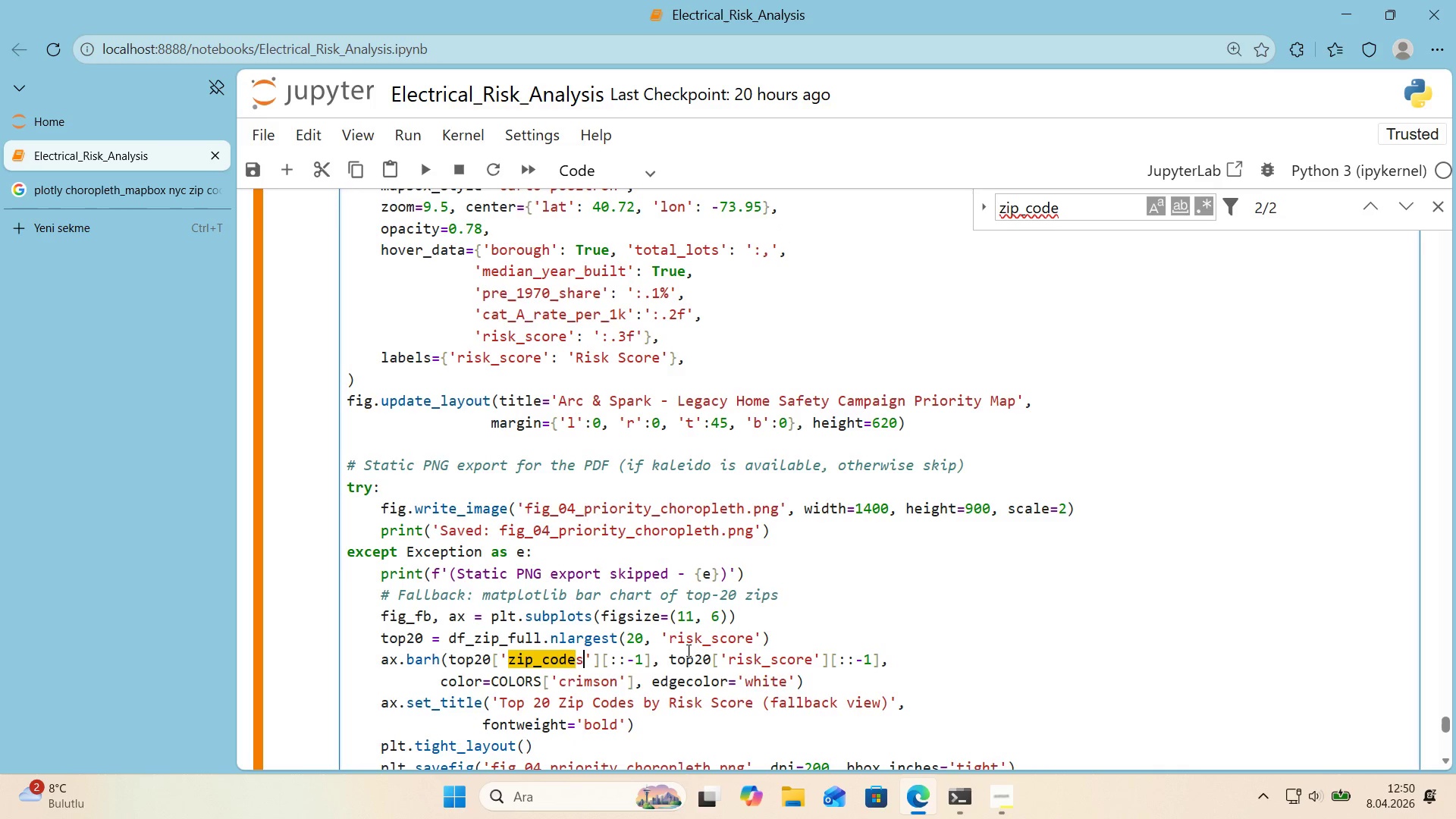 
scroll: coordinate [651, 650], scroll_direction: down, amount: 1.0
 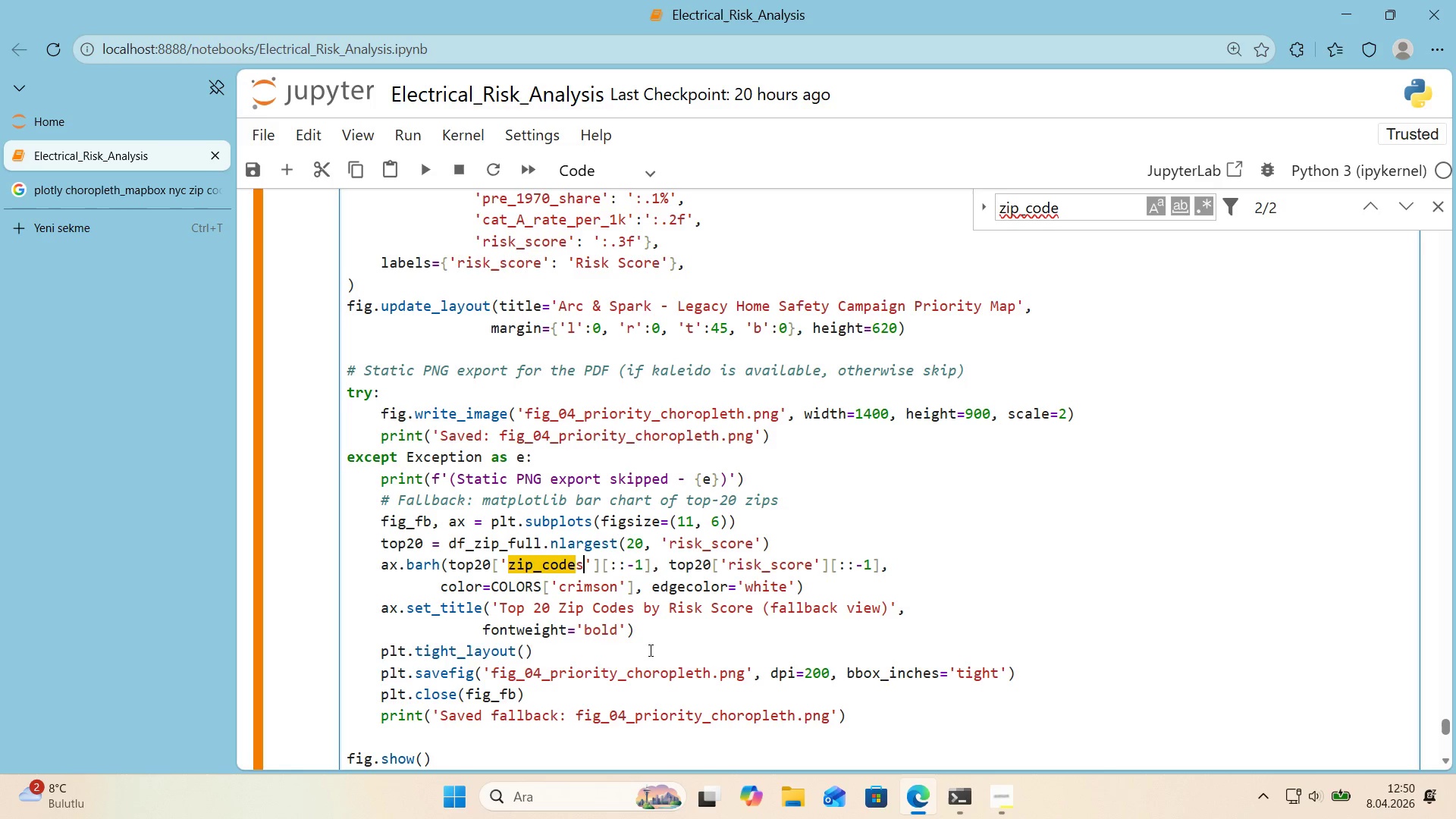 
key(Backspace)
 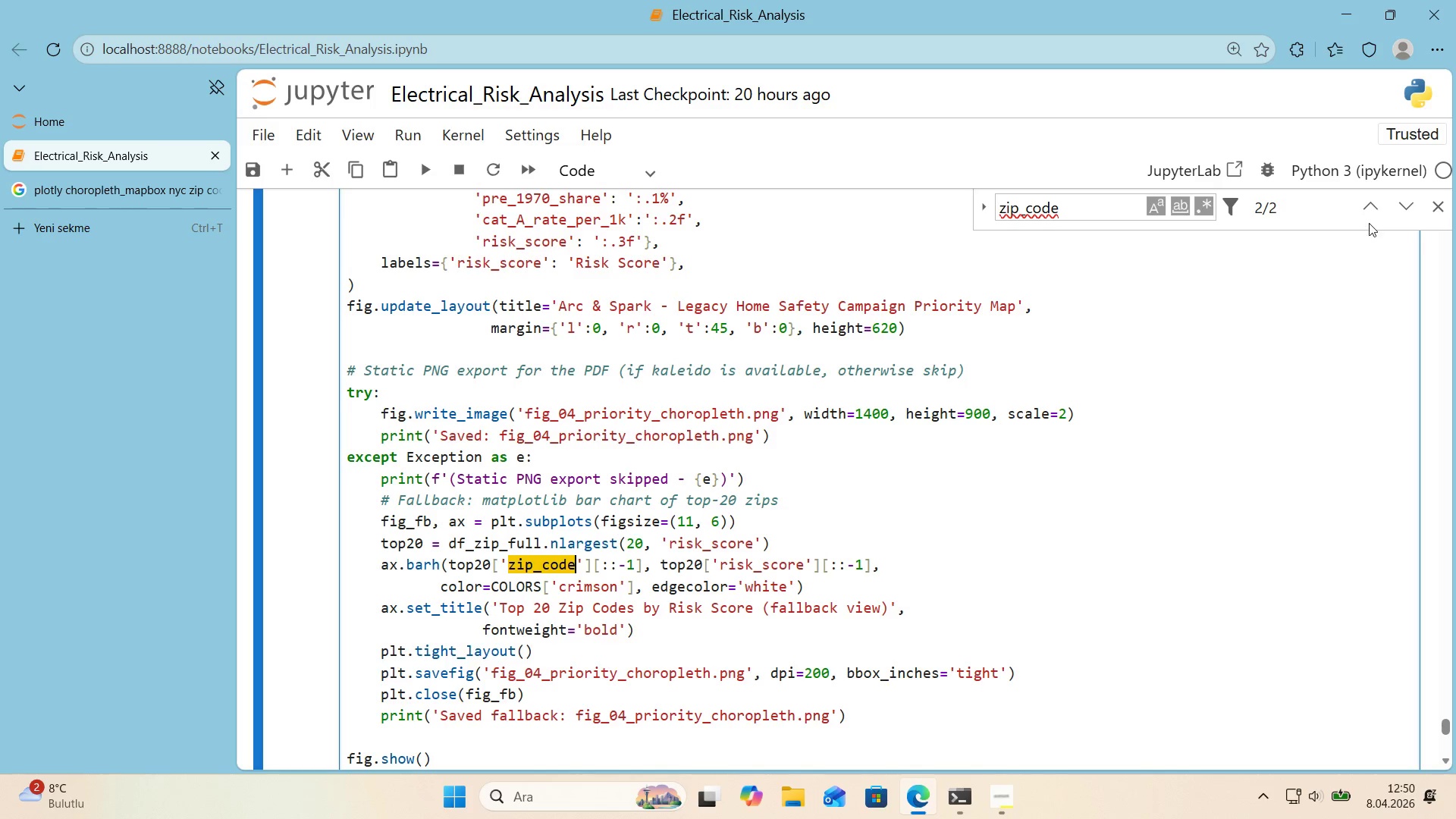 
double_click([1370, 216])
 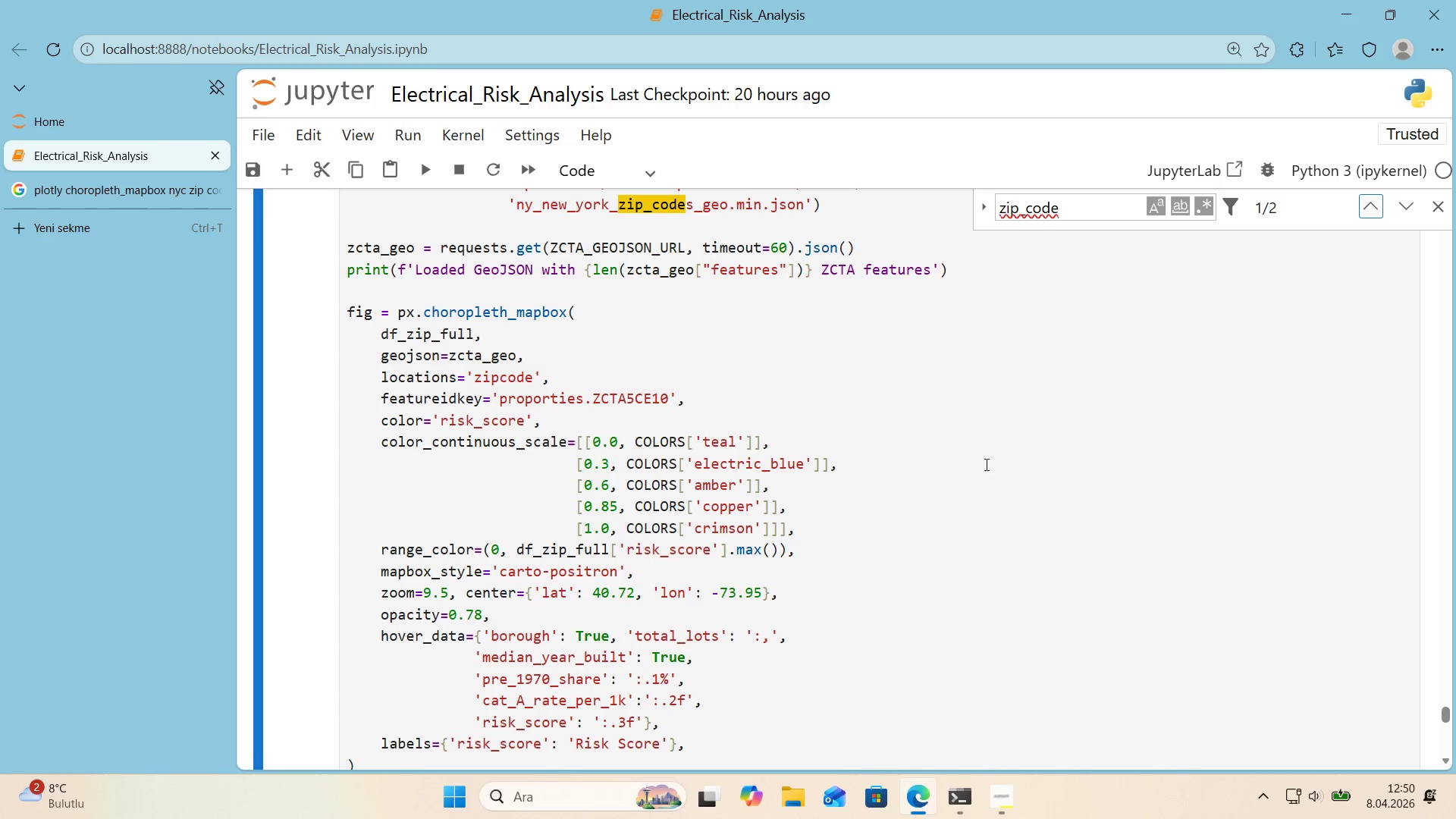 
scroll: coordinate [974, 471], scroll_direction: up, amount: 3.0
 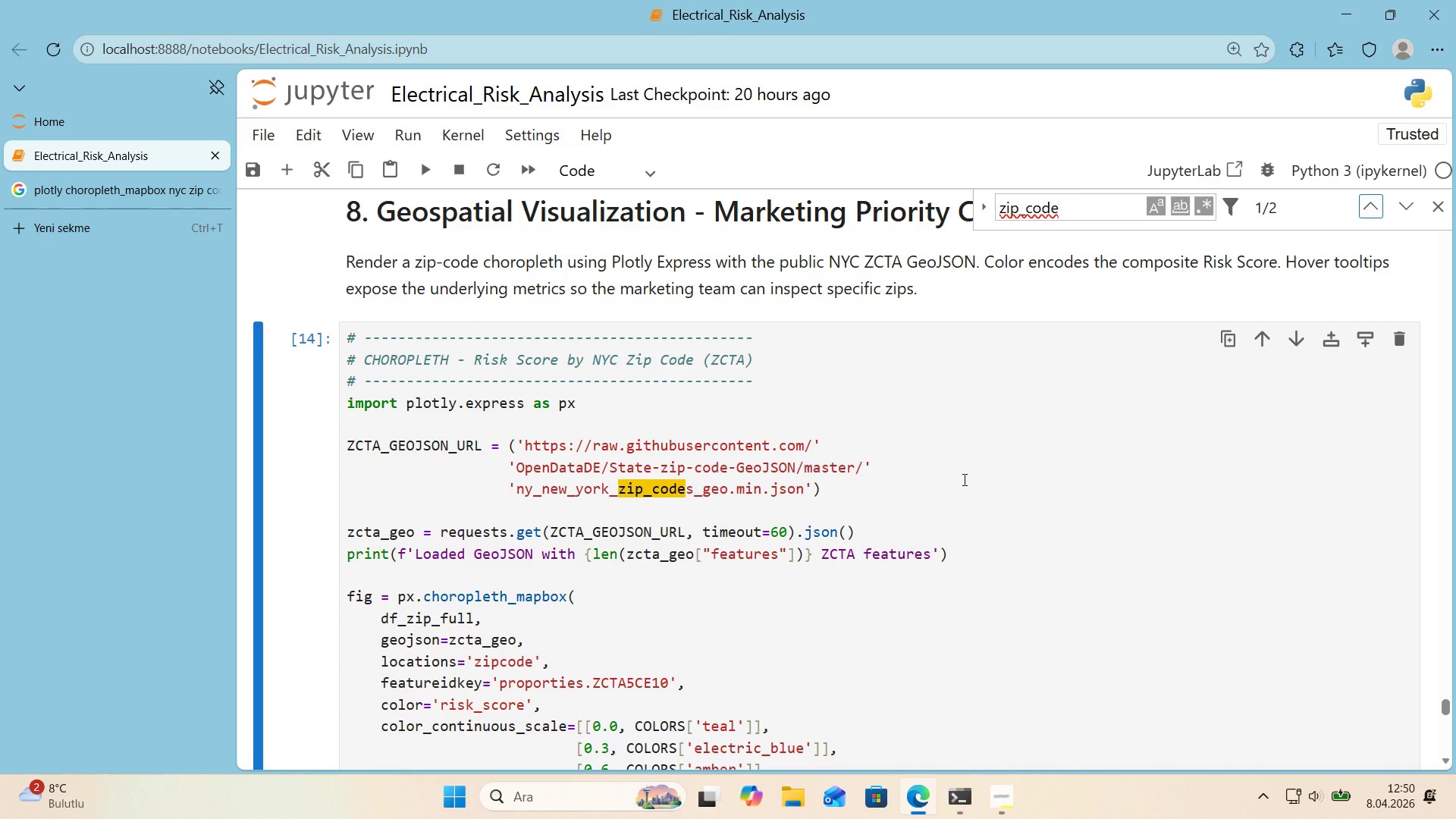 
scroll: coordinate [962, 481], scroll_direction: down, amount: 2.0
 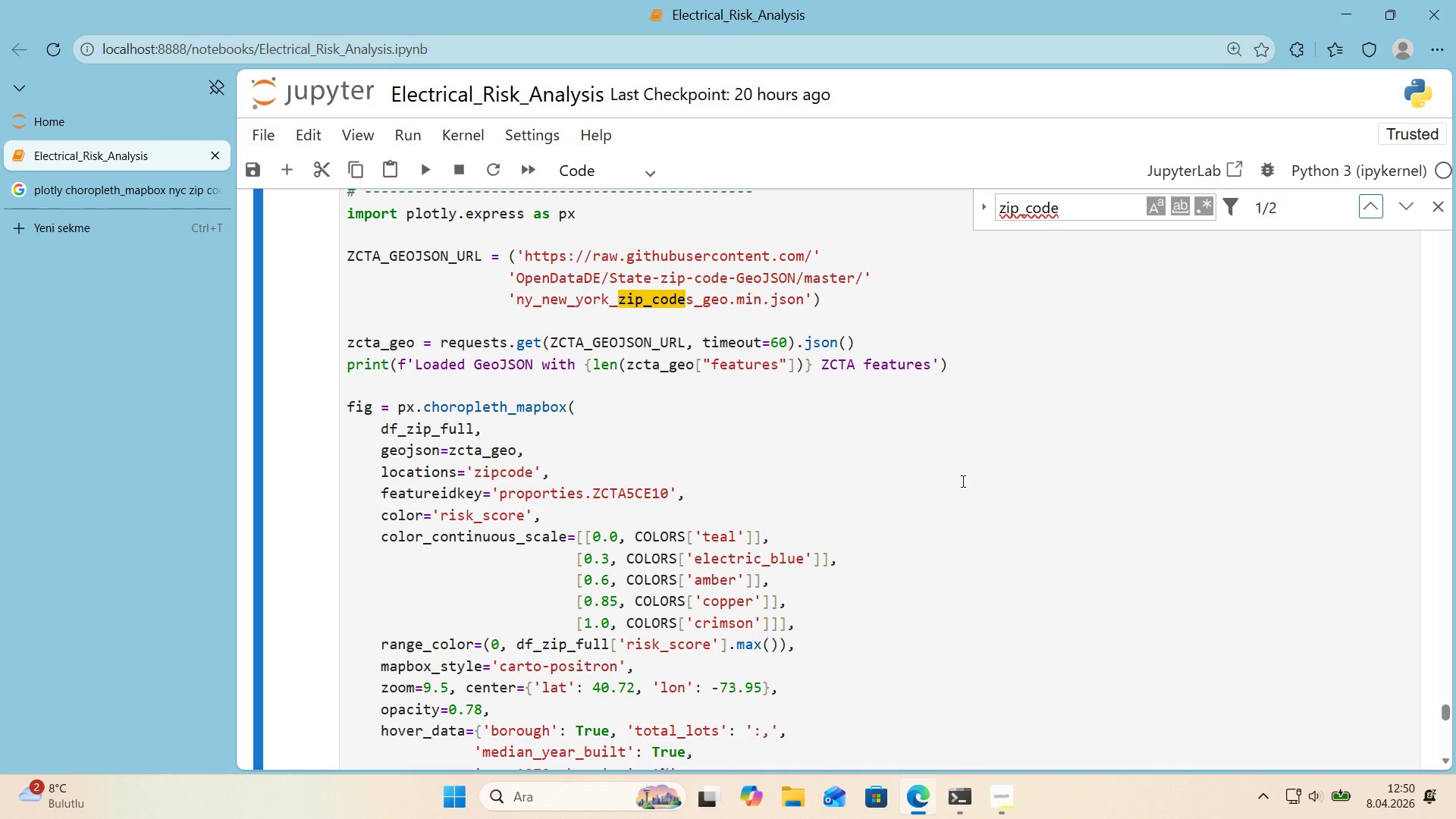 
wait(7.86)
 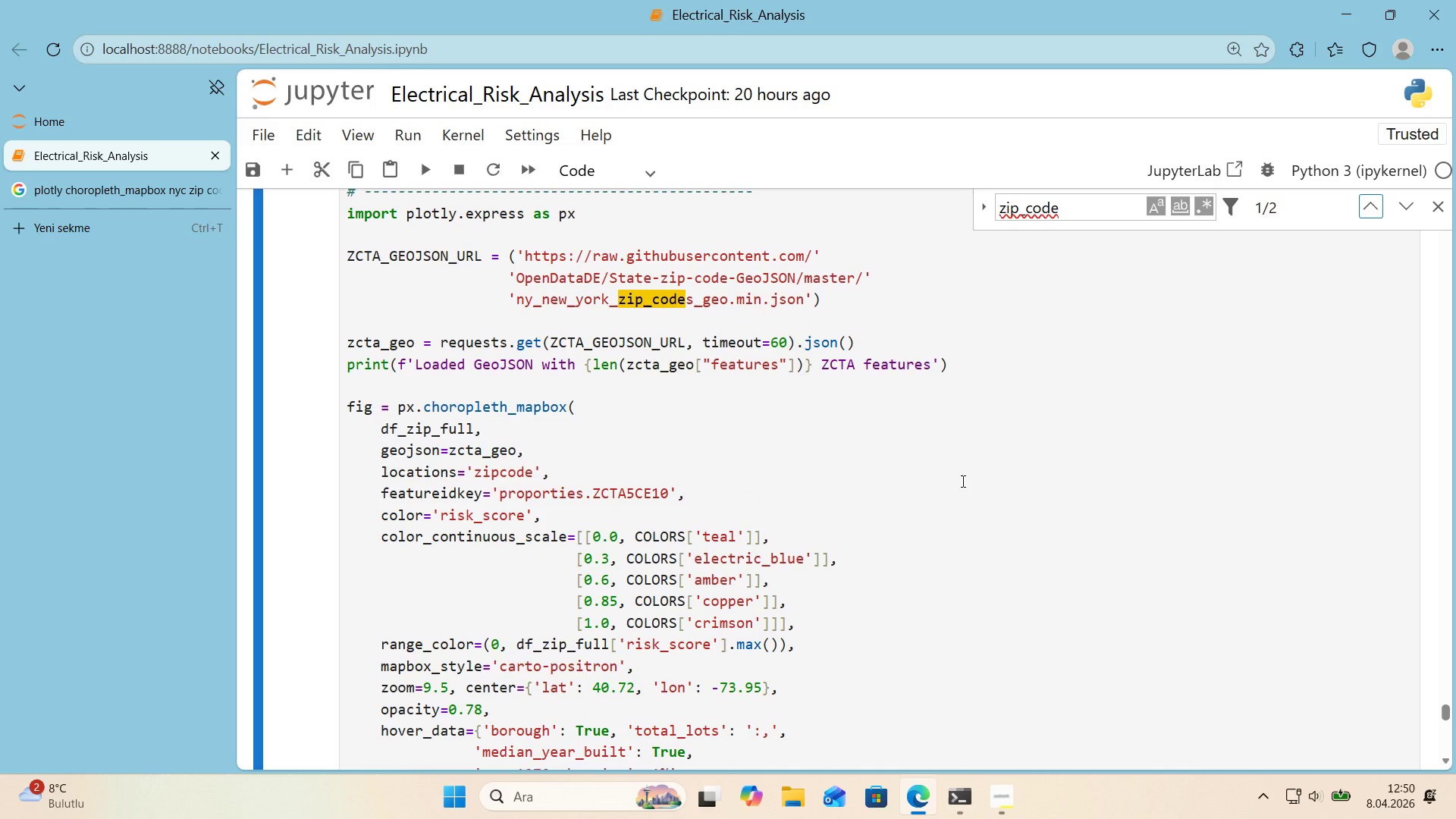 
scroll: coordinate [958, 485], scroll_direction: down, amount: 7.0
 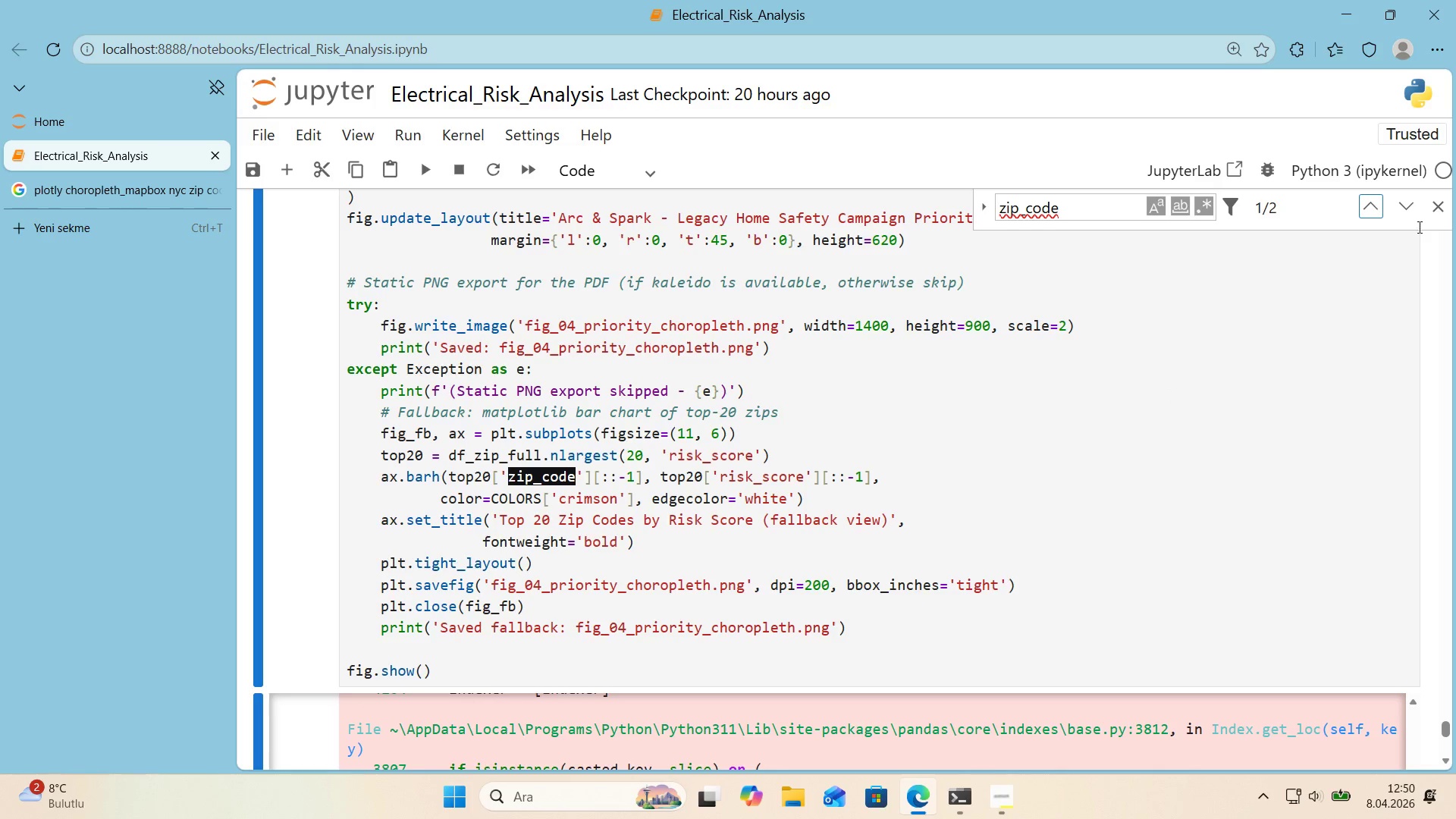 
left_click([1432, 218])
 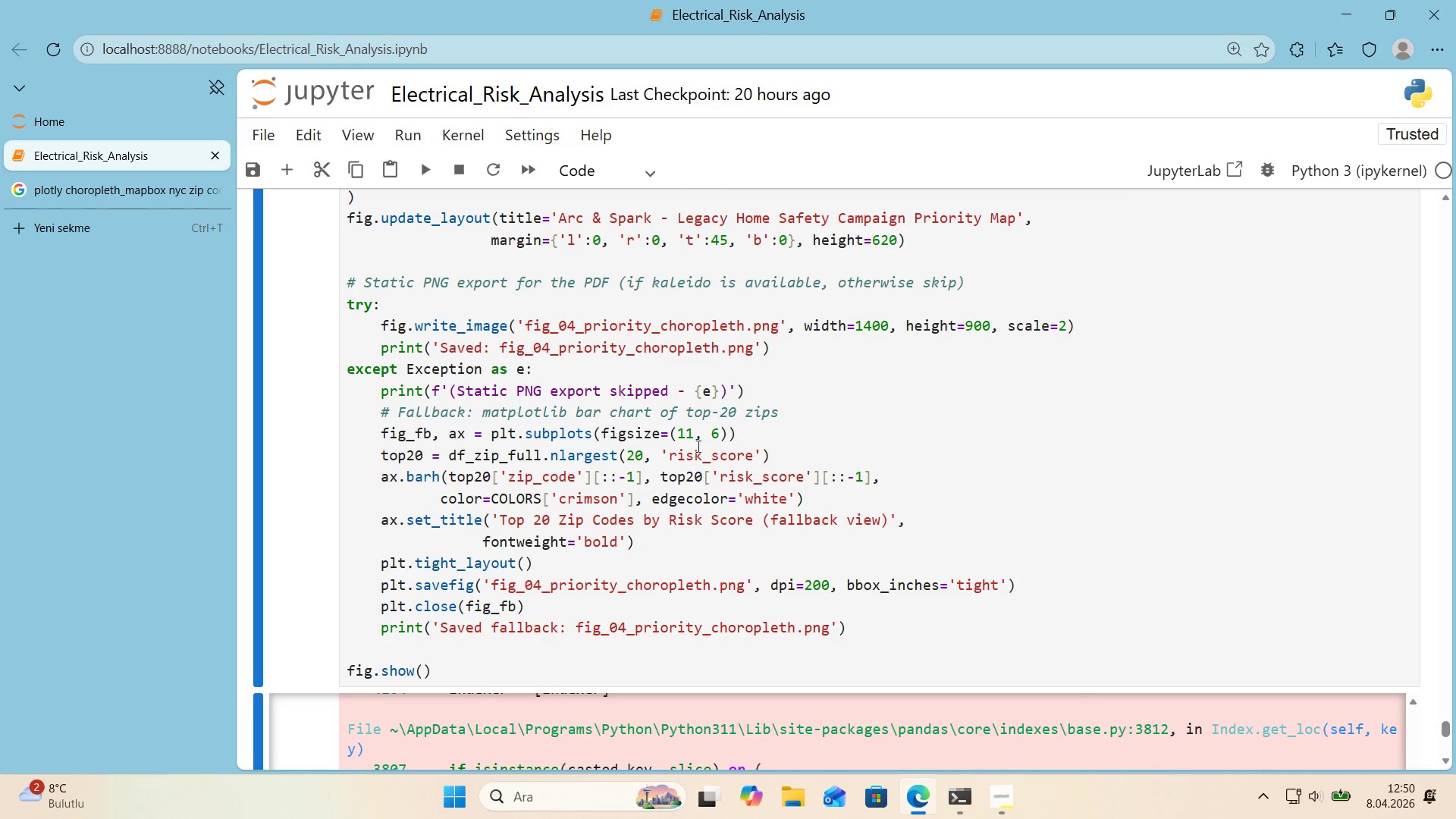 
scroll: coordinate [696, 447], scroll_direction: down, amount: 4.0
 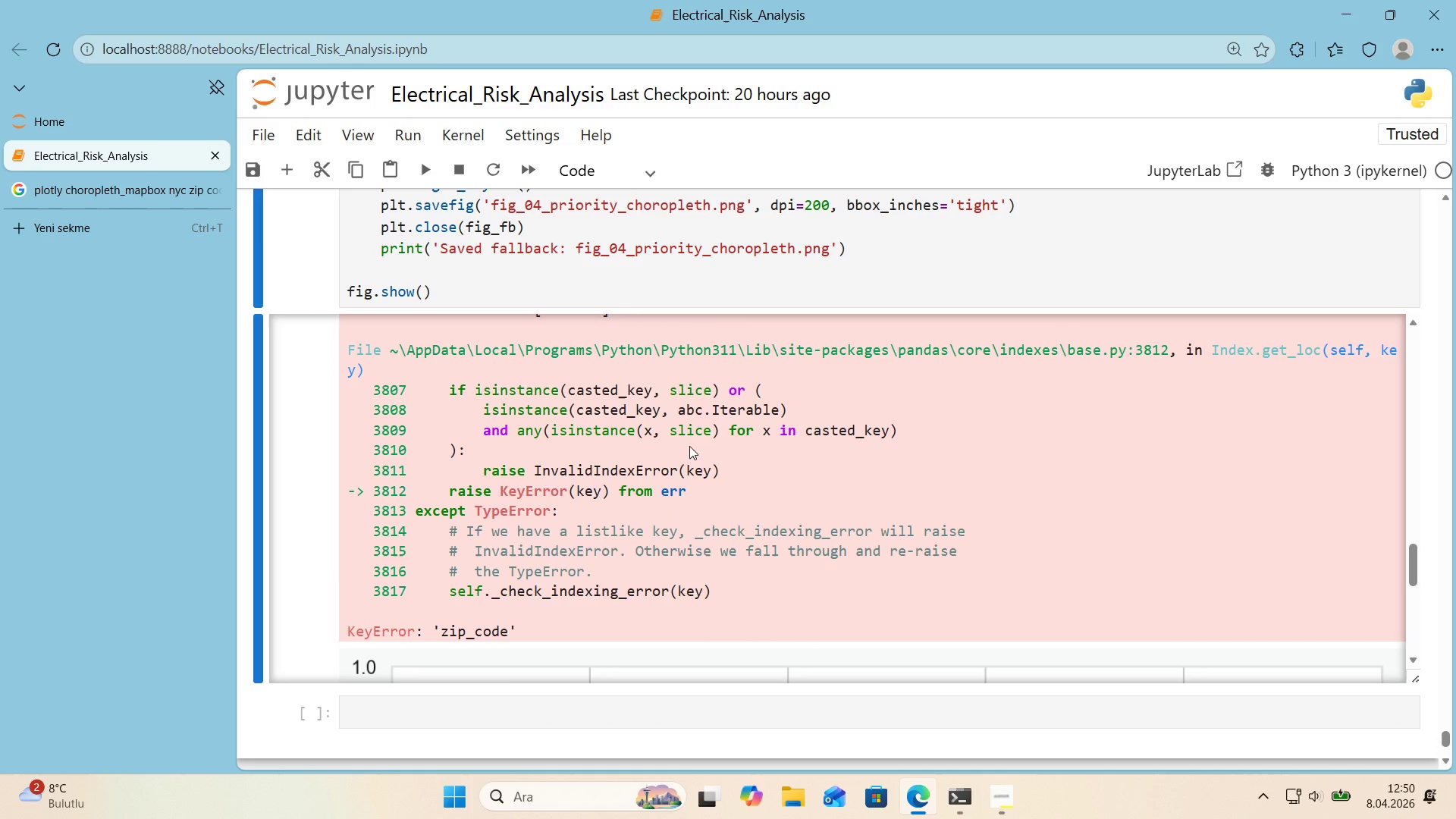 
scroll: coordinate [596, 352], scroll_direction: up, amount: 7.0
 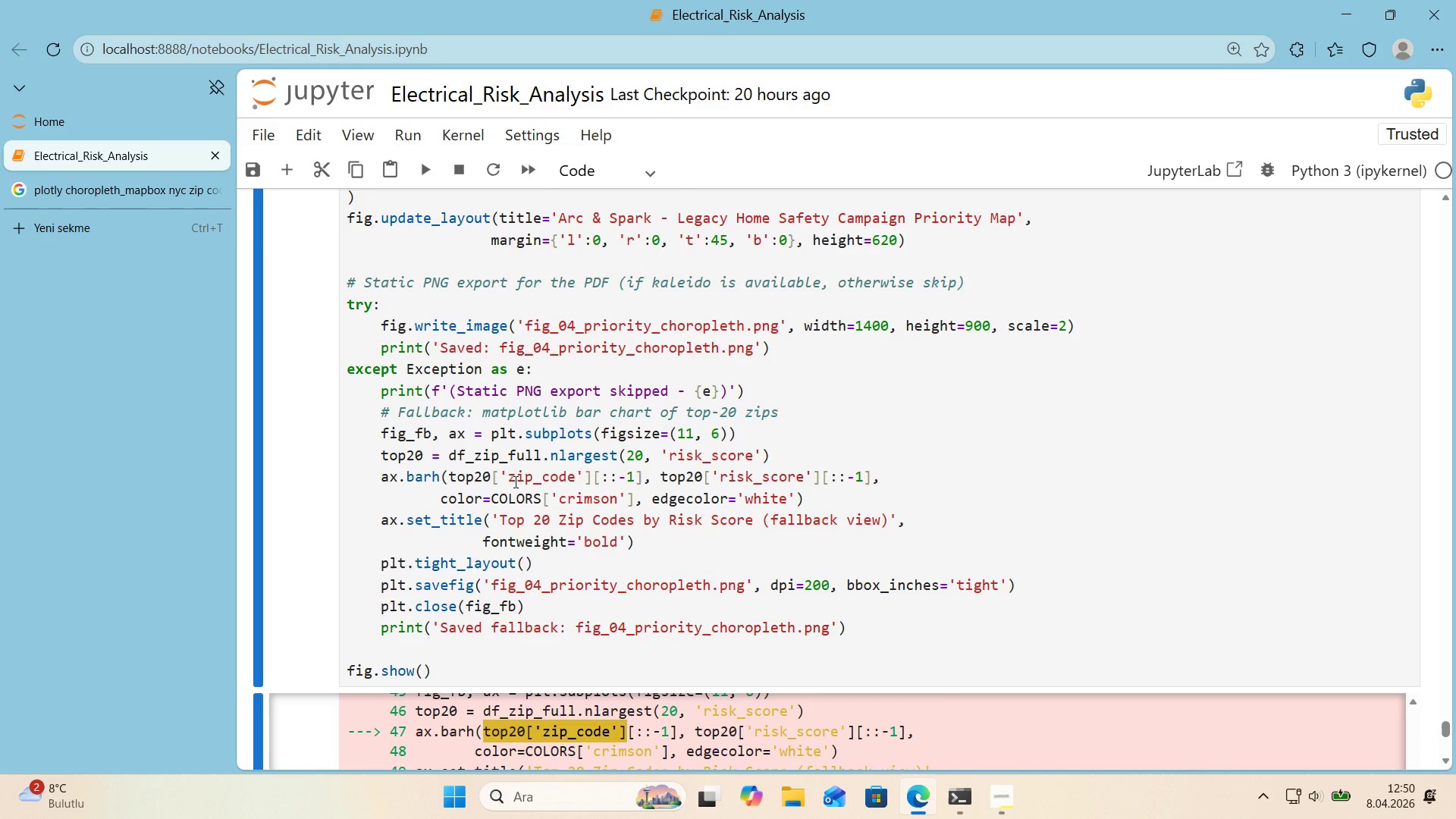 
wait(8.01)
 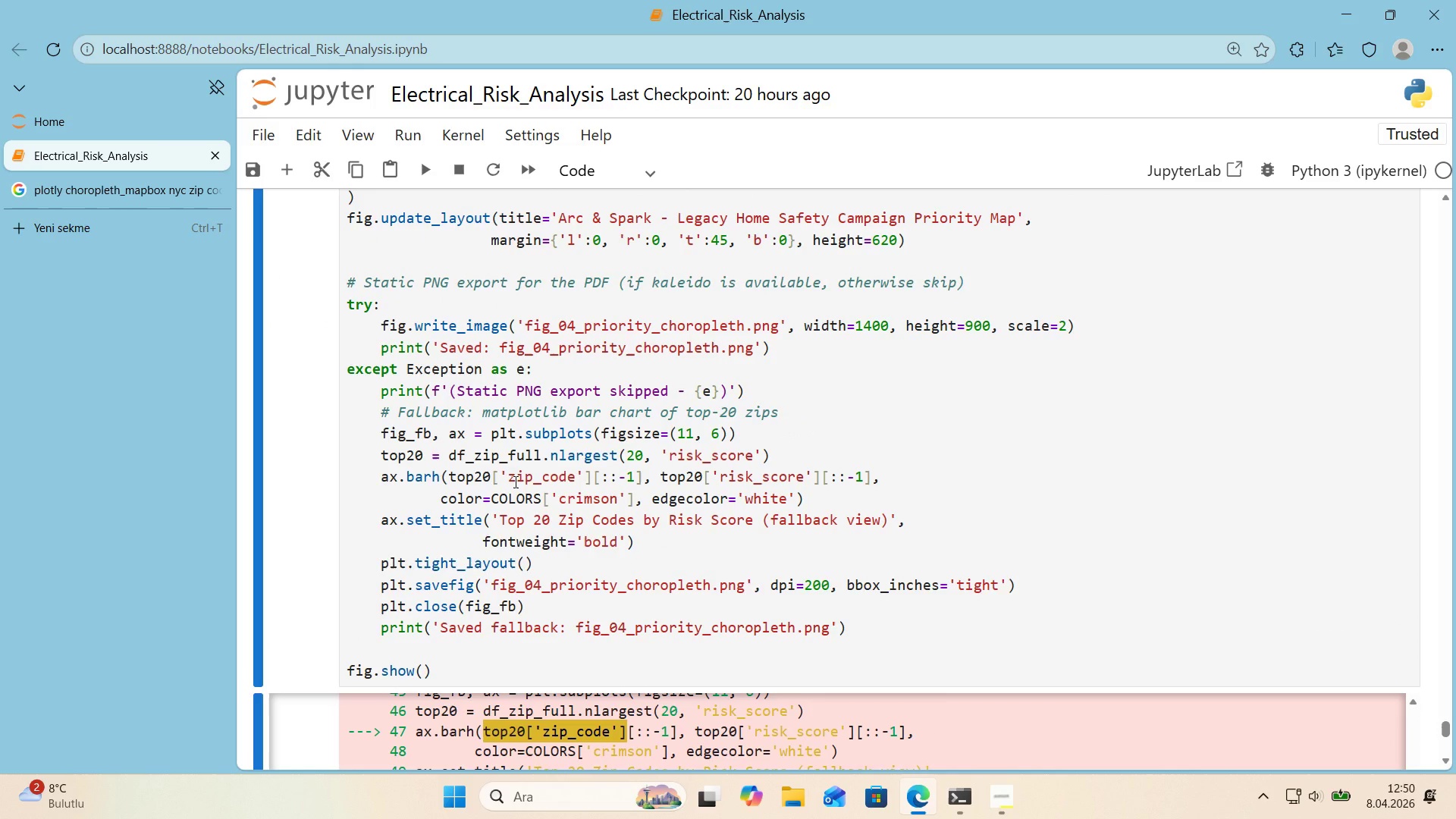 
left_click([541, 474])
 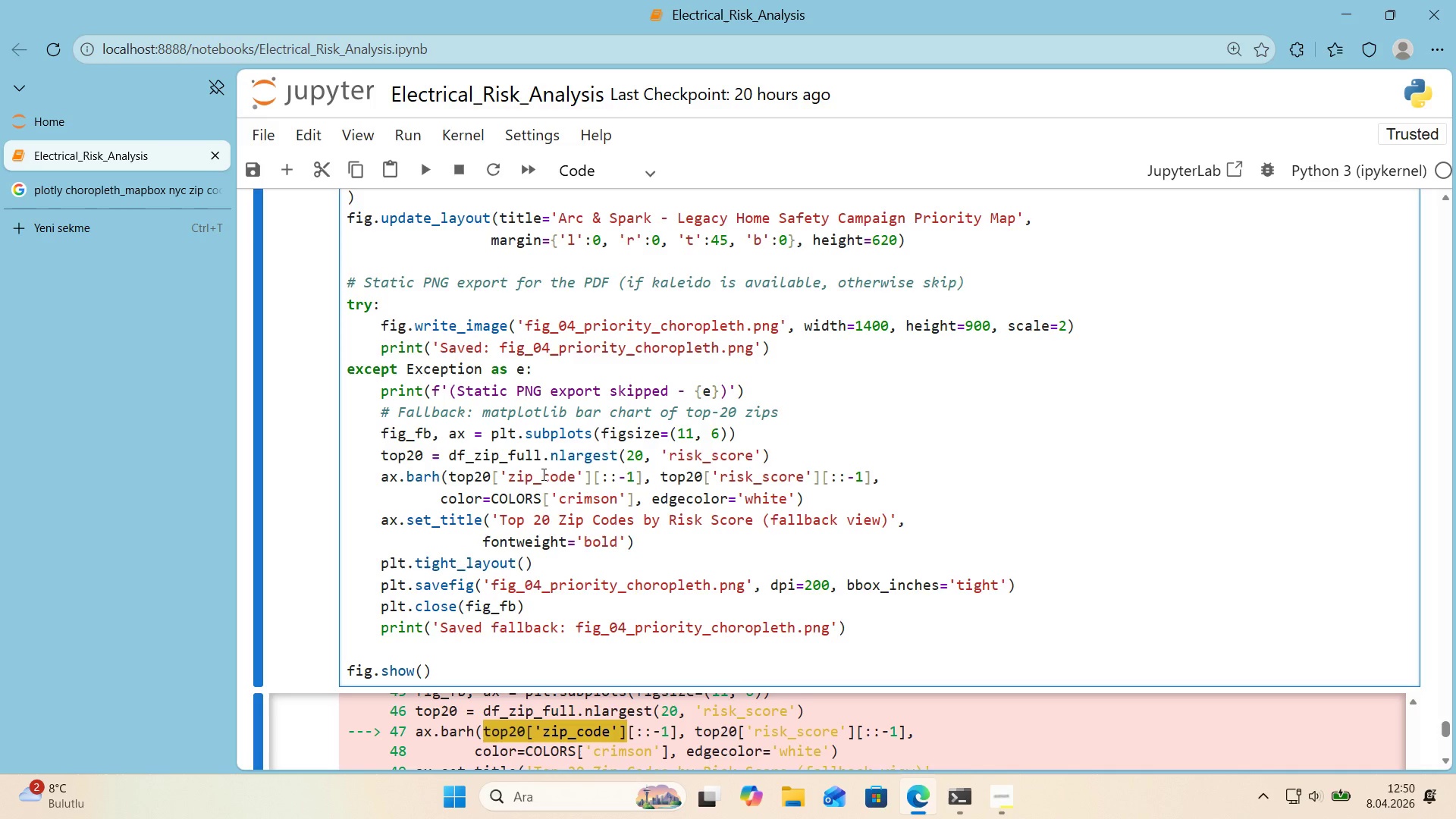 
key(Backspace)
 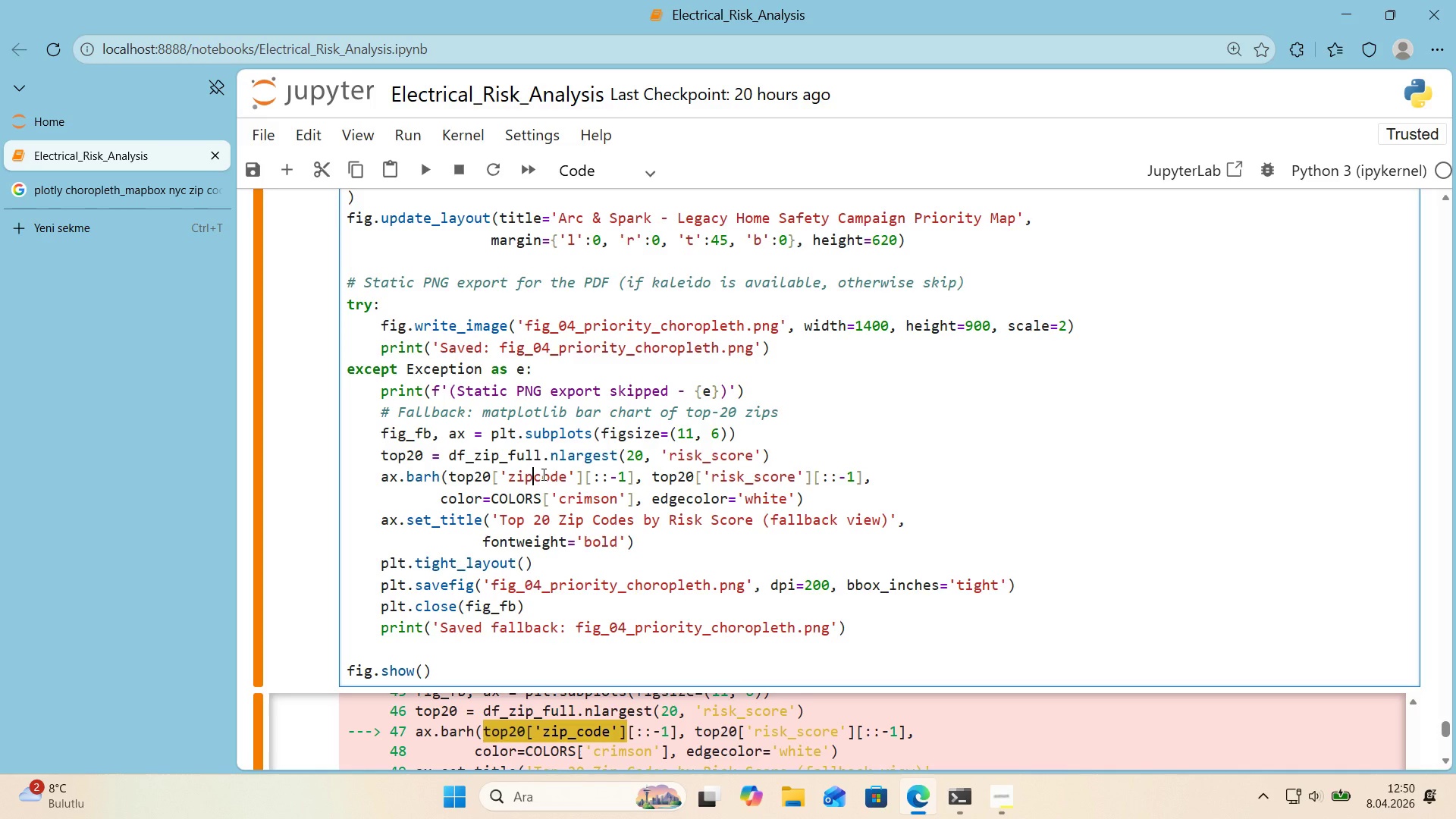 
key(Shift+Enter)
 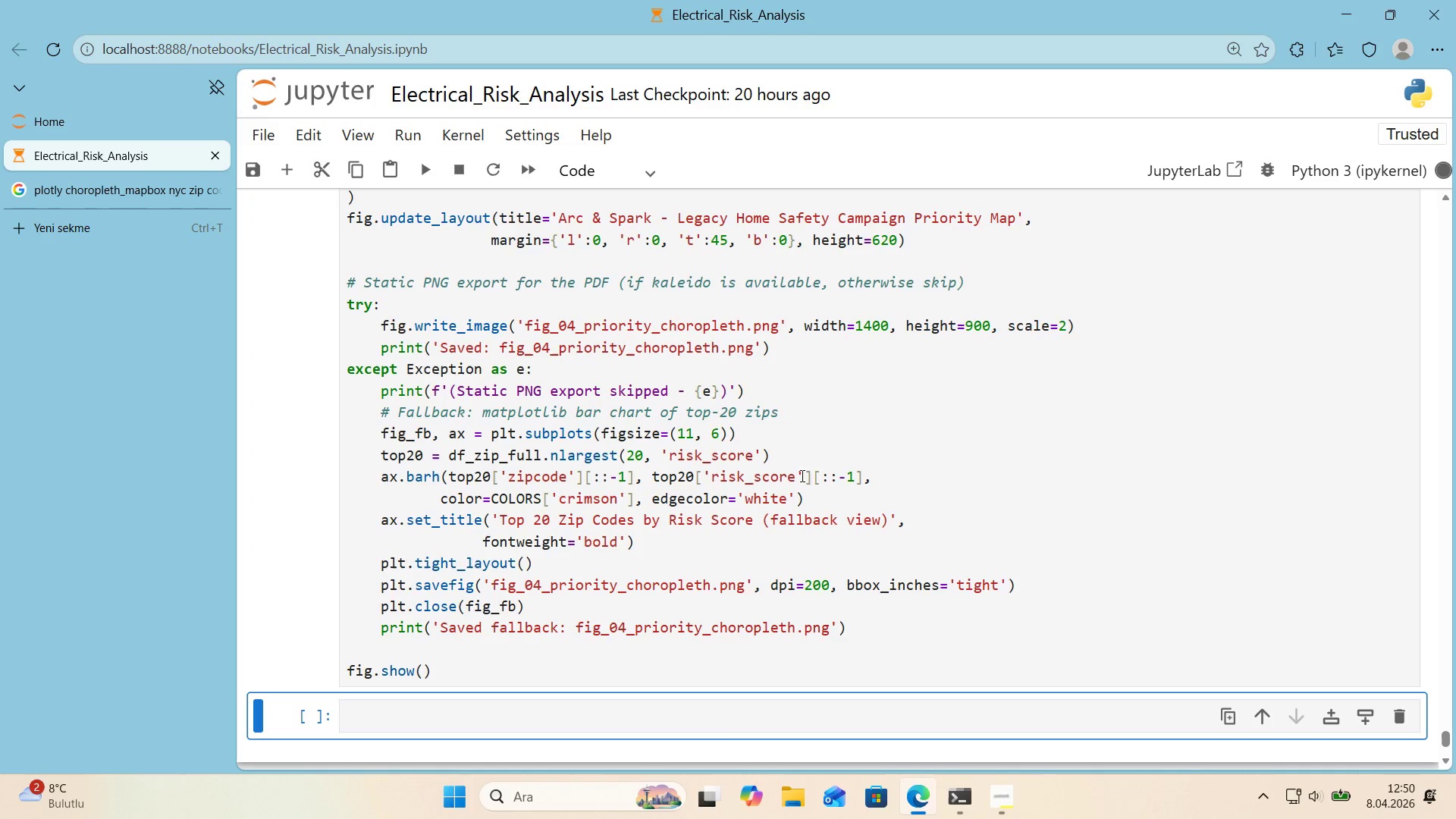 
scroll: coordinate [808, 475], scroll_direction: down, amount: 2.0
 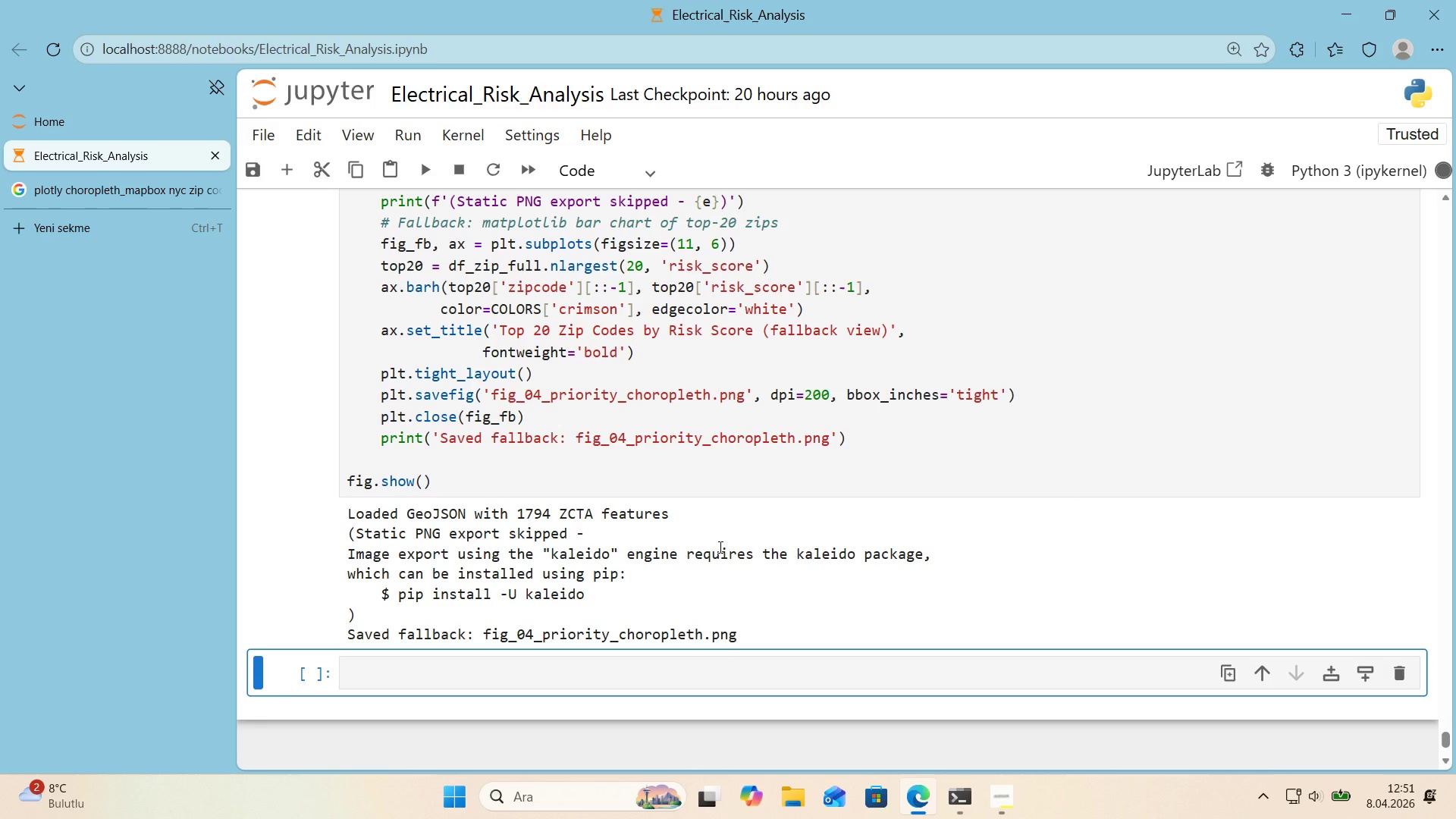 
wait(26.57)
 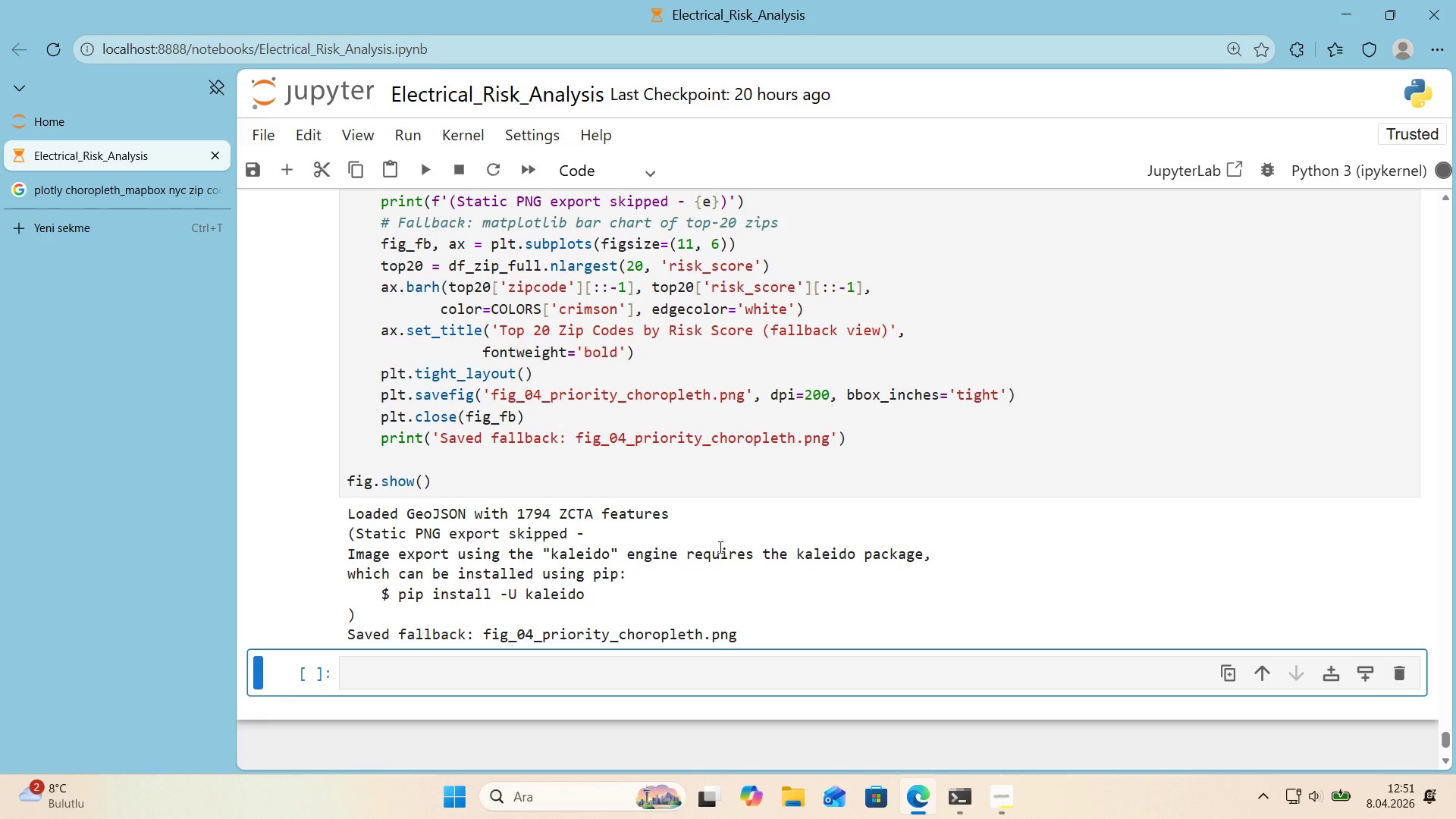 
left_click([680, 679])
 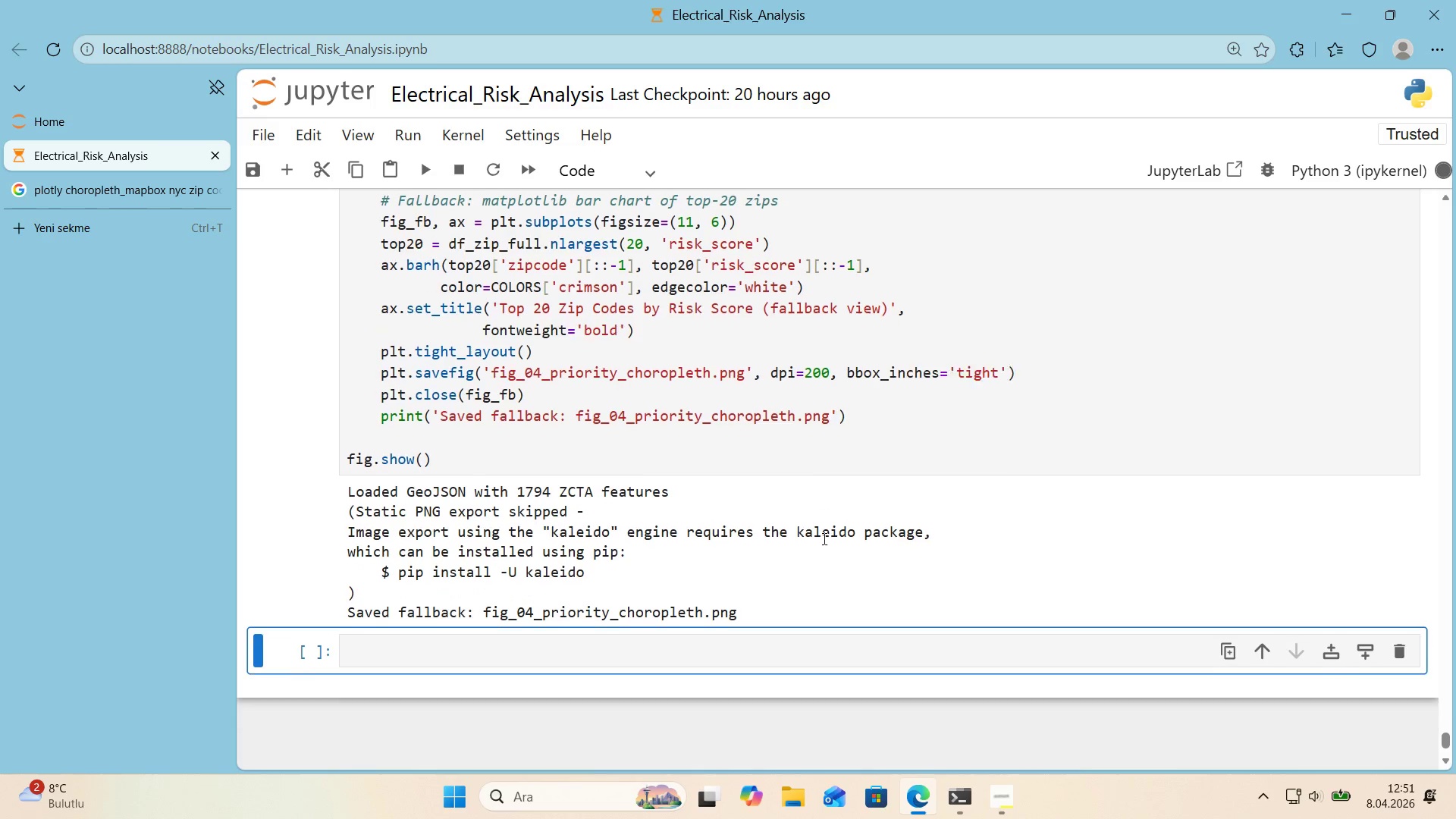 
scroll: coordinate [784, 492], scroll_direction: down, amount: 7.0
 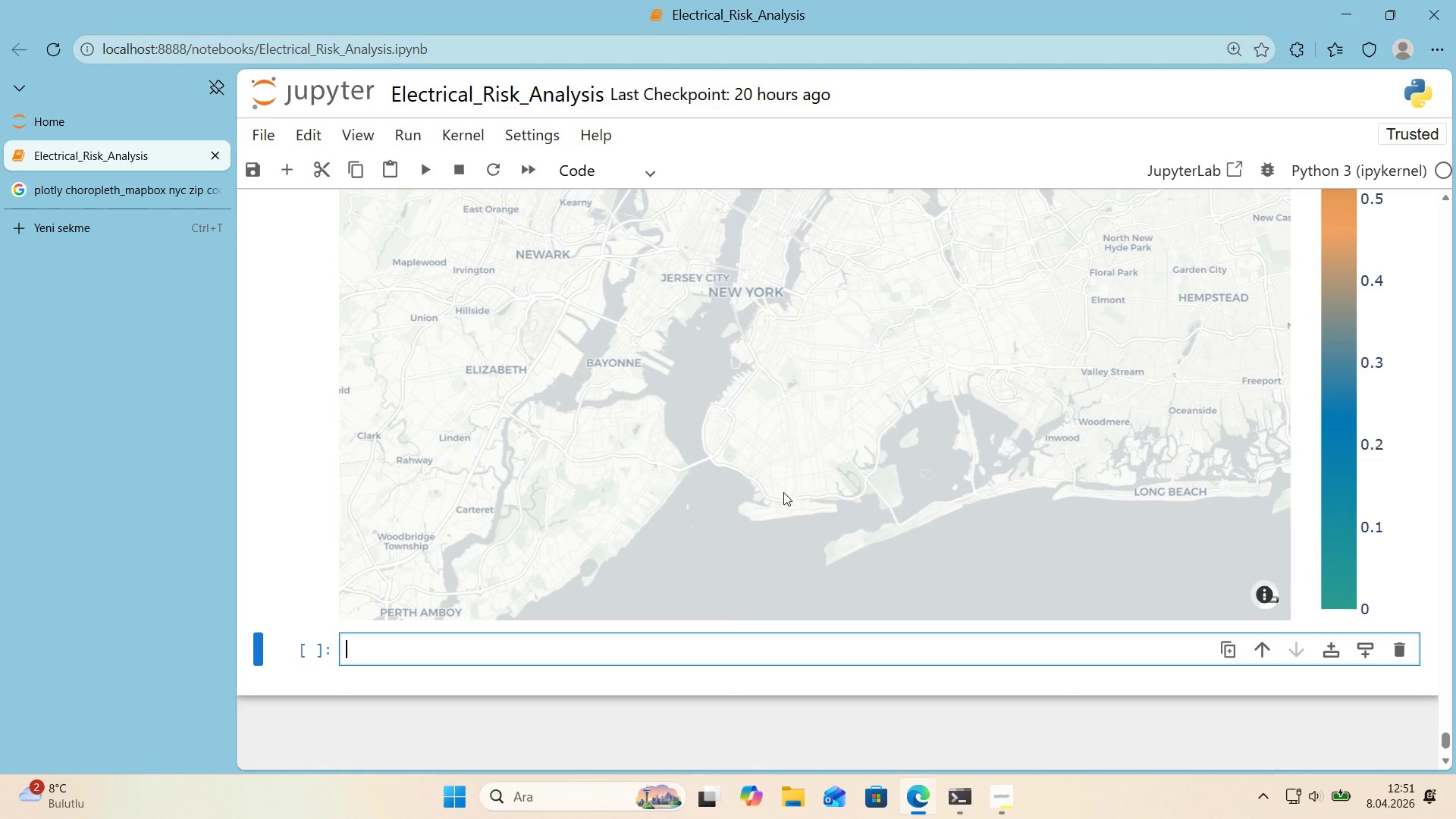 
scroll: coordinate [780, 494], scroll_direction: up, amount: 4.0
 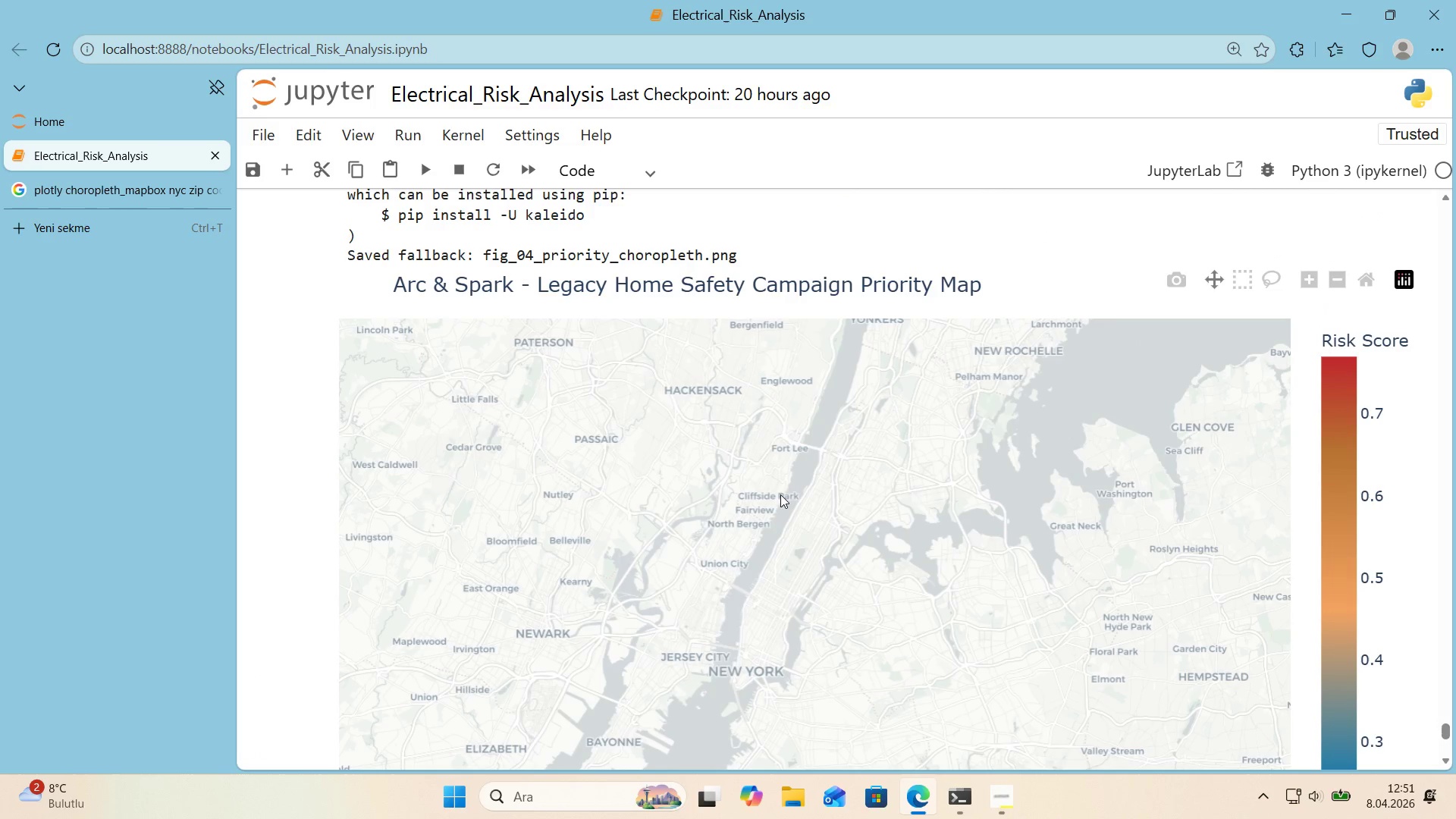 
left_click_drag(start_coordinate=[771, 531], to_coordinate=[769, 499])
 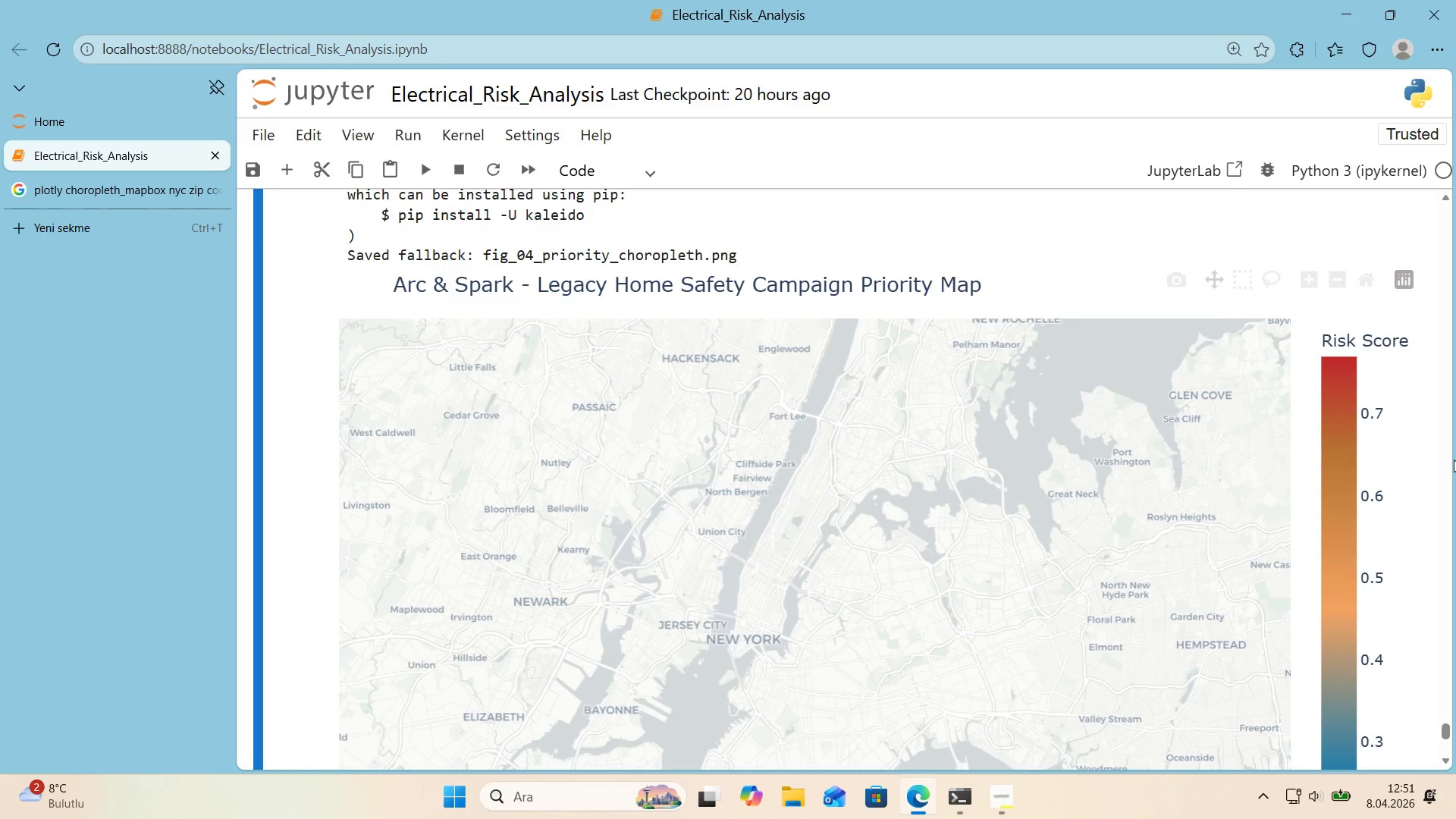 
scroll: coordinate [1413, 453], scroll_direction: down, amount: 2.0
 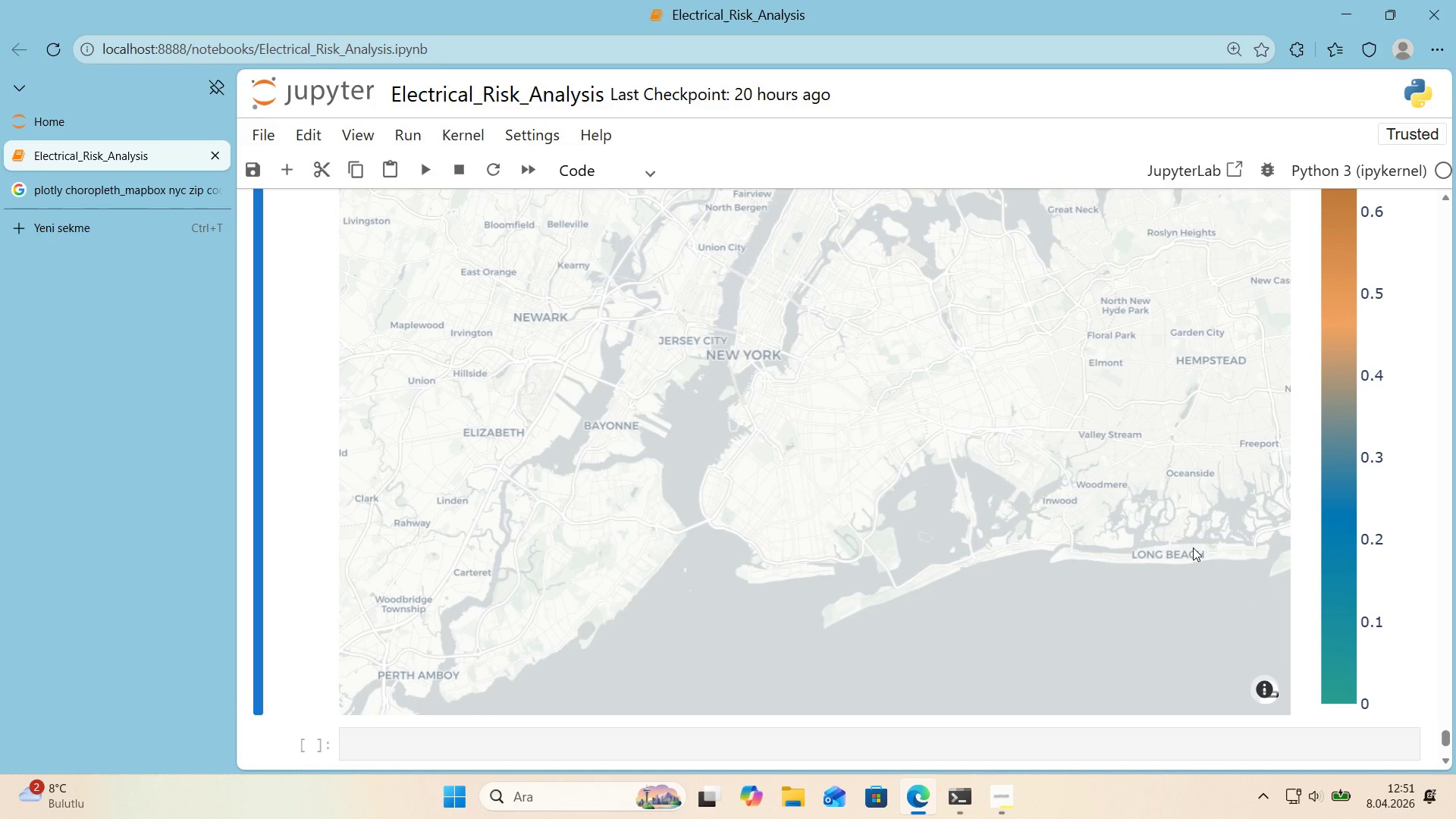 
scroll: coordinate [1079, 526], scroll_direction: up, amount: 2.0
 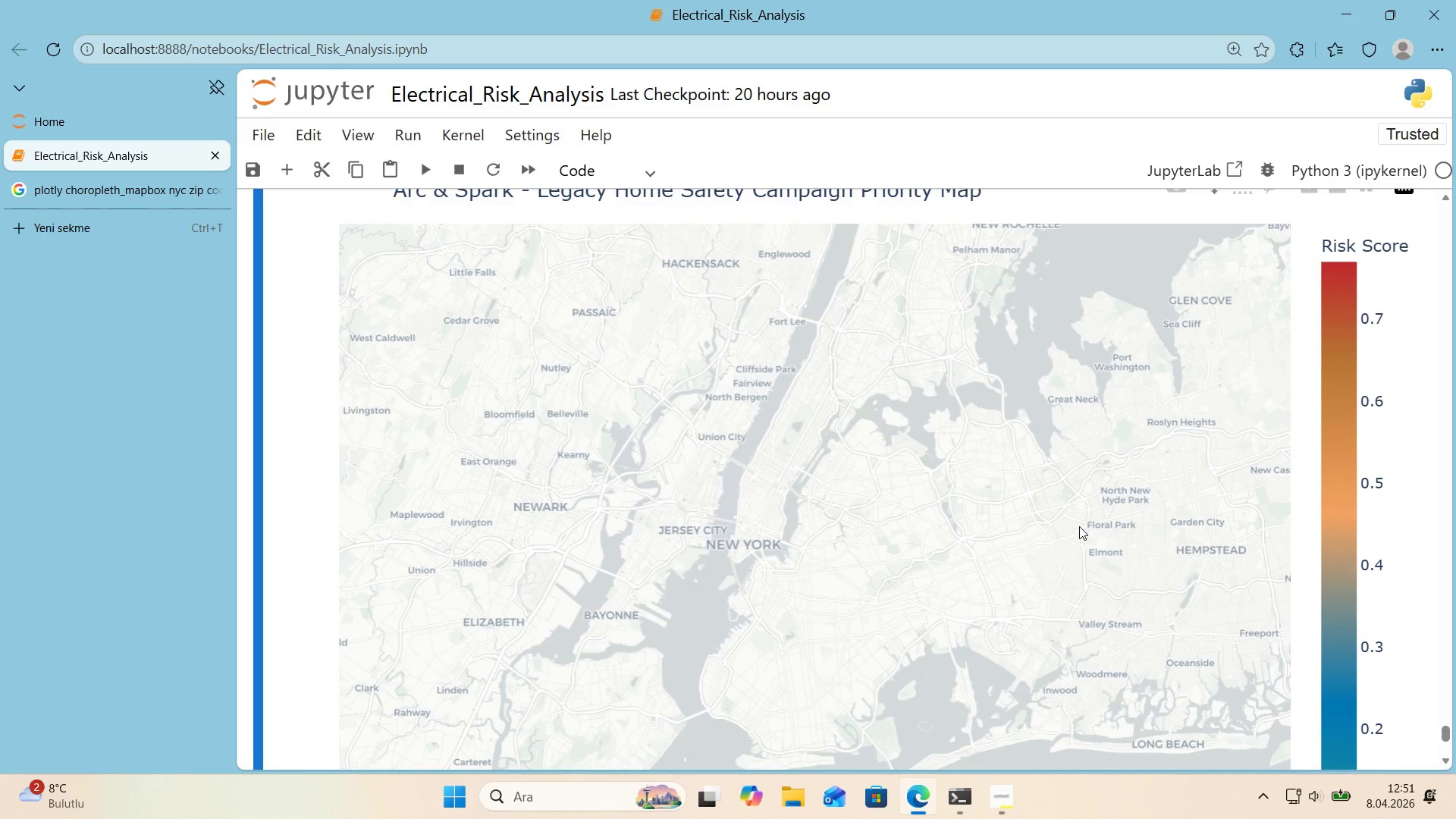 
scroll: coordinate [1079, 526], scroll_direction: down, amount: 1.0
 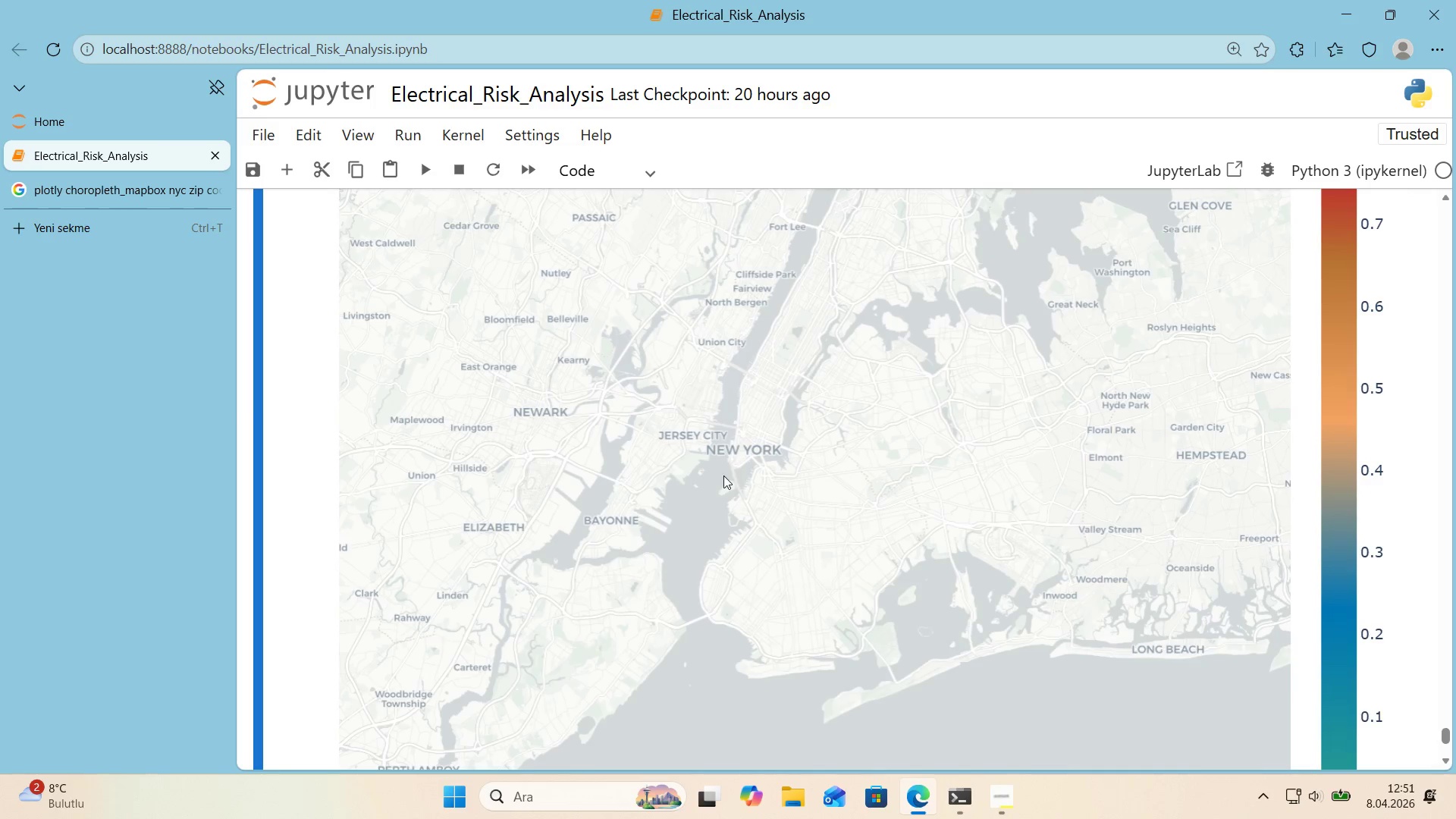 
scroll: coordinate [722, 475], scroll_direction: up, amount: 1.0
 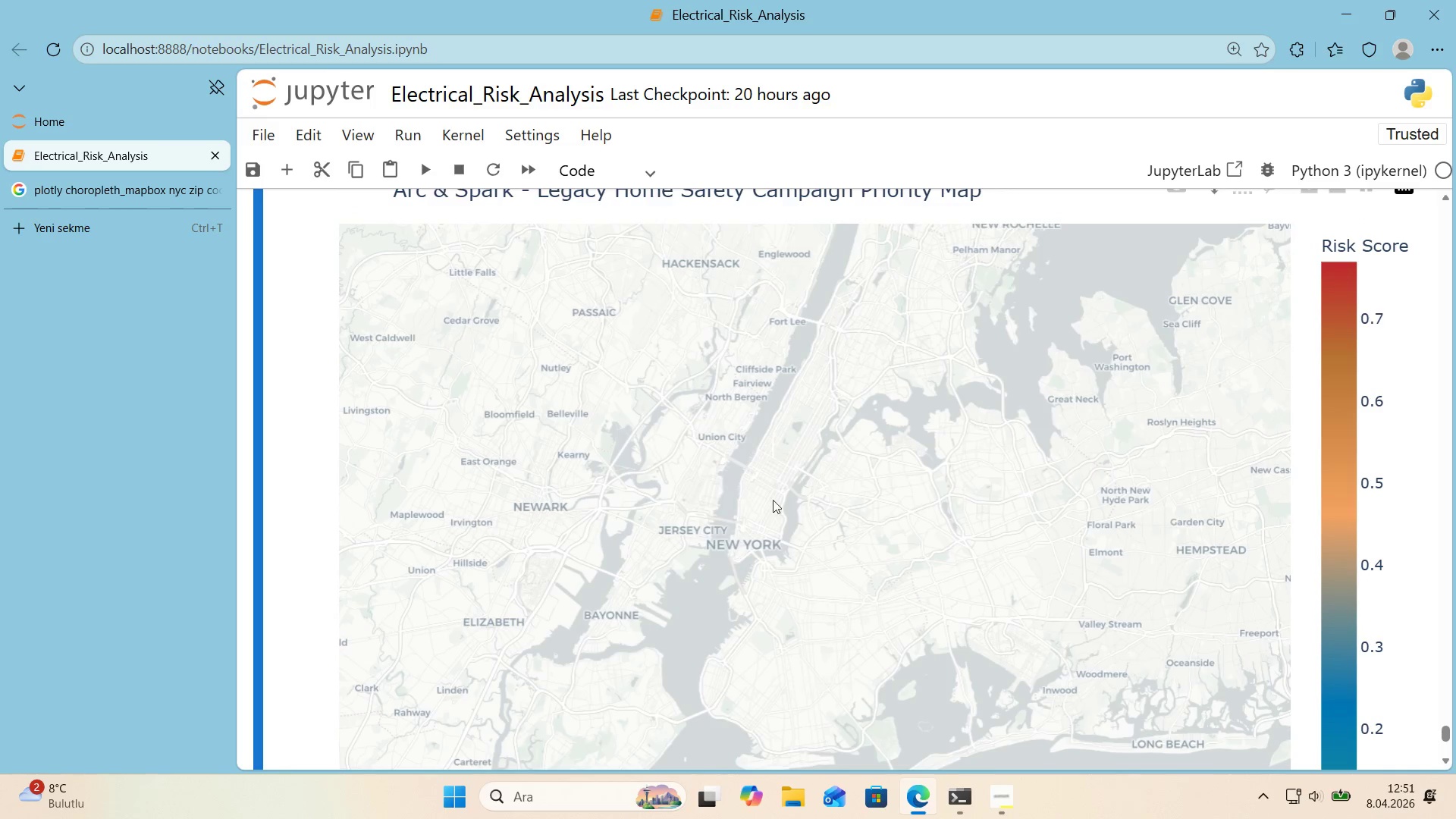 
left_click_drag(start_coordinate=[795, 513], to_coordinate=[937, 473])
 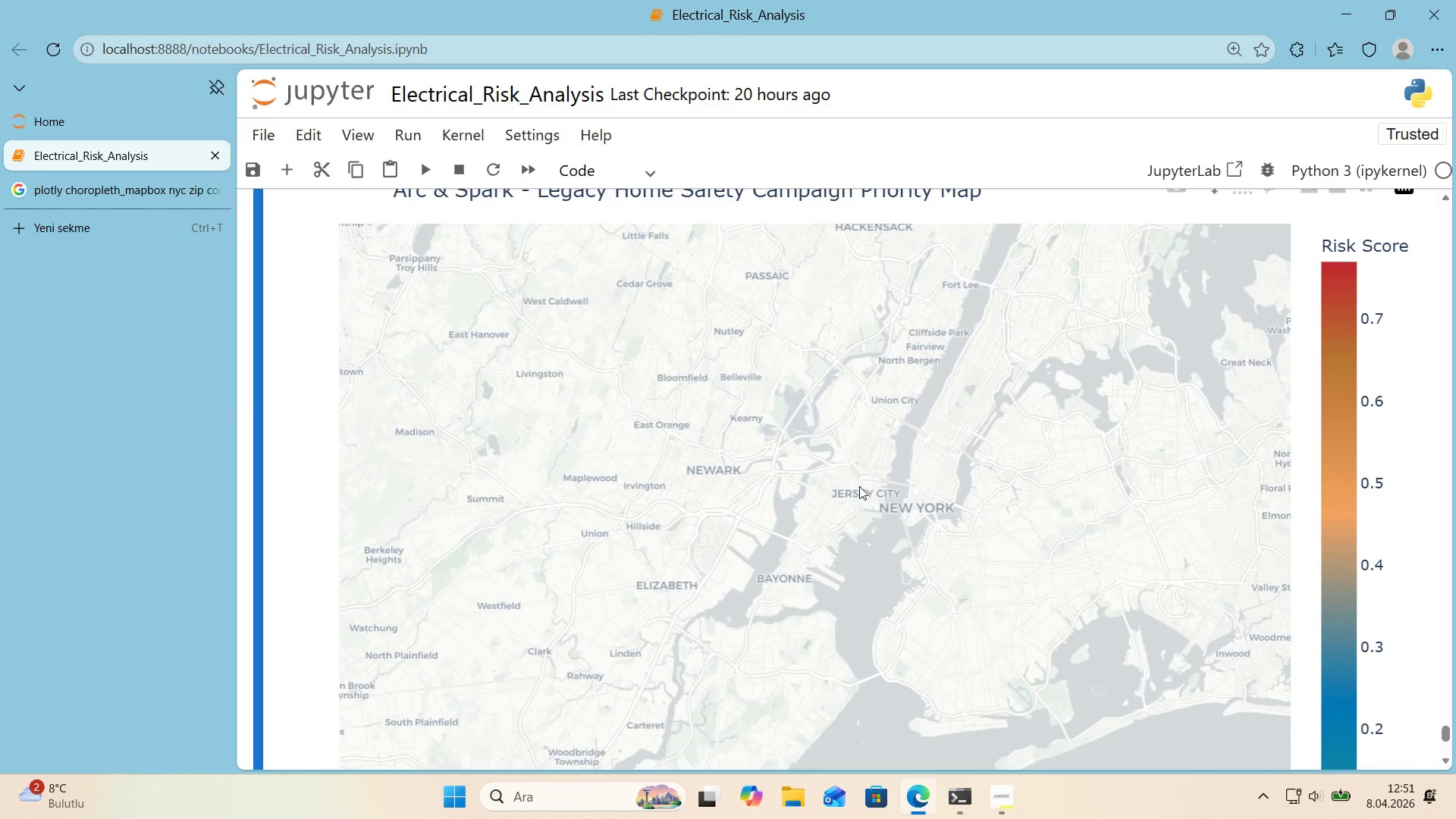 
scroll: coordinate [859, 486], scroll_direction: up, amount: 1.0
 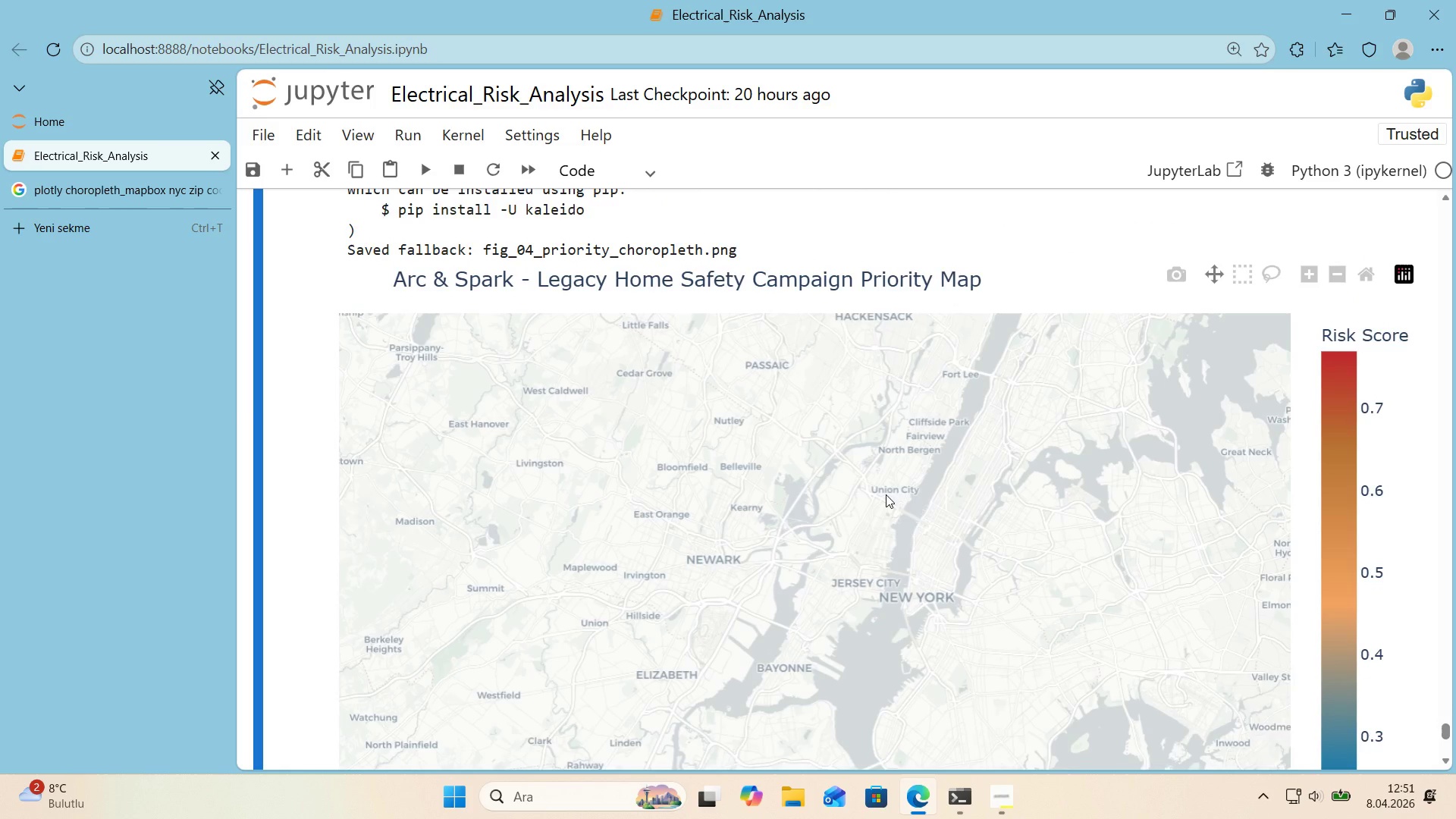 
scroll: coordinate [886, 494], scroll_direction: down, amount: 2.0
 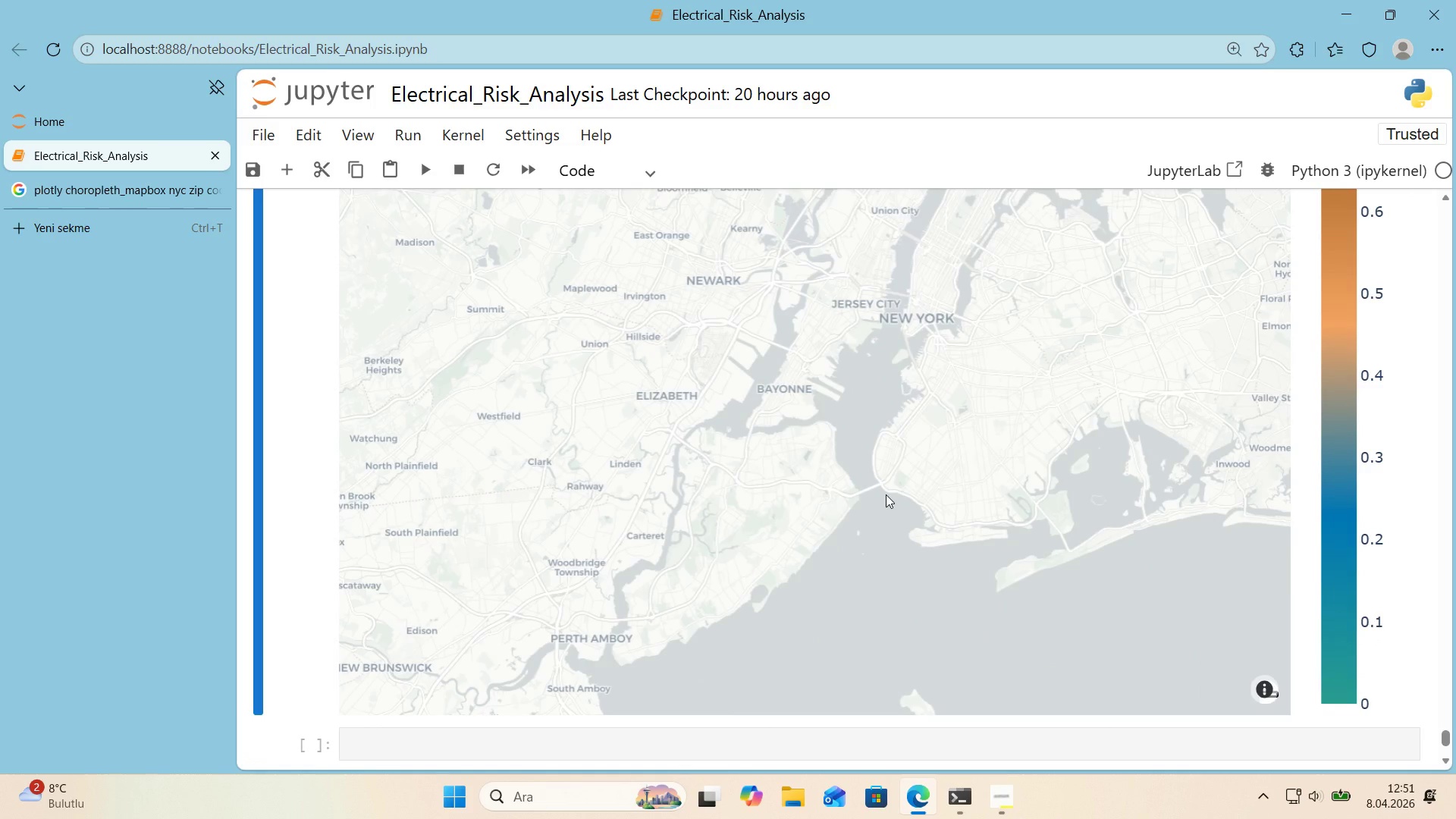 
scroll: coordinate [886, 494], scroll_direction: up, amount: 1.0
 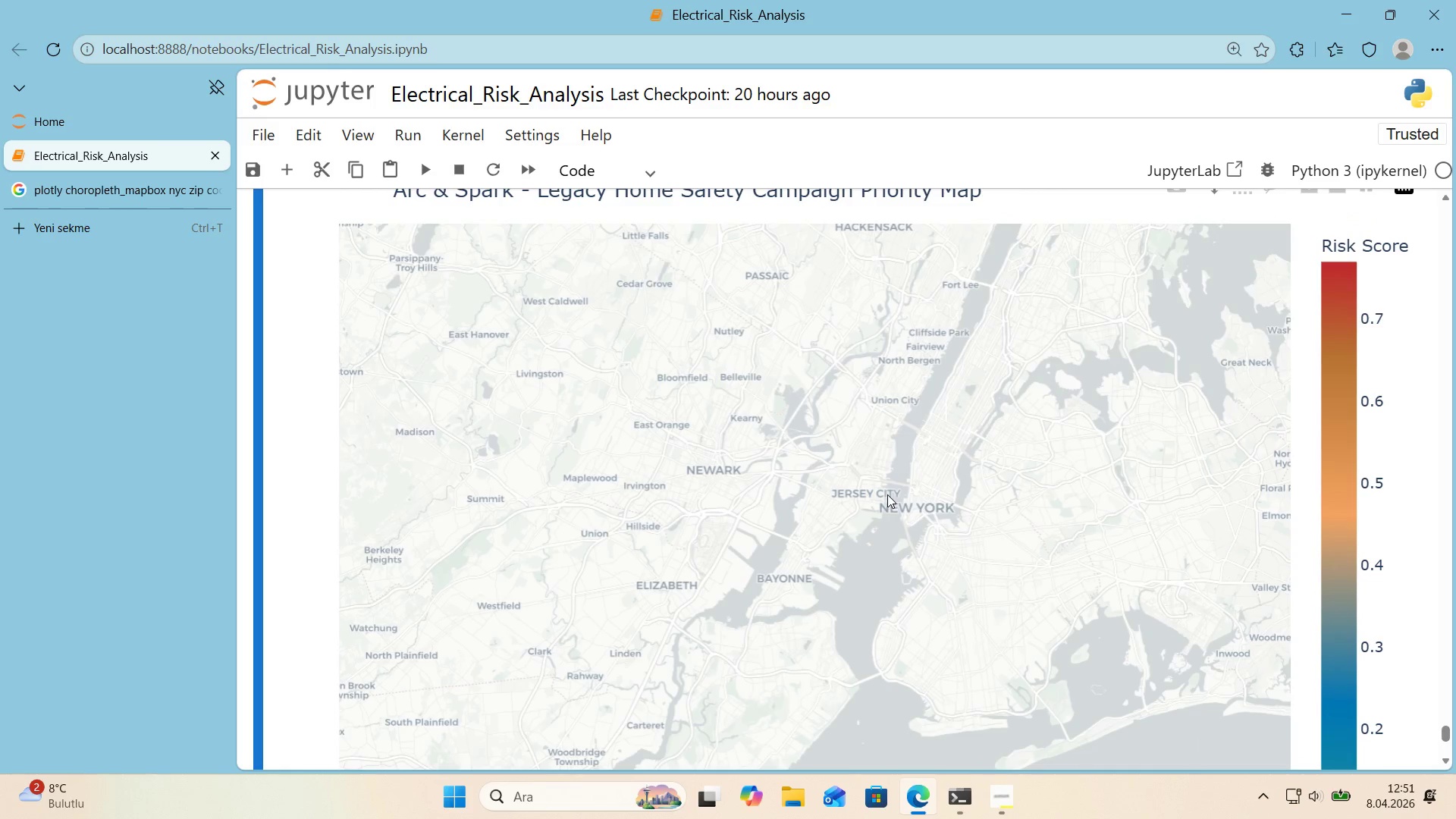 
left_click_drag(start_coordinate=[963, 494], to_coordinate=[863, 494])
 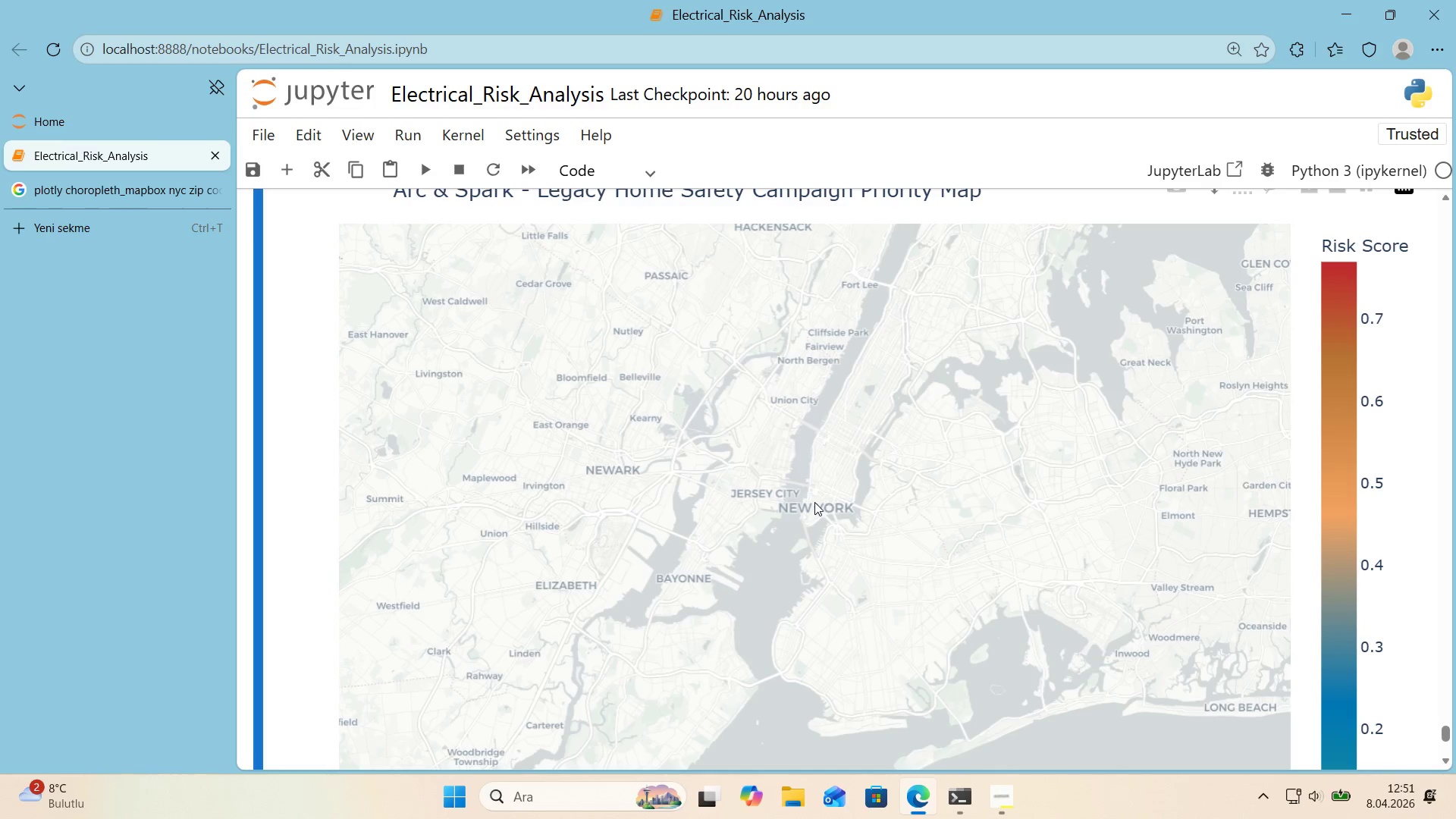 
scroll: coordinate [814, 502], scroll_direction: up, amount: 1.0
 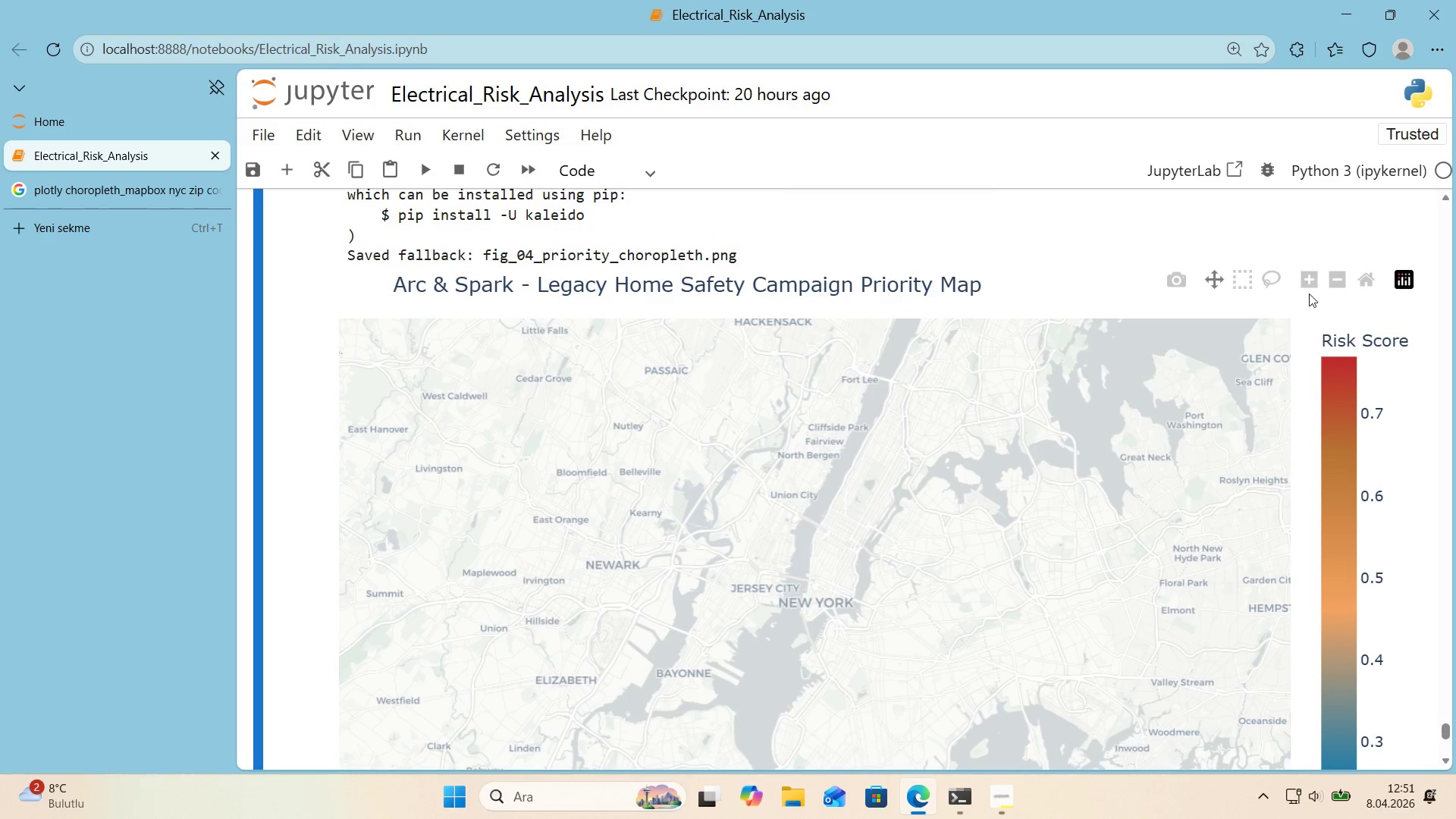 
left_click([1317, 289])
 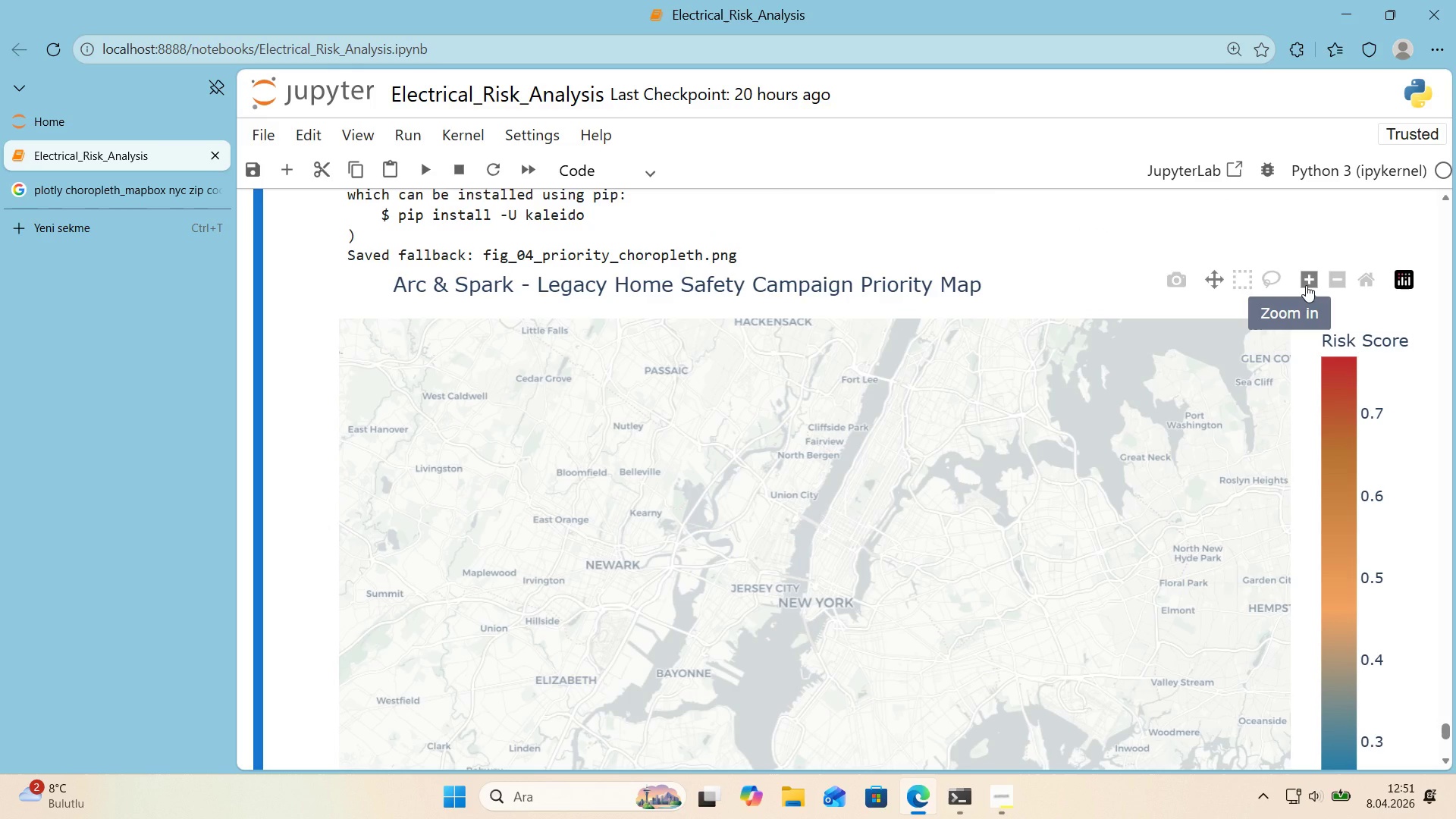 
left_click([1306, 285])
 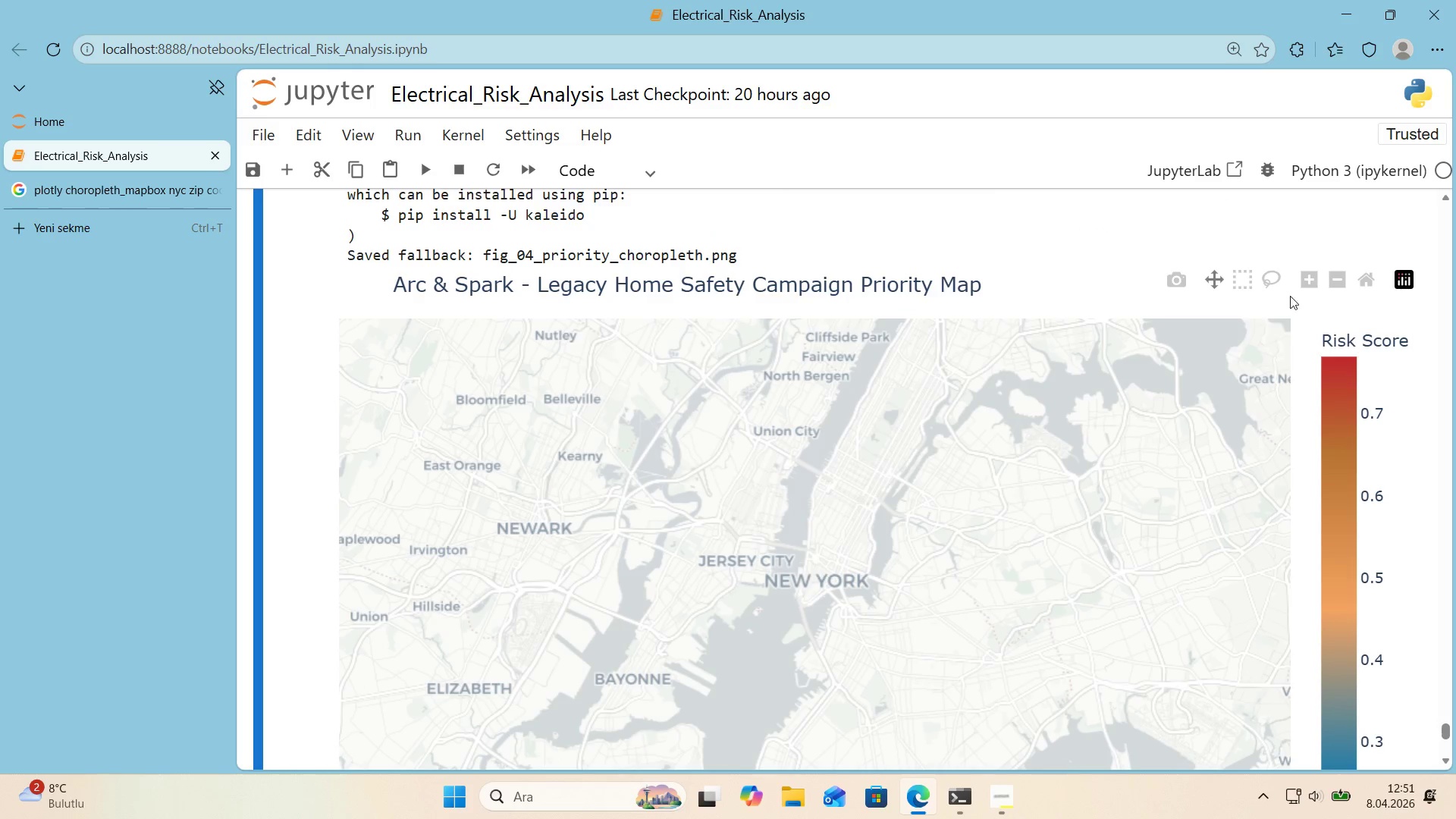 
left_click([1302, 287])
 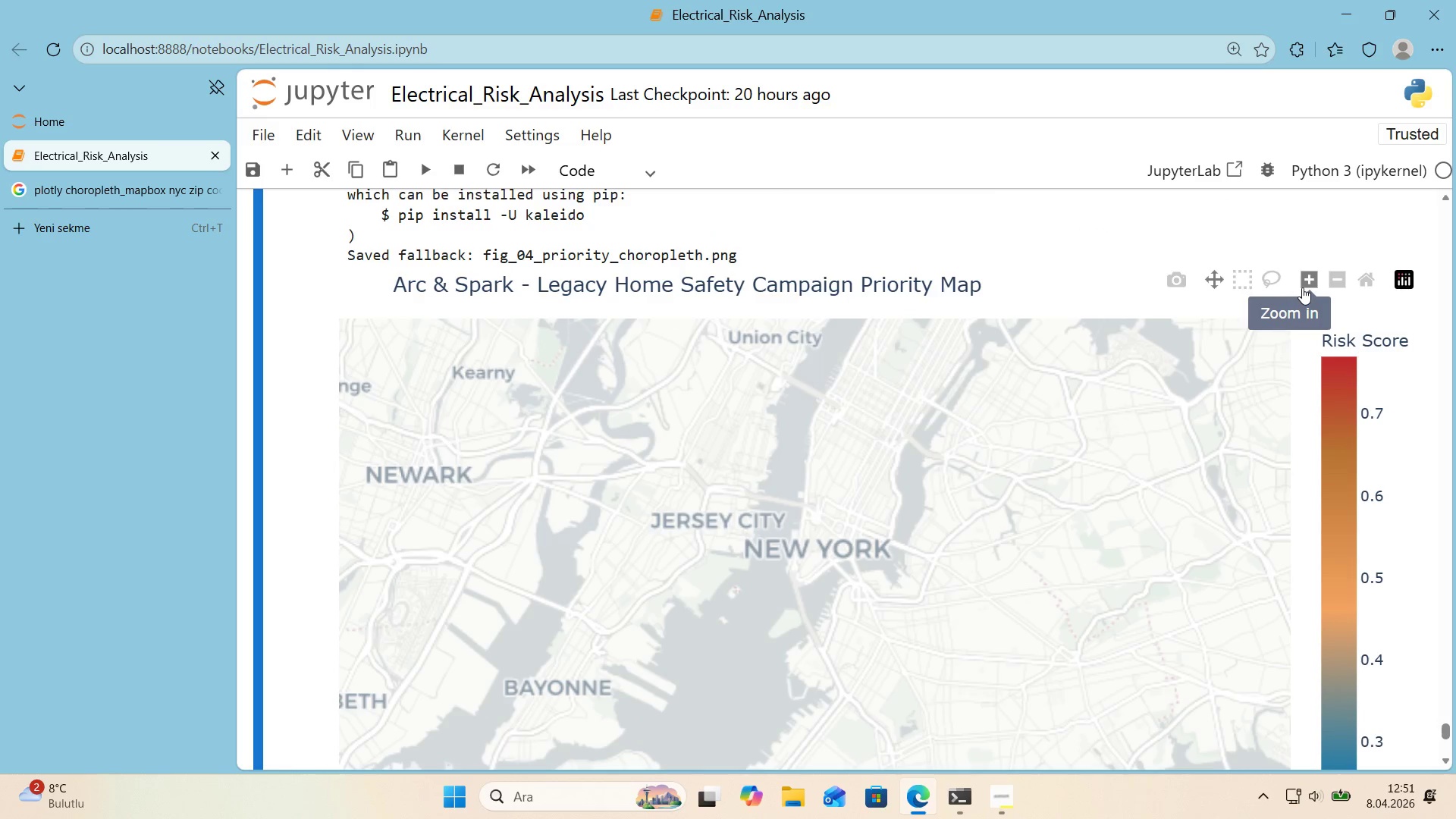 
left_click([1302, 287])
 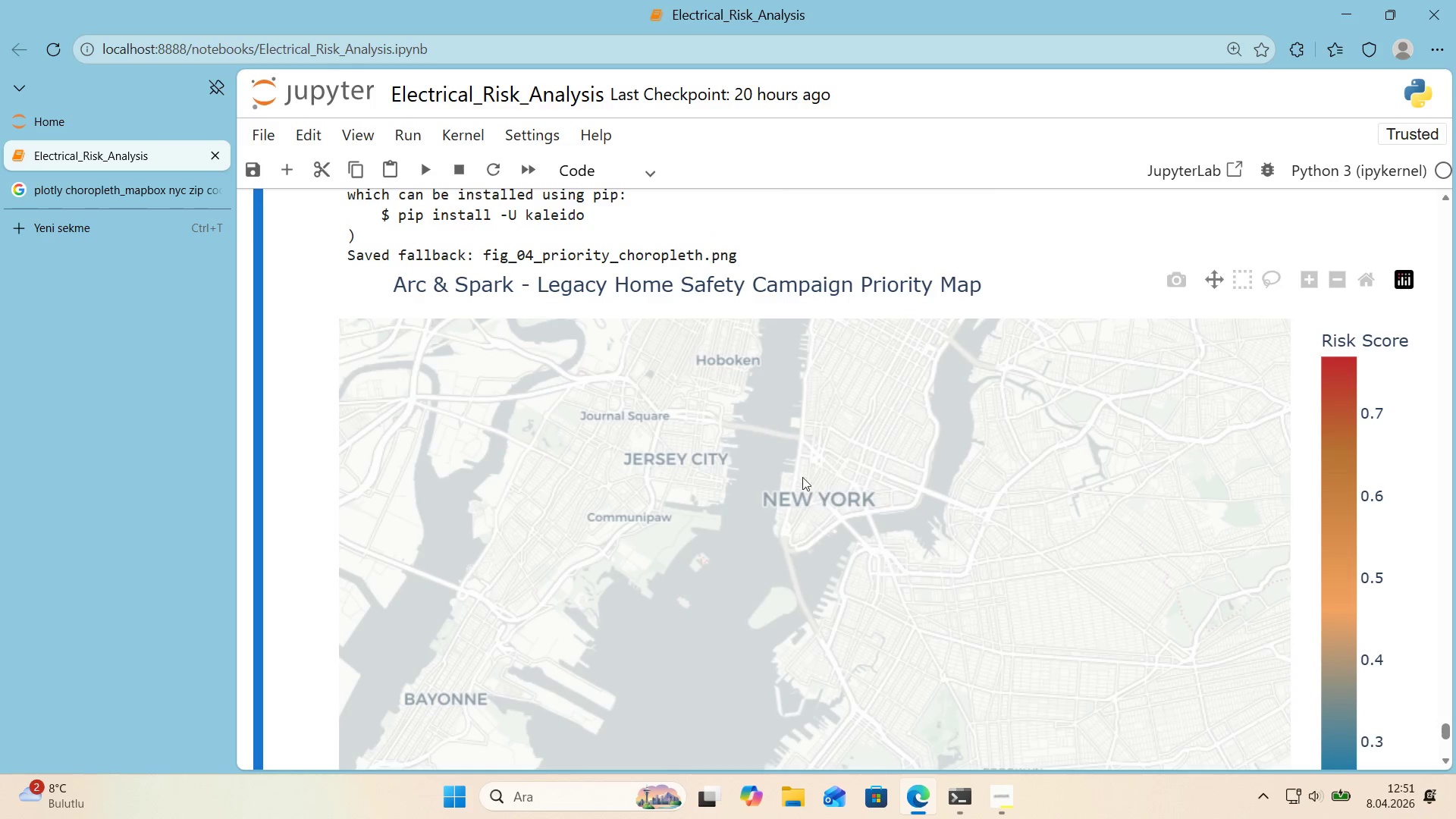 
left_click_drag(start_coordinate=[799, 475], to_coordinate=[809, 544])
 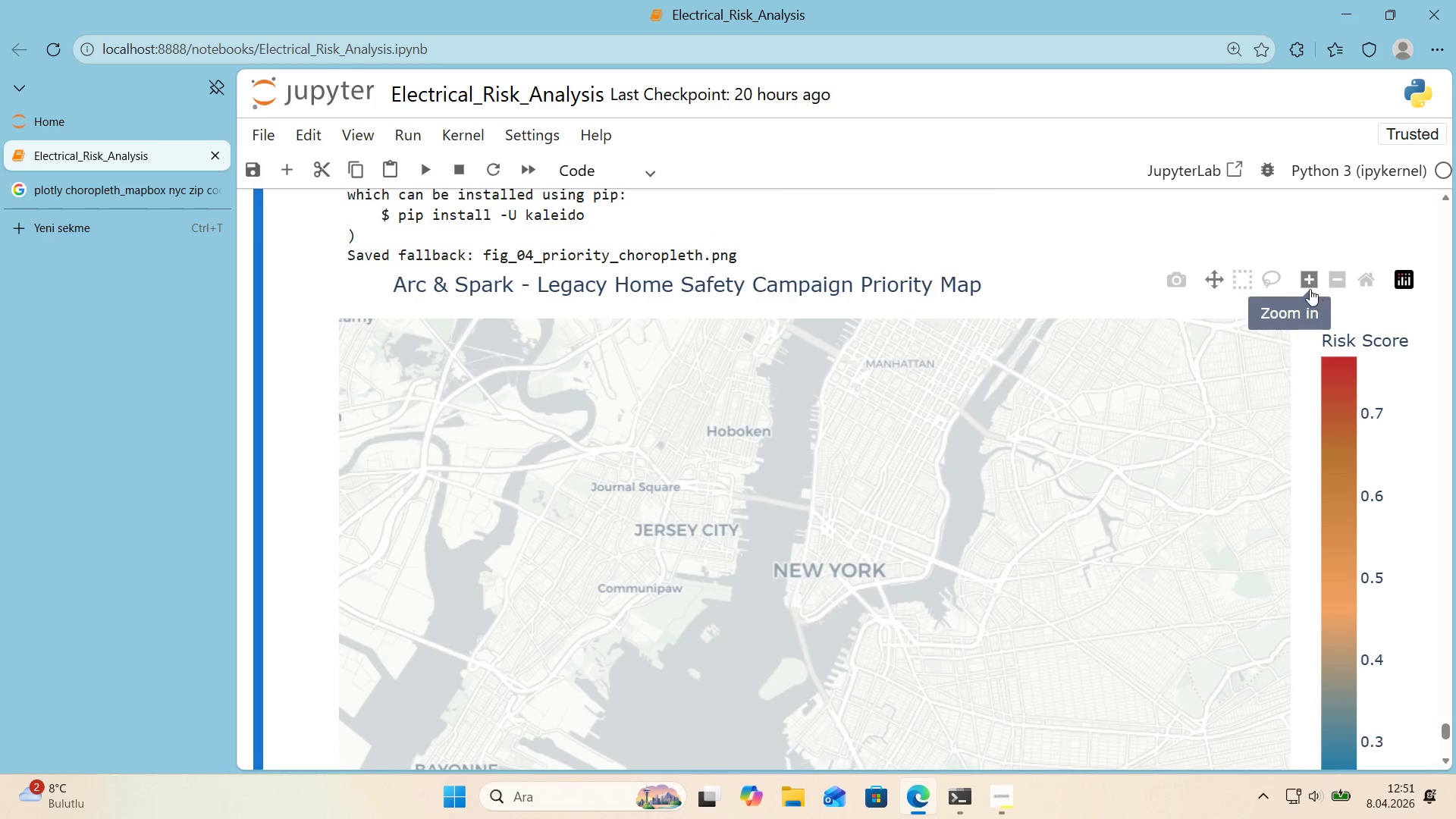 
double_click([1310, 289])
 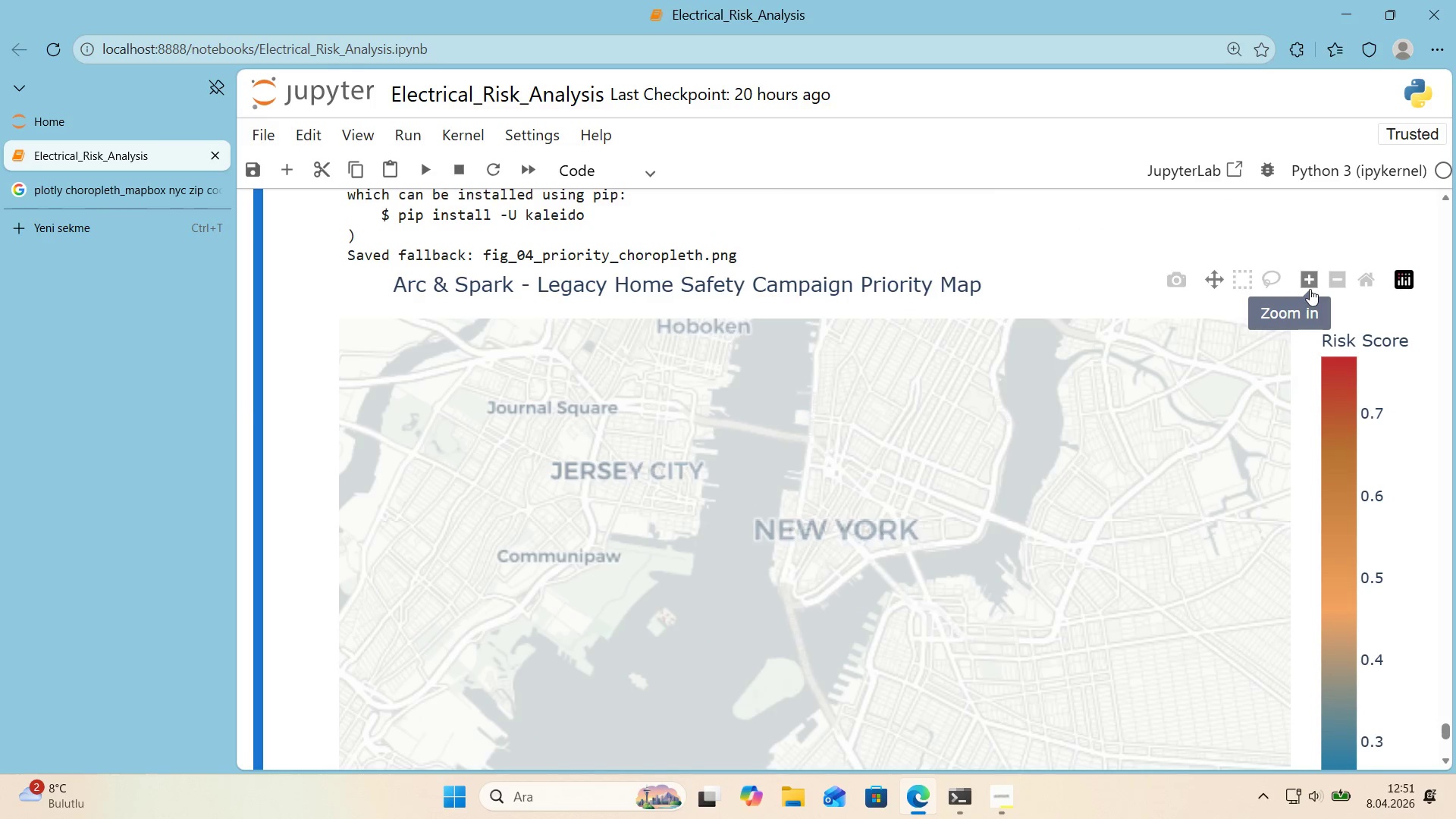 
triple_click([1310, 289])
 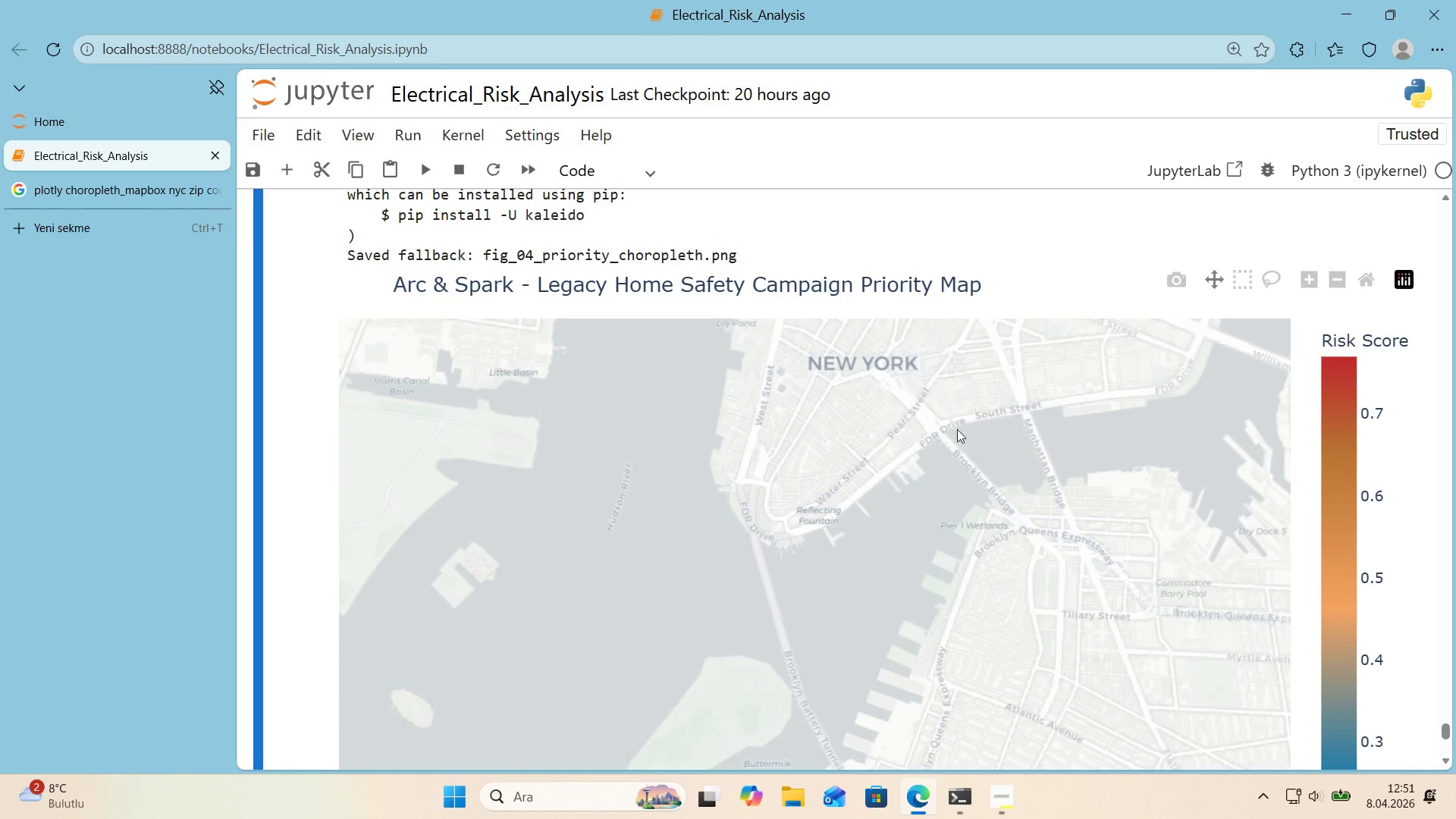 
left_click_drag(start_coordinate=[956, 430], to_coordinate=[883, 594])
 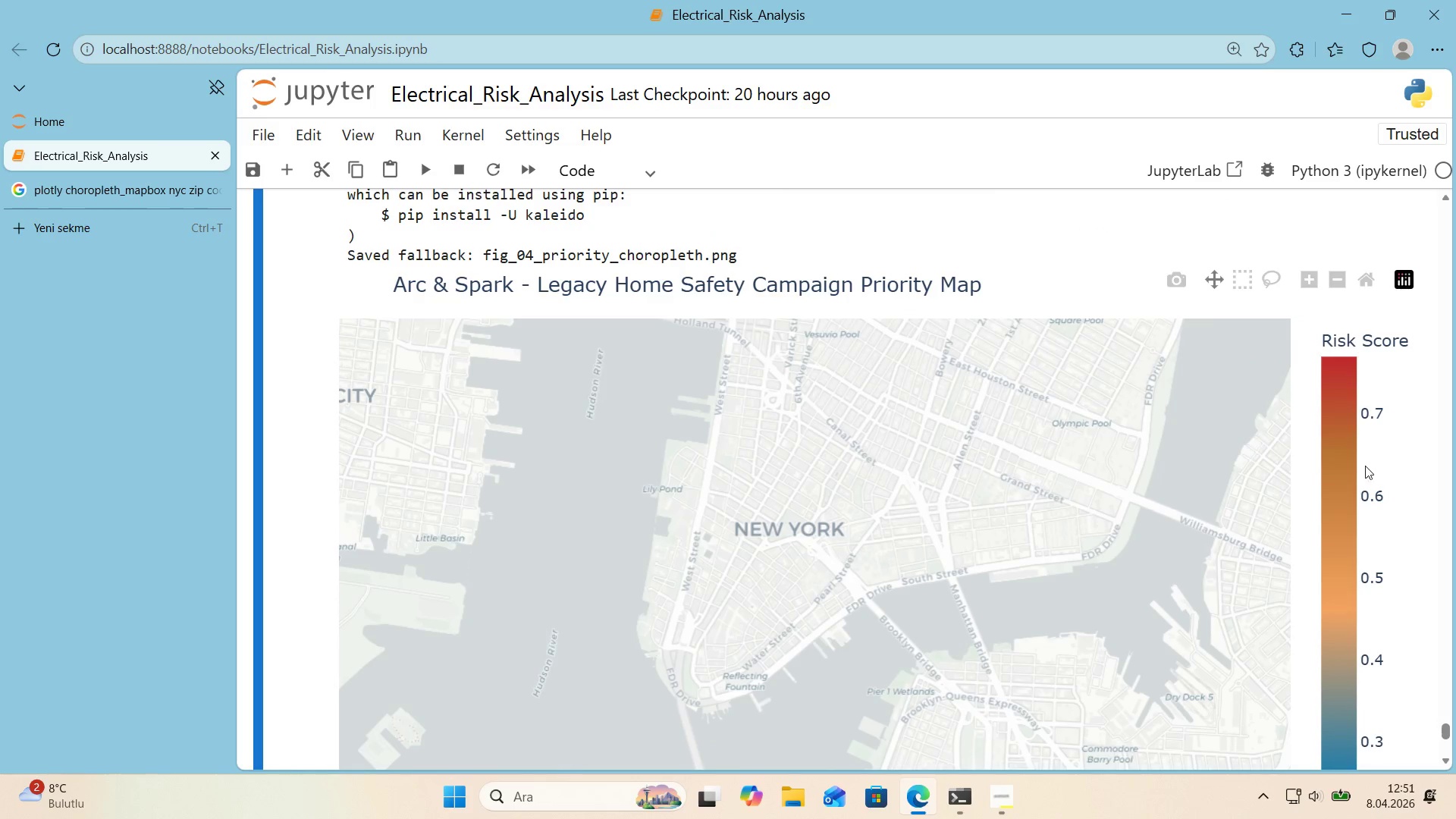 
scroll: coordinate [1377, 466], scroll_direction: down, amount: 1.0
 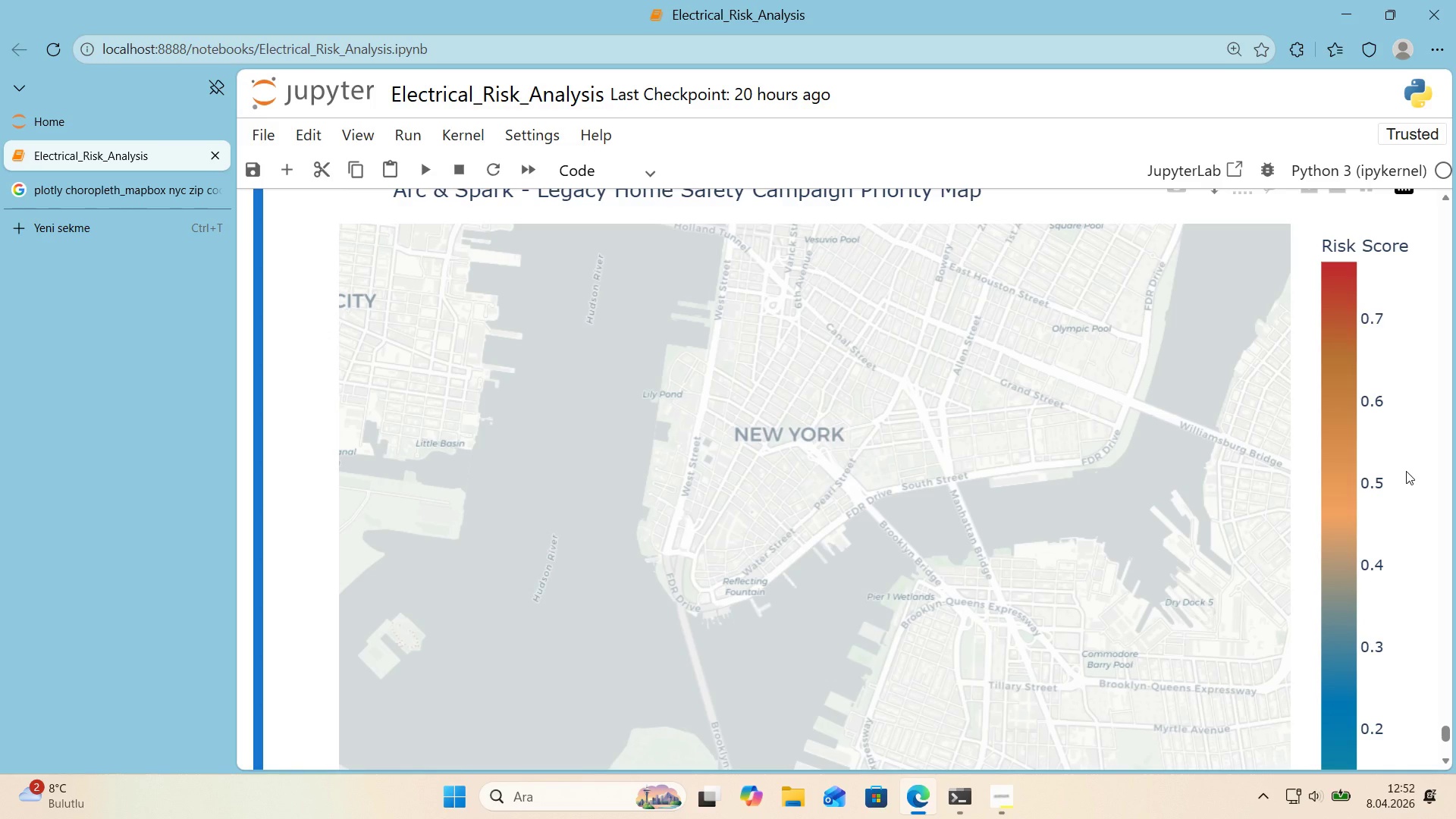 
wait(26.79)
 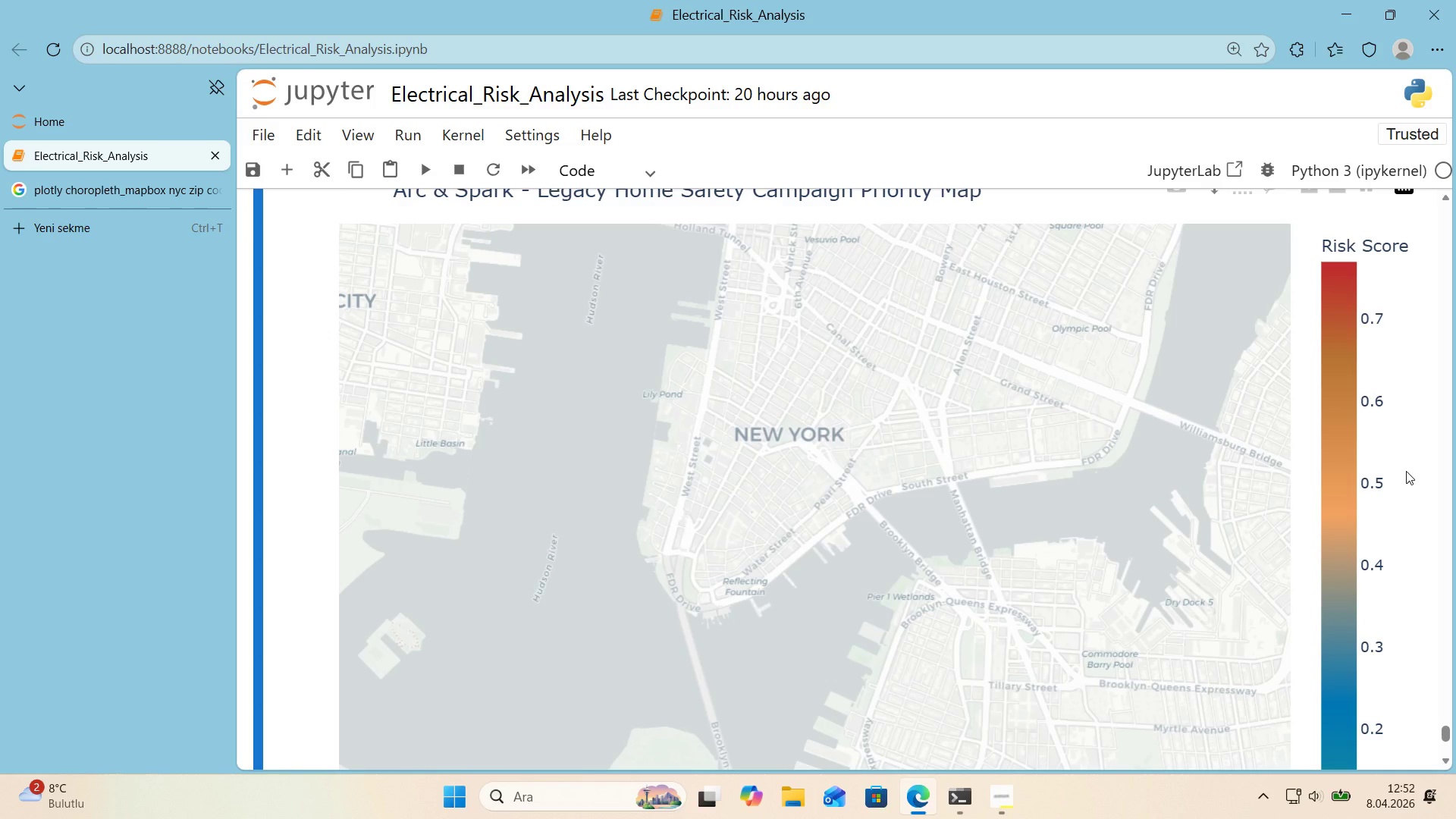 
scroll: coordinate [762, 319], scroll_direction: up, amount: 17.0
 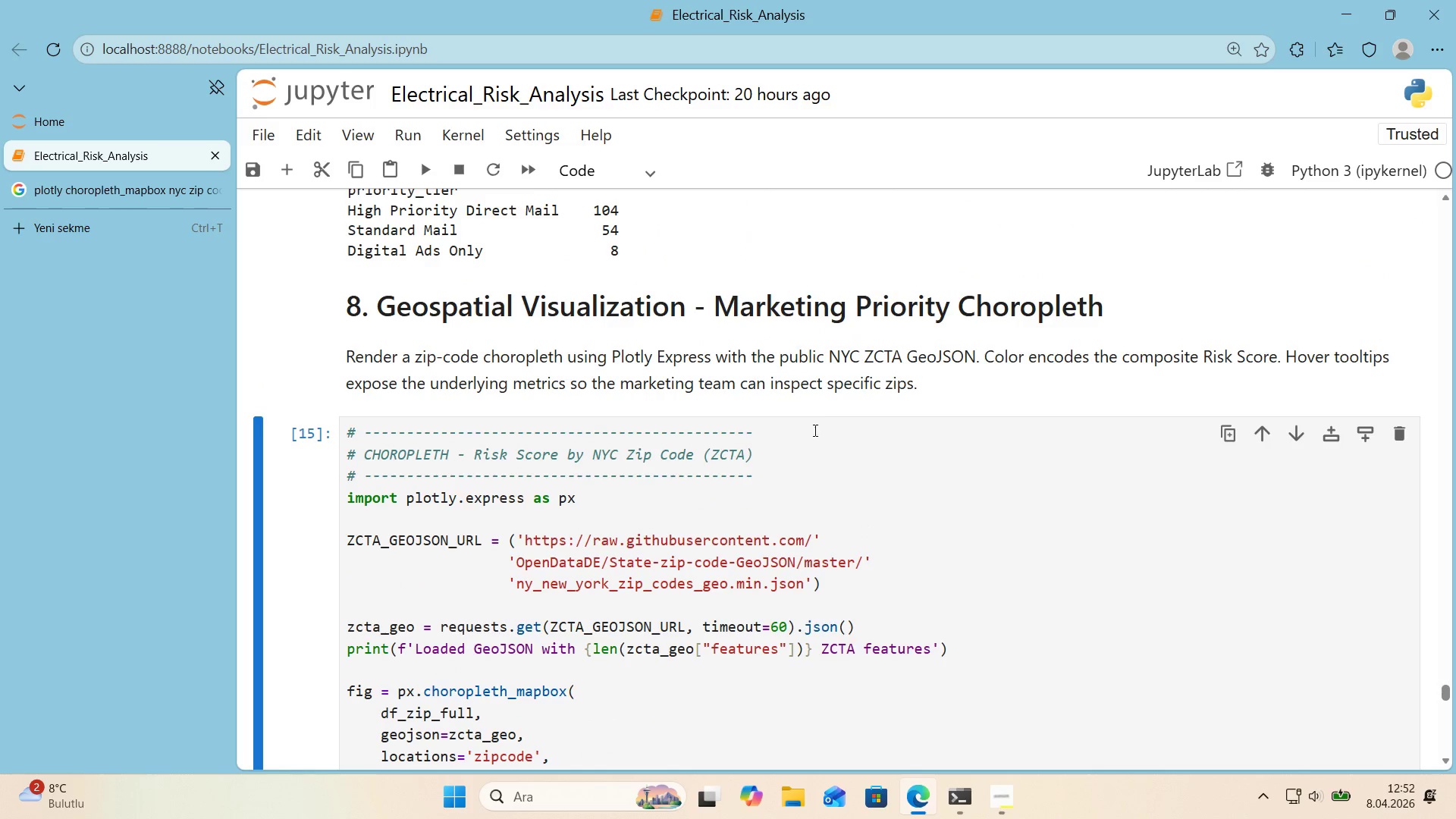 
left_click([814, 430])
 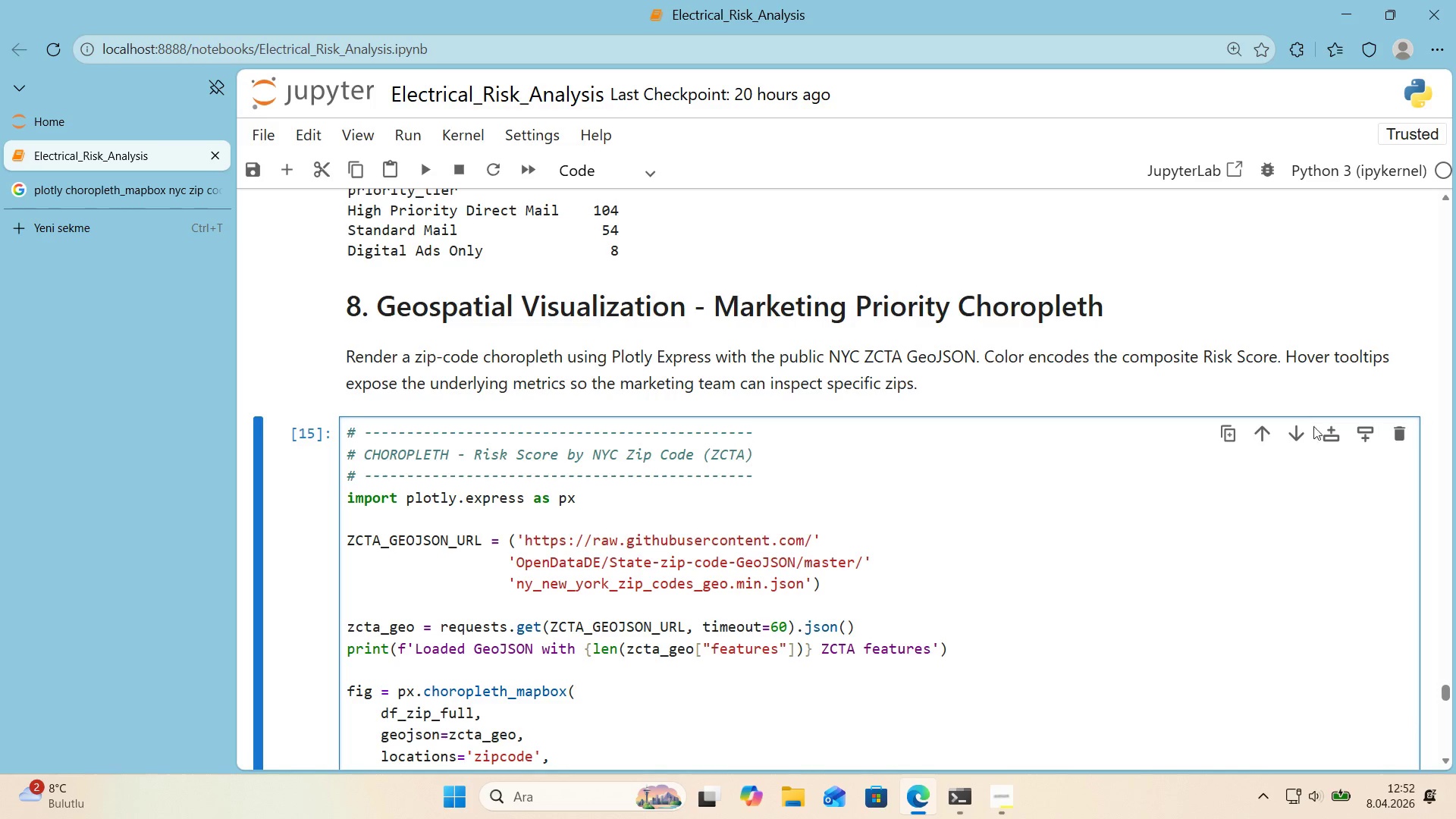 
left_click([1329, 434])
 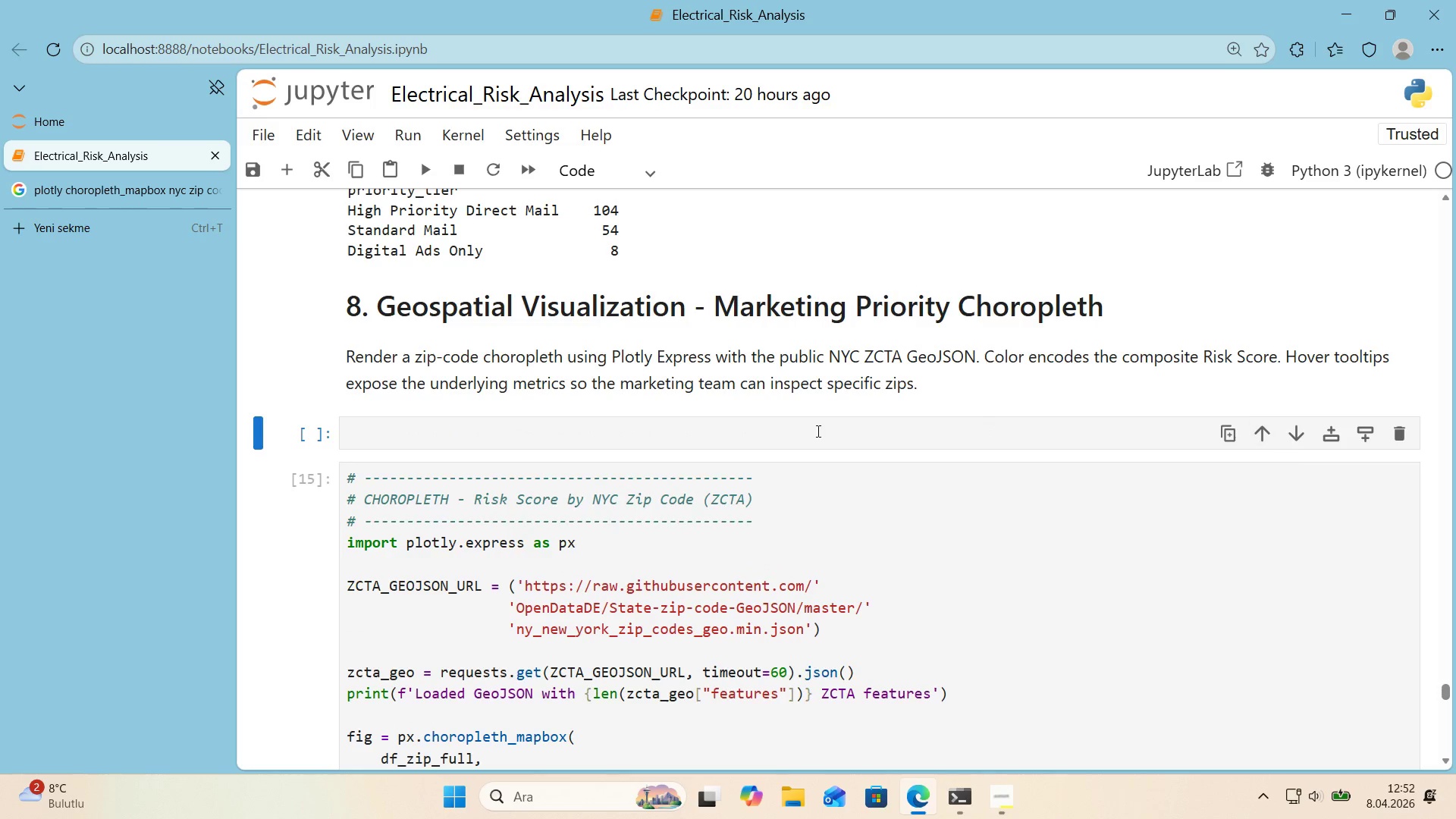 
left_click([613, 437])
 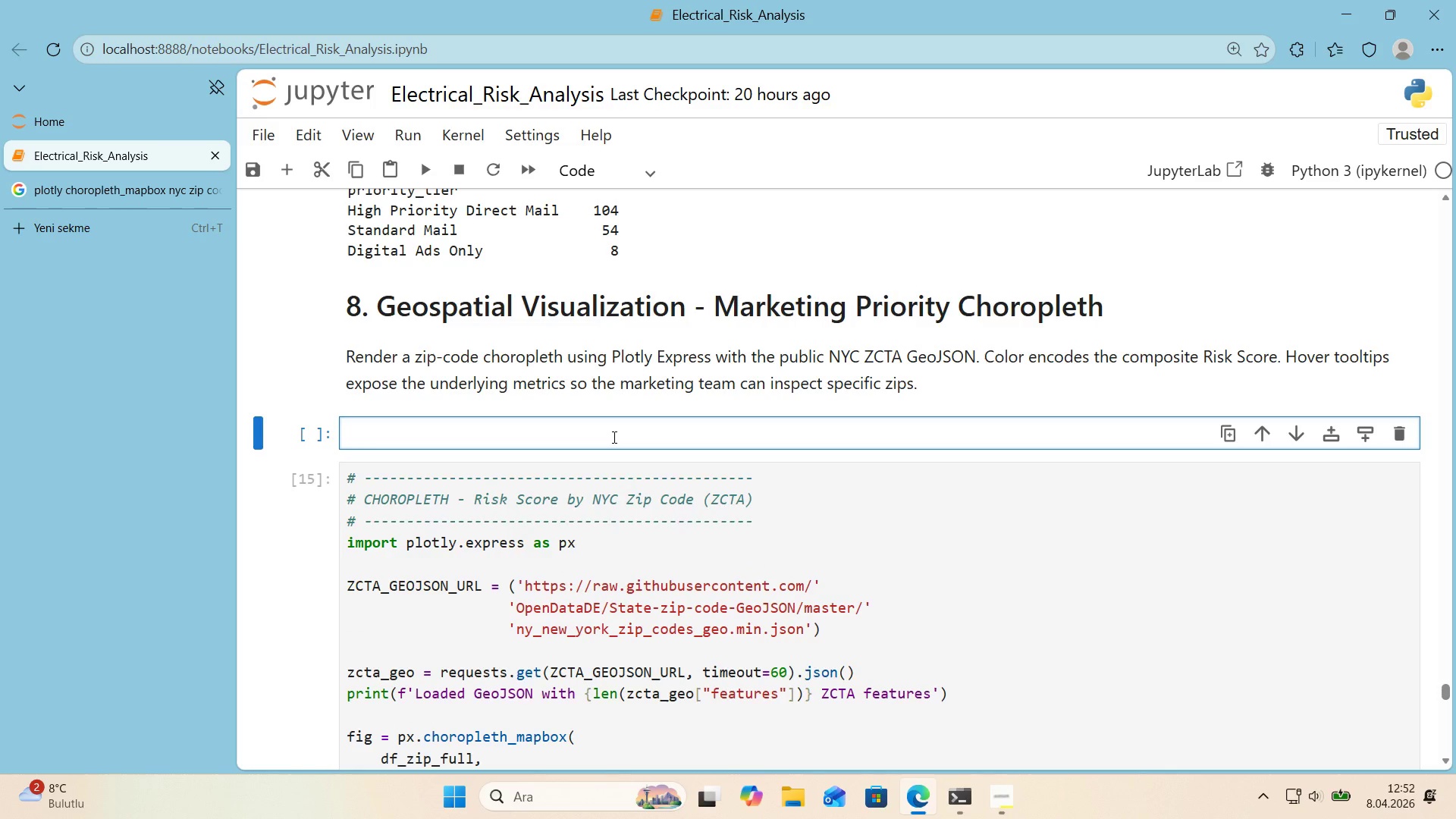 
type(p'p 'nstall)
 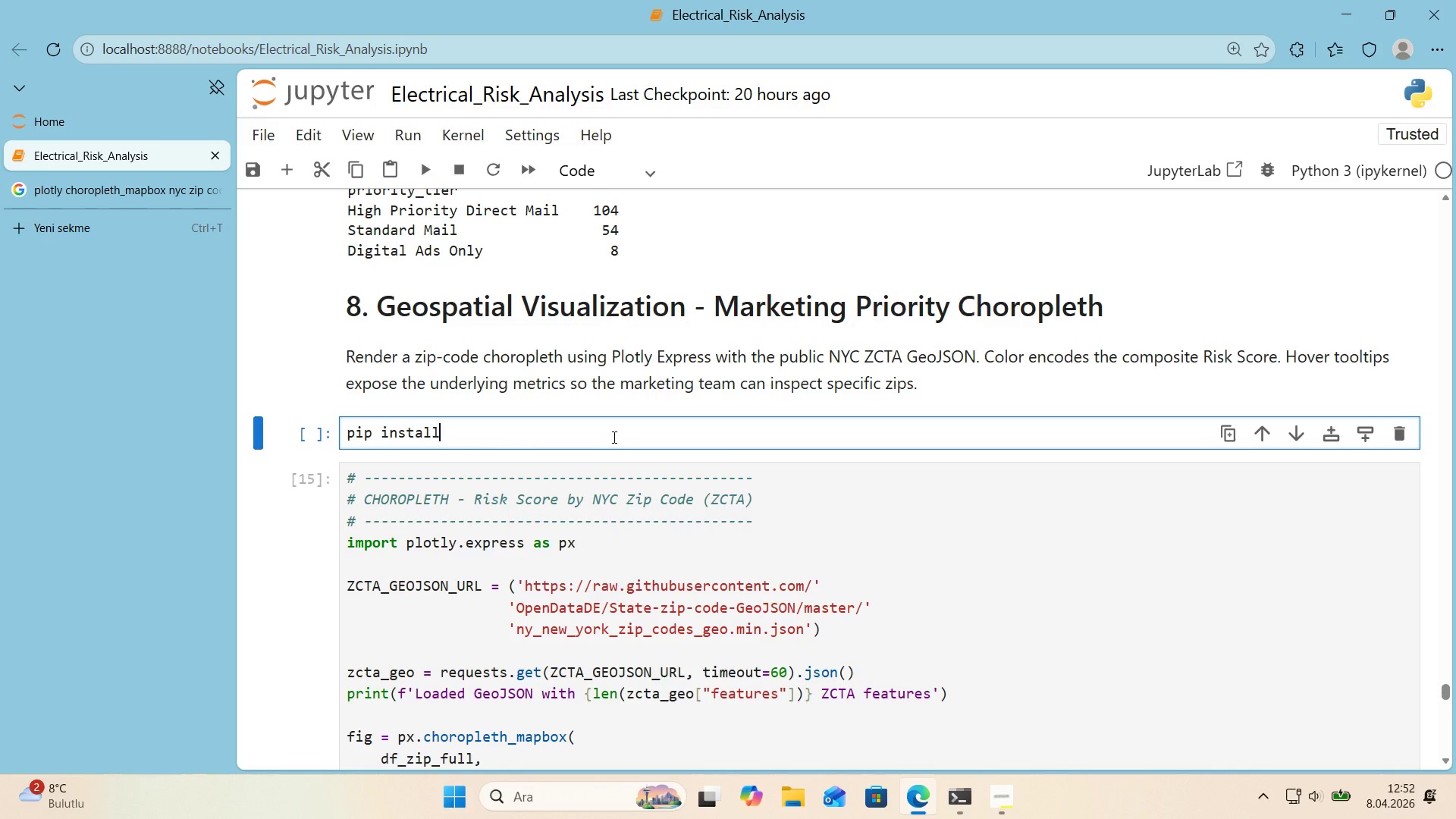 
wait(6.59)
 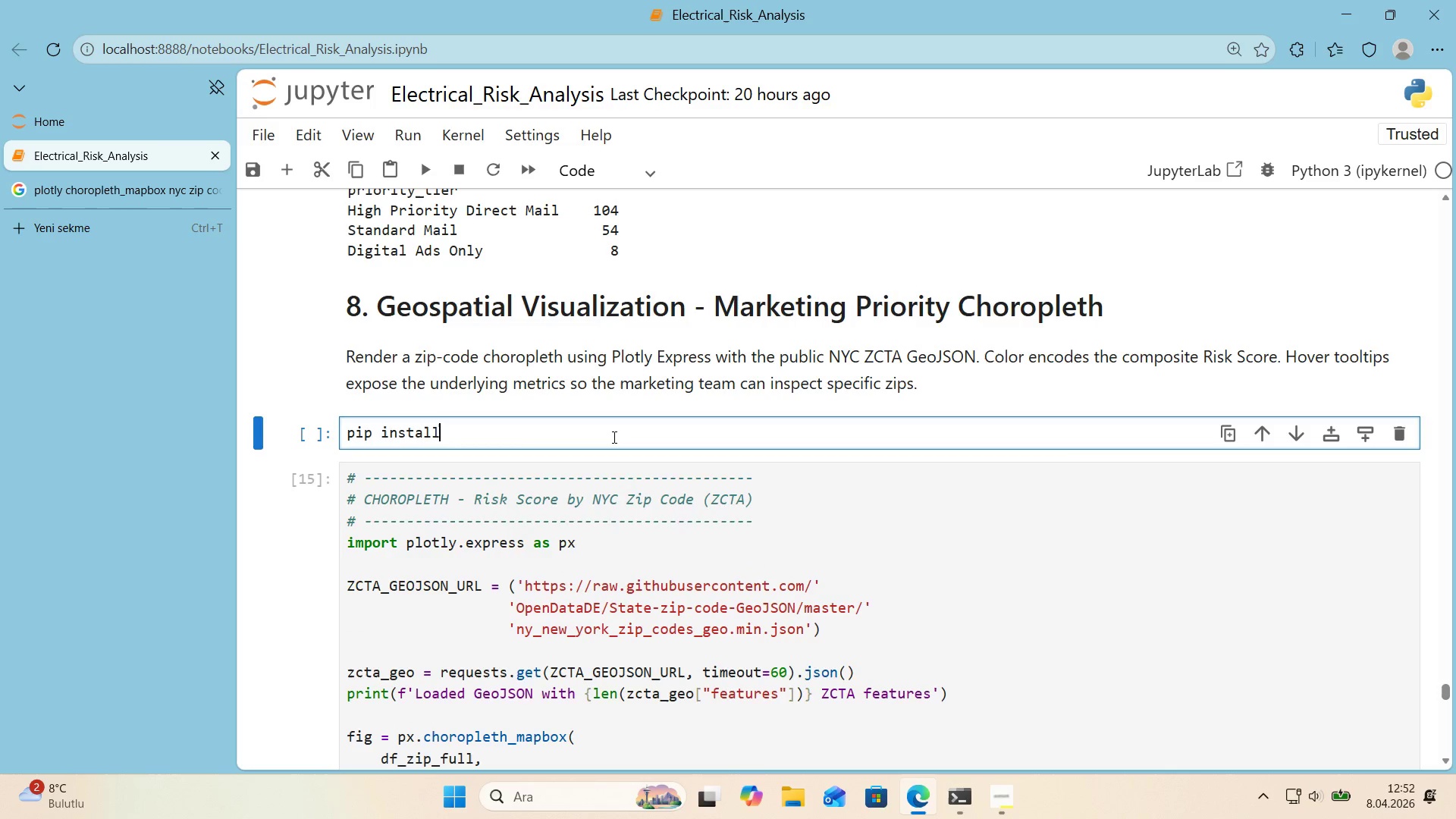 
type( -U kaled)
key(Backspace)
type('do)
 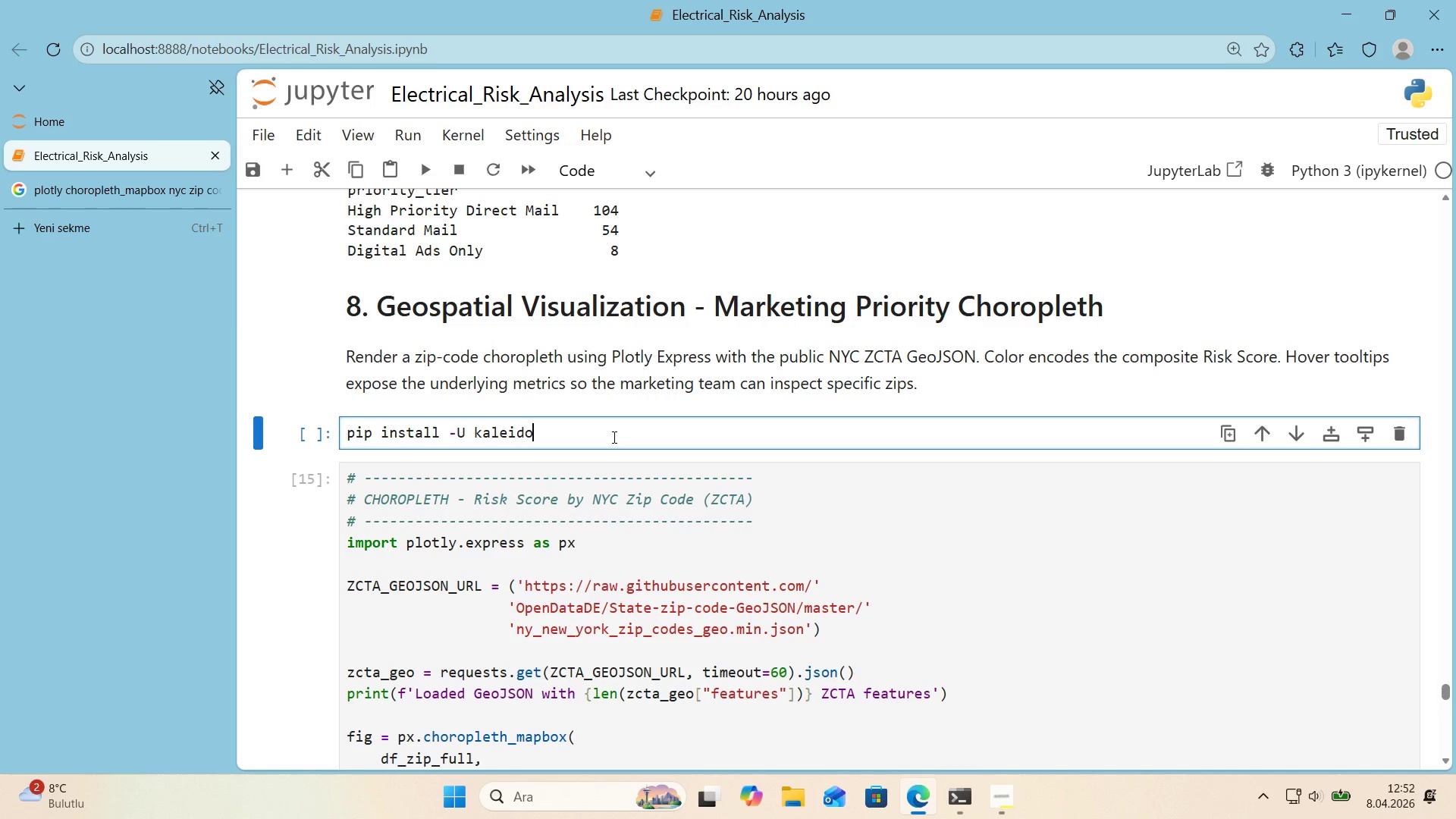 
key(Shift+Enter)
 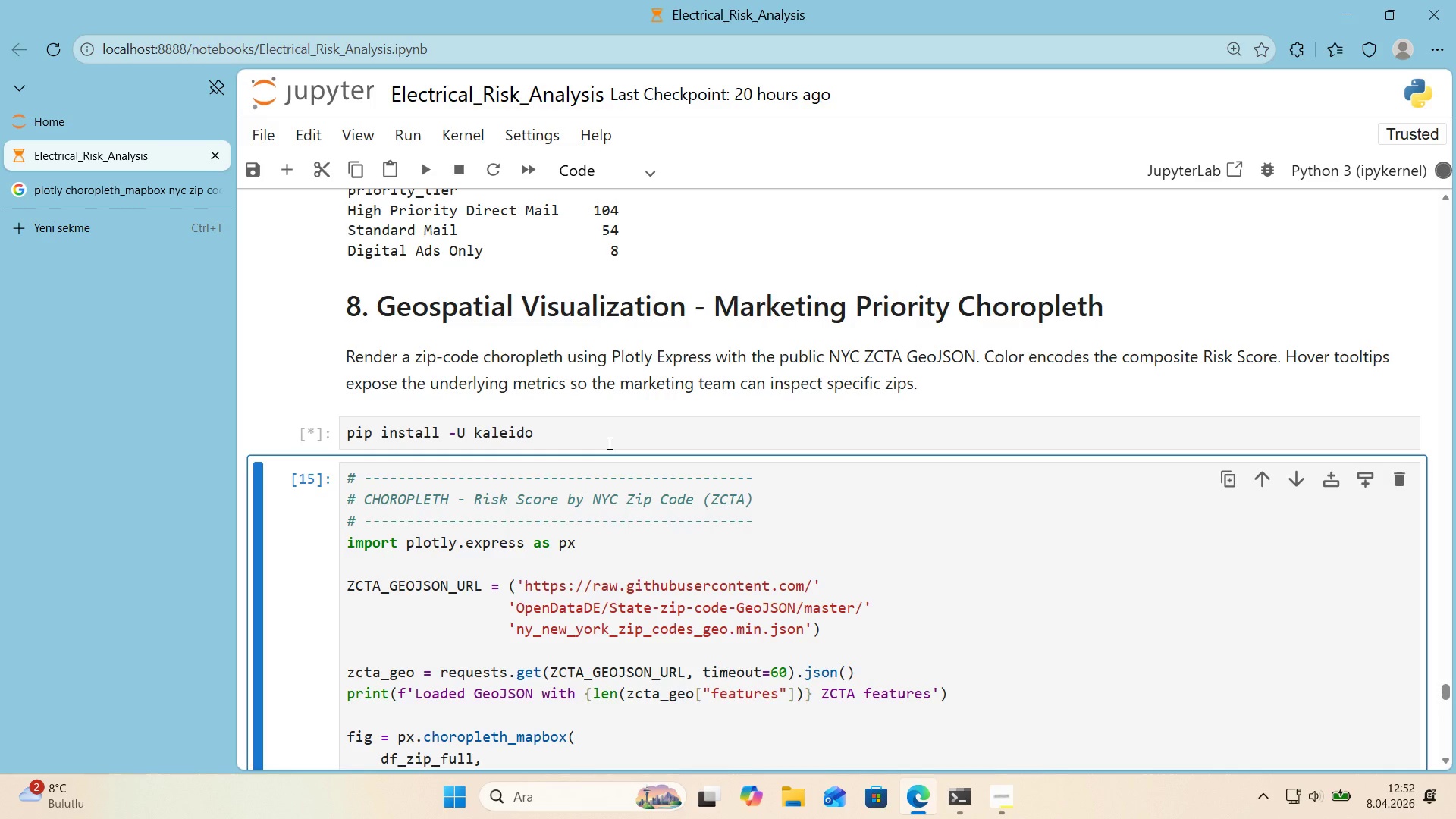 
wait(5.03)
 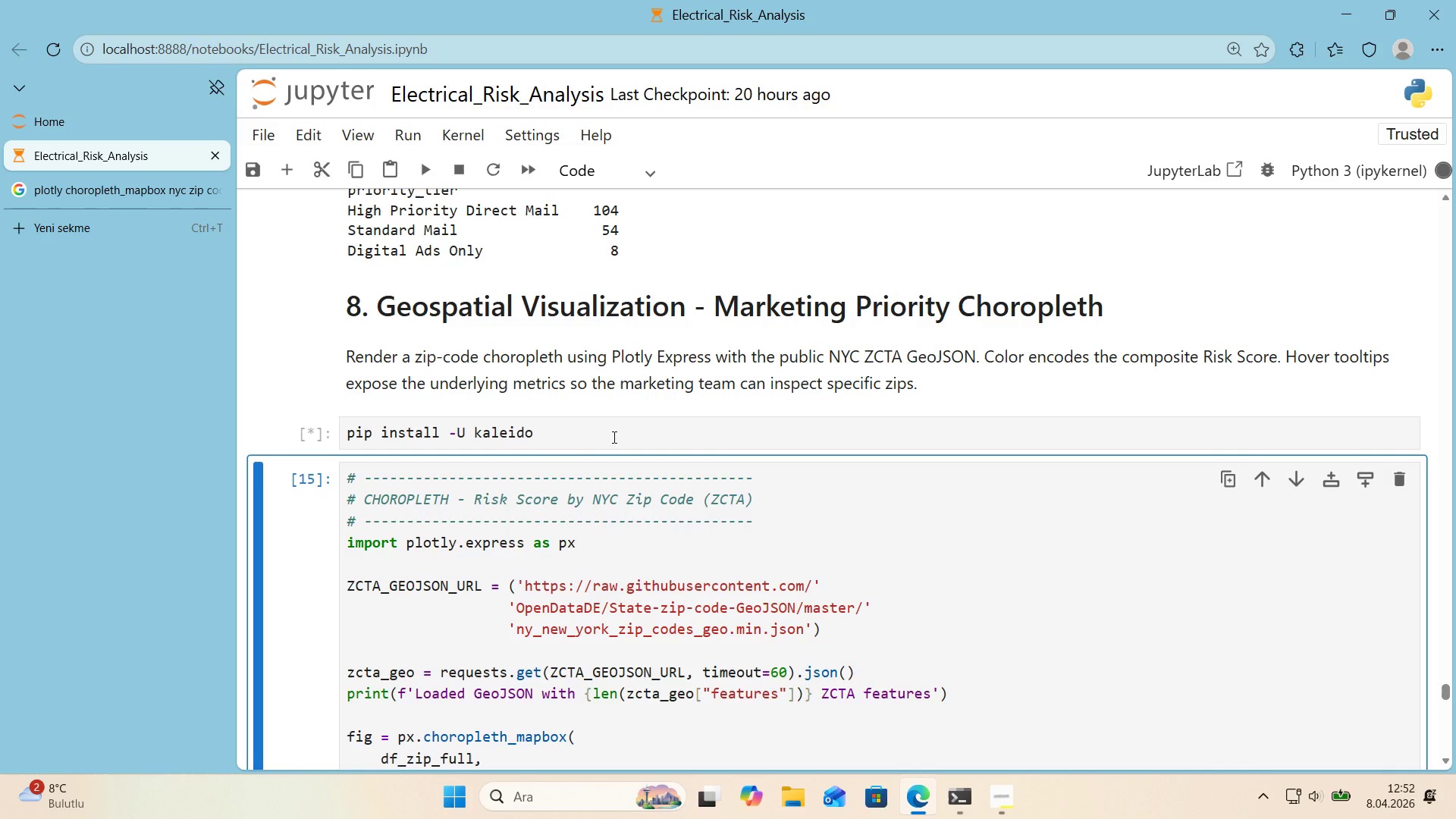 
scroll: coordinate [604, 442], scroll_direction: down, amount: 11.0
 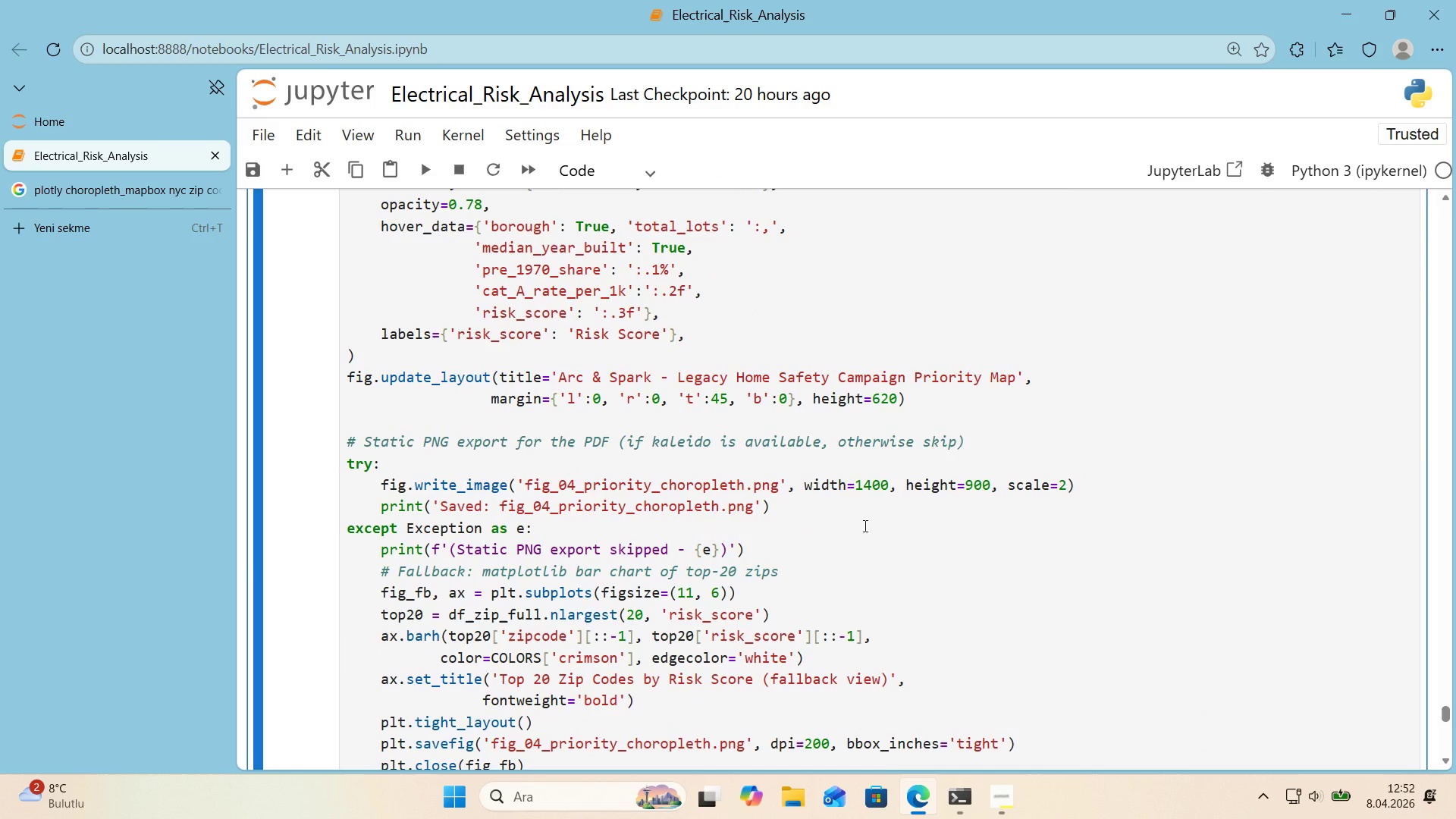 
left_click([945, 538])
 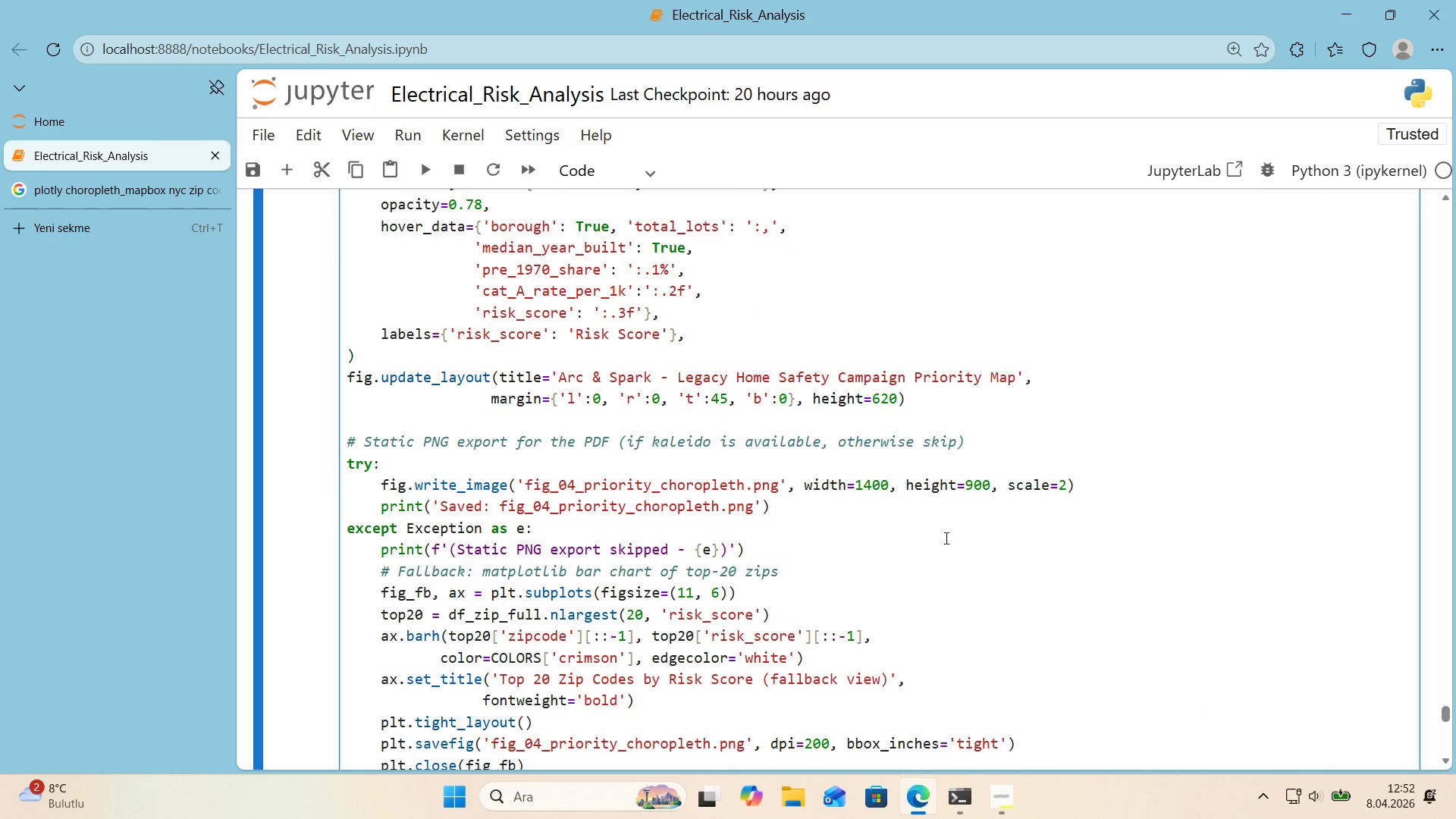 
key(Shift+Enter)
 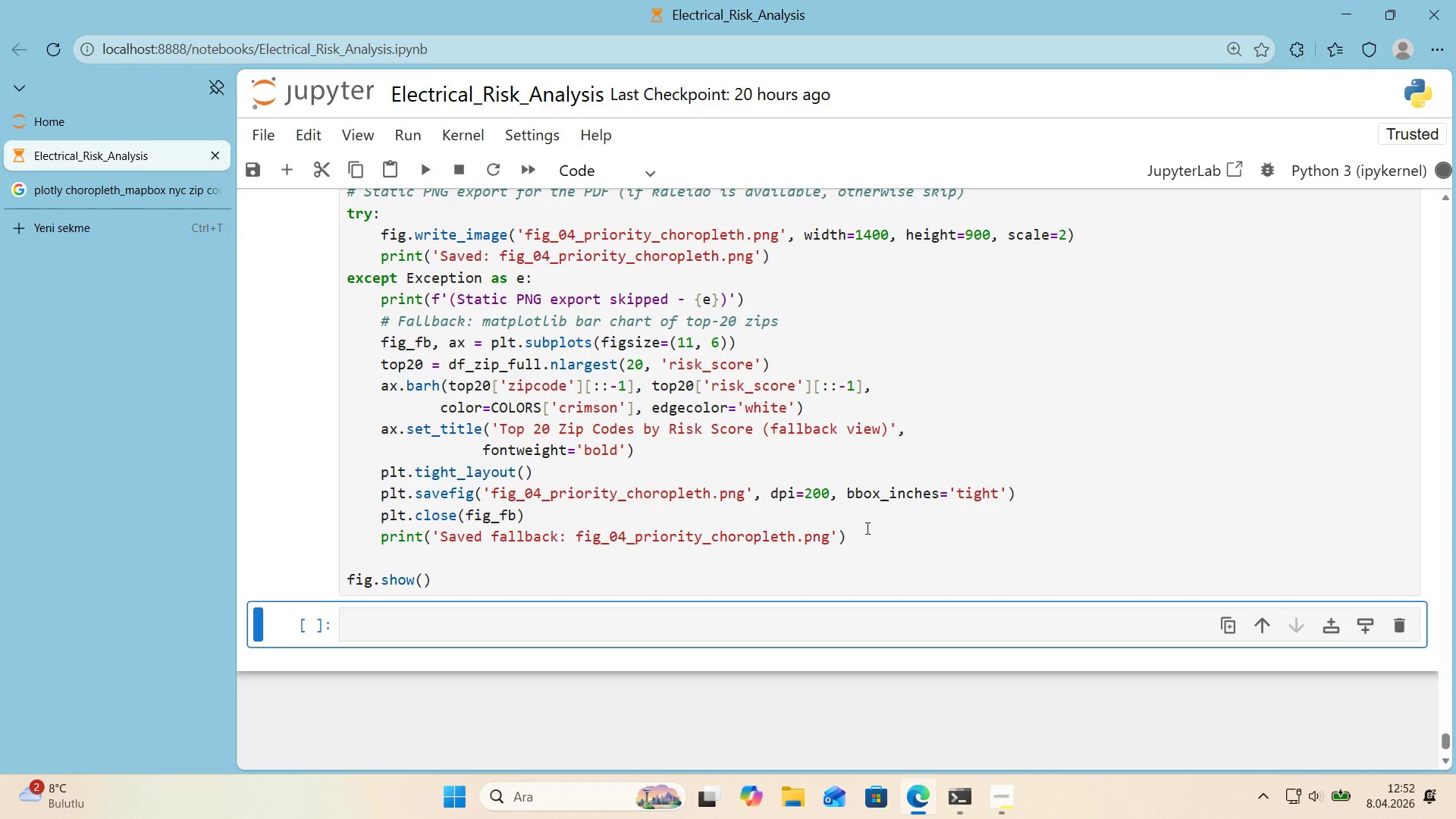 
scroll: coordinate [637, 487], scroll_direction: down, amount: 1.0
 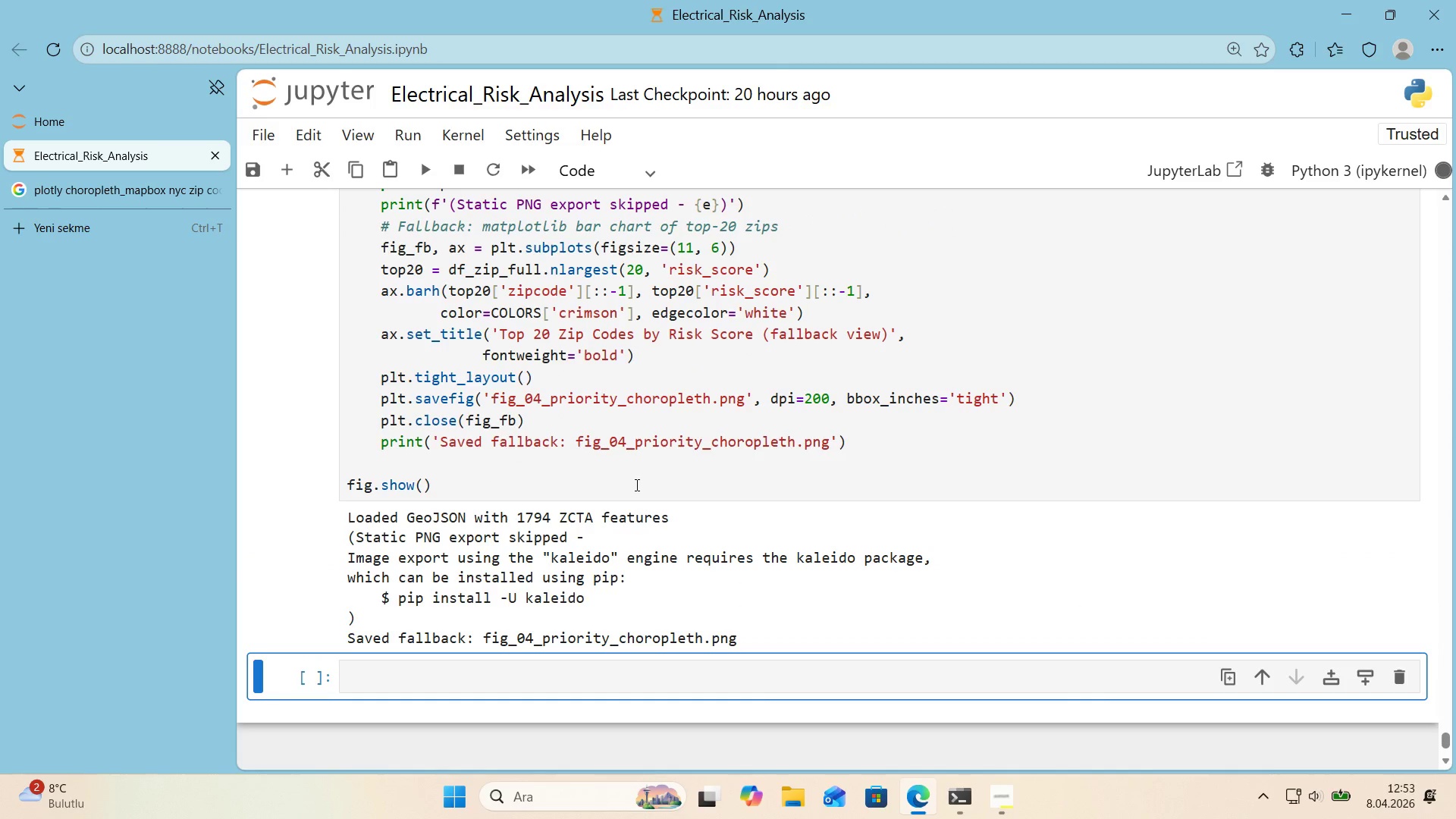 
wait(10.25)
 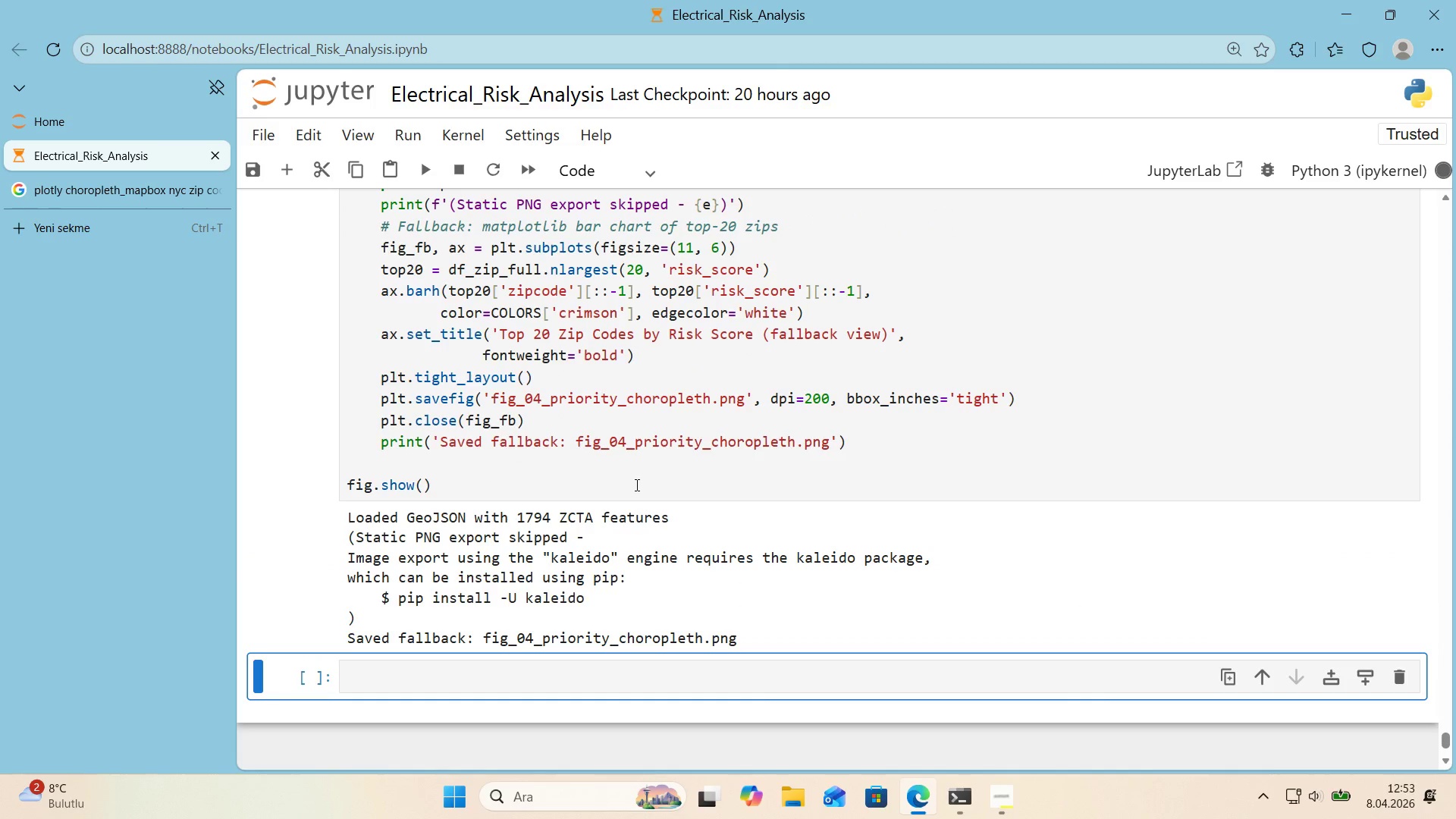 
scroll: coordinate [644, 487], scroll_direction: down, amount: 1.0
 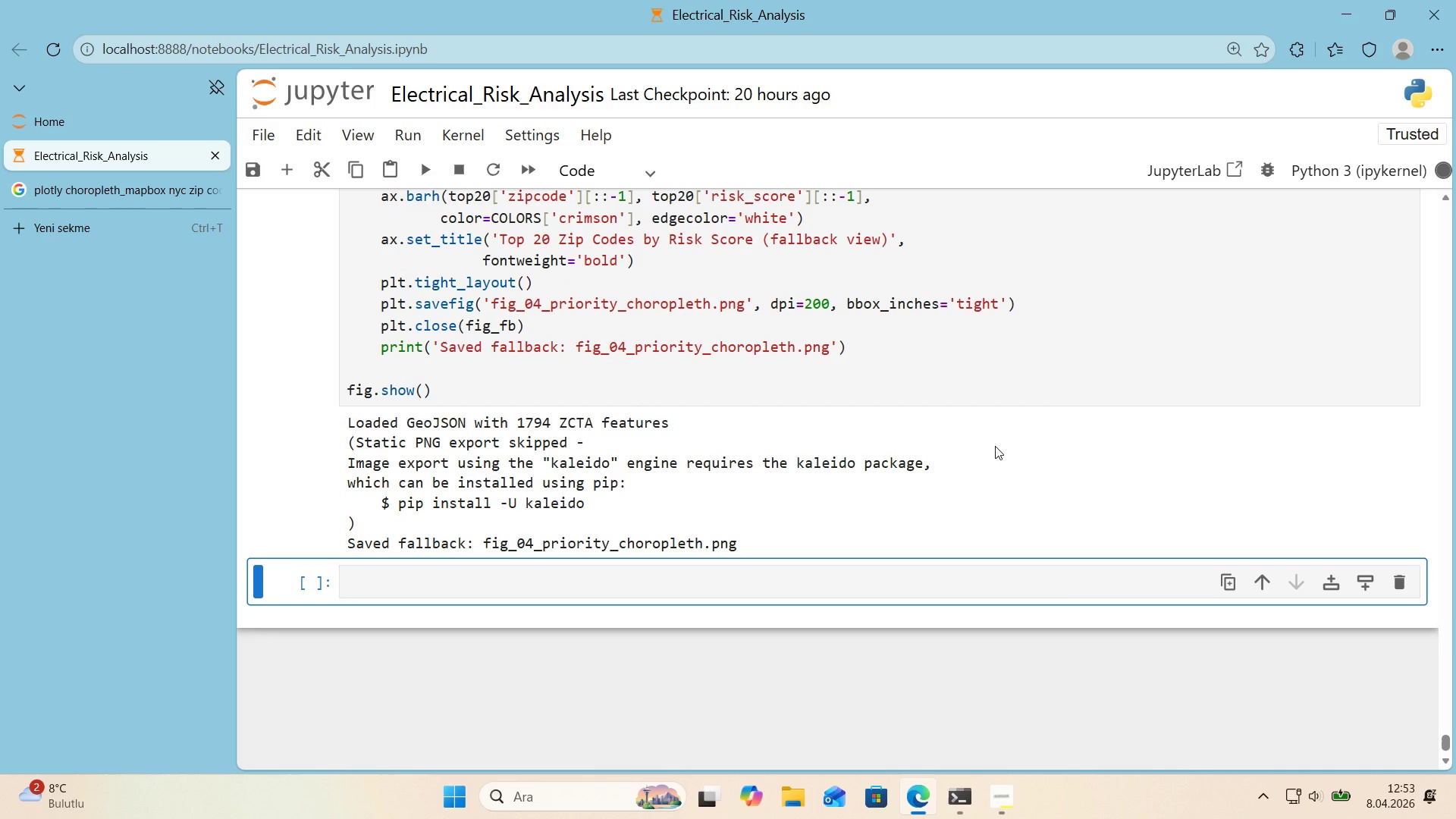 
wait(10.53)
 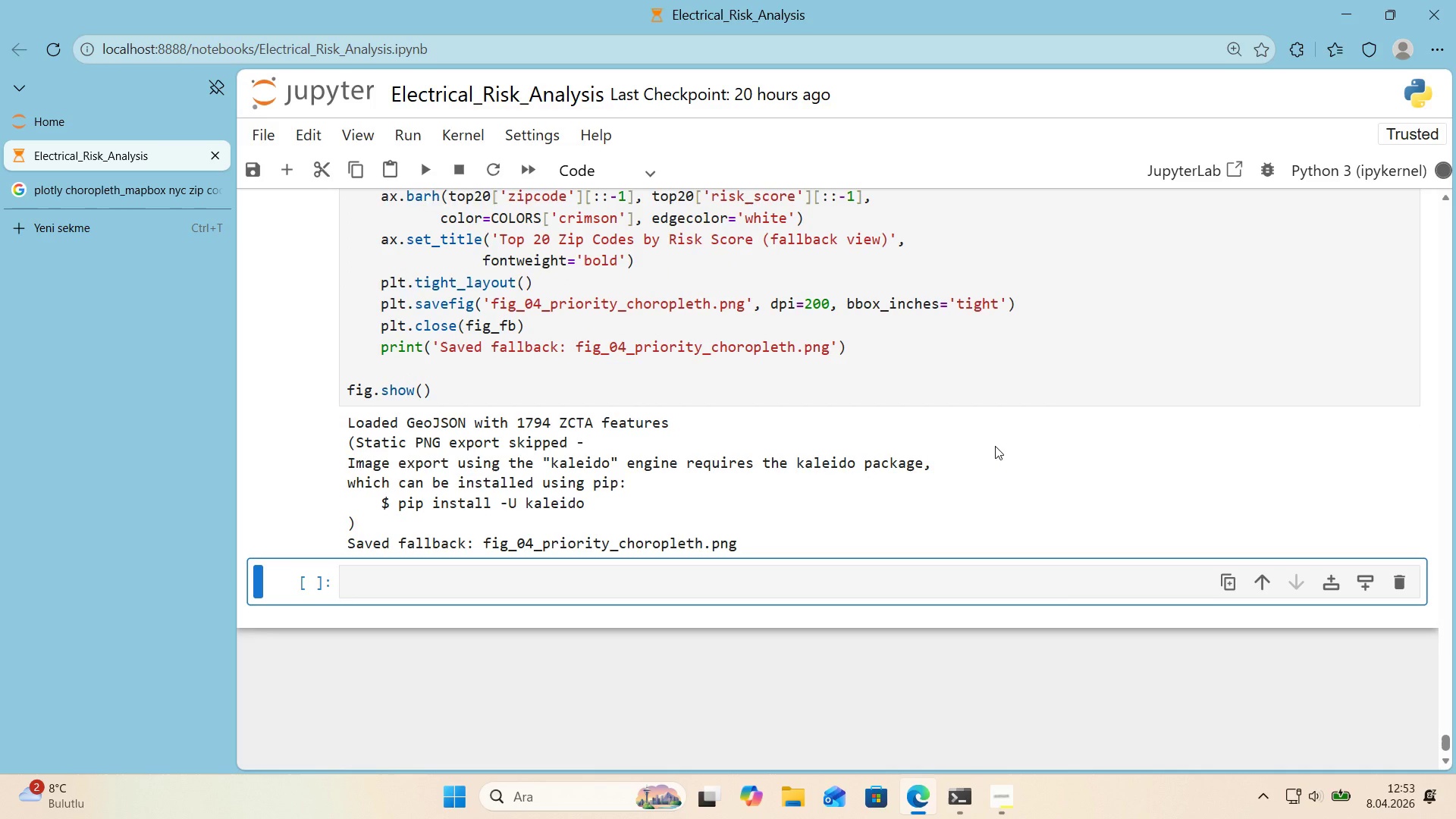 
scroll: coordinate [323, 323], scroll_direction: up, amount: 15.0
 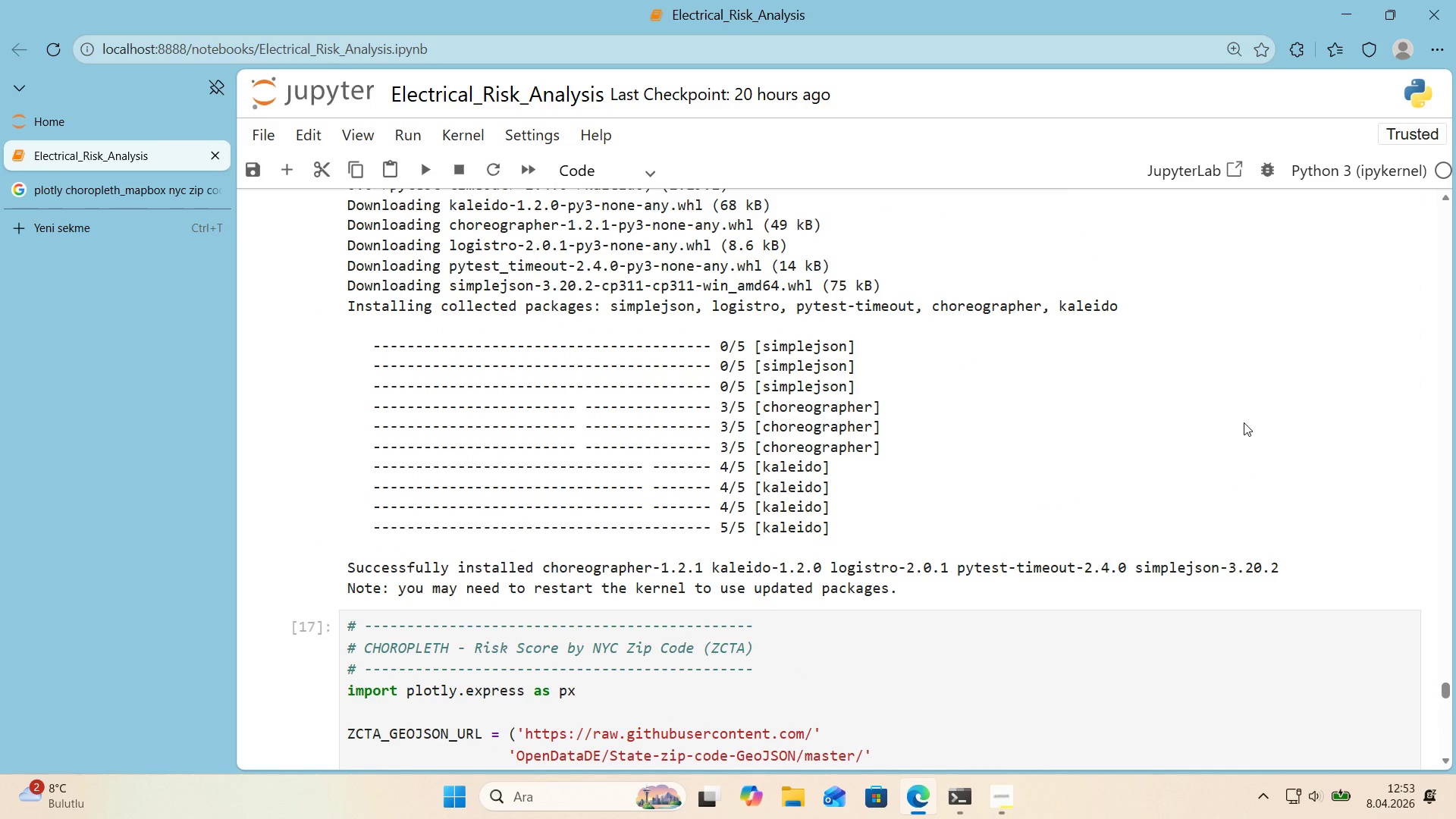 
wait(7.22)
 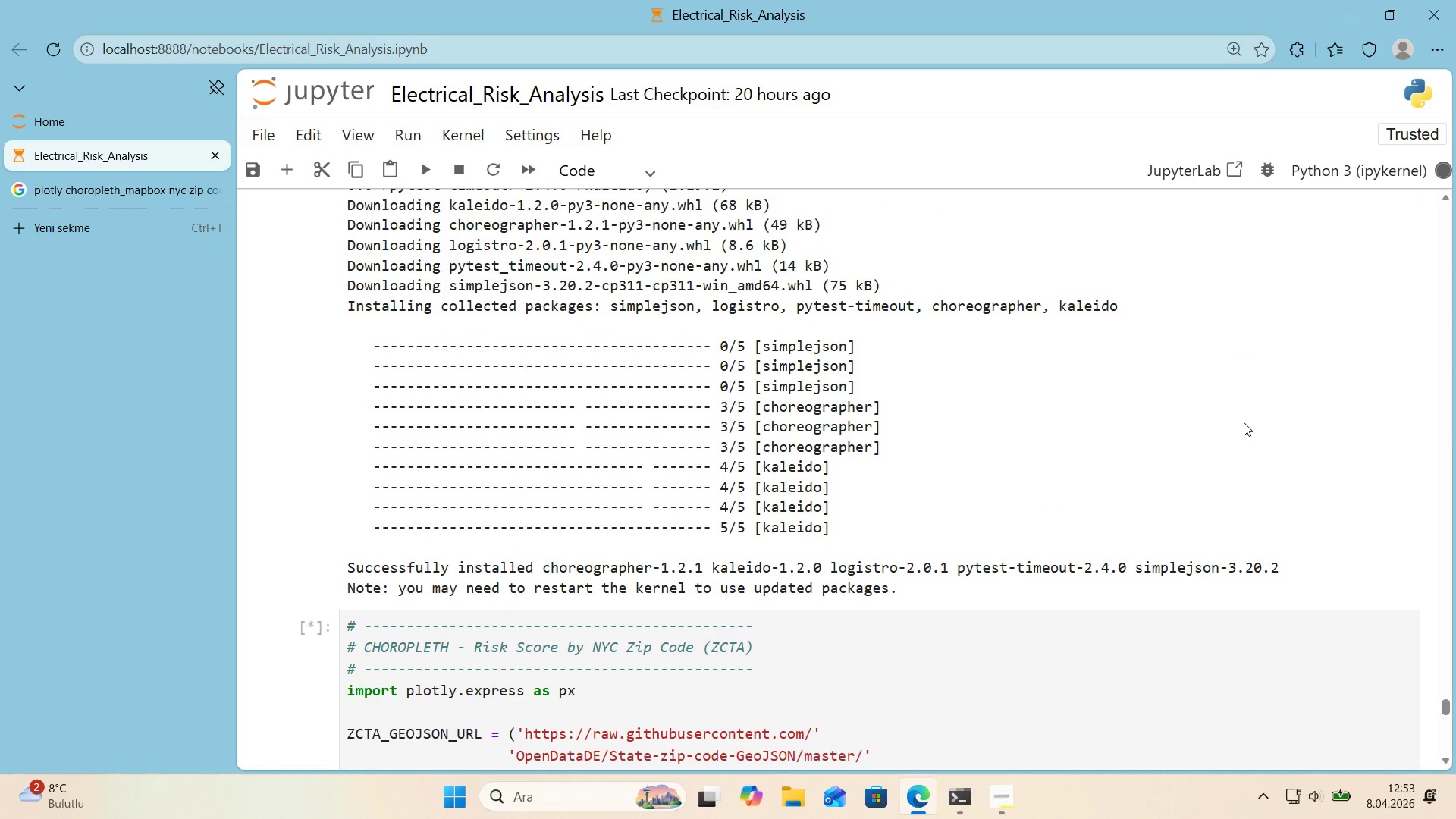 
scroll: coordinate [1056, 406], scroll_direction: up, amount: 9.0
 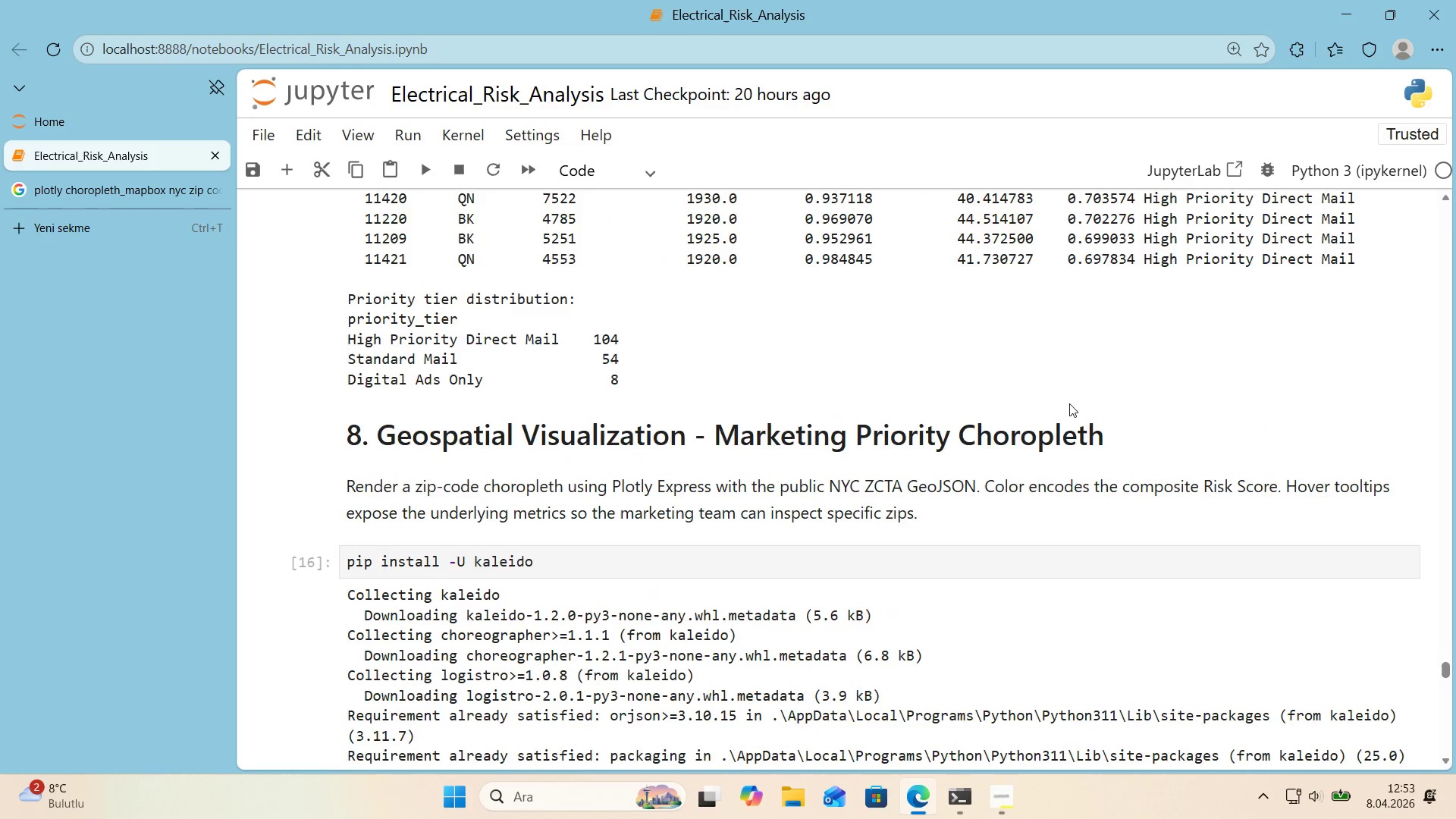 
scroll: coordinate [1069, 403], scroll_direction: down, amount: 2.0
 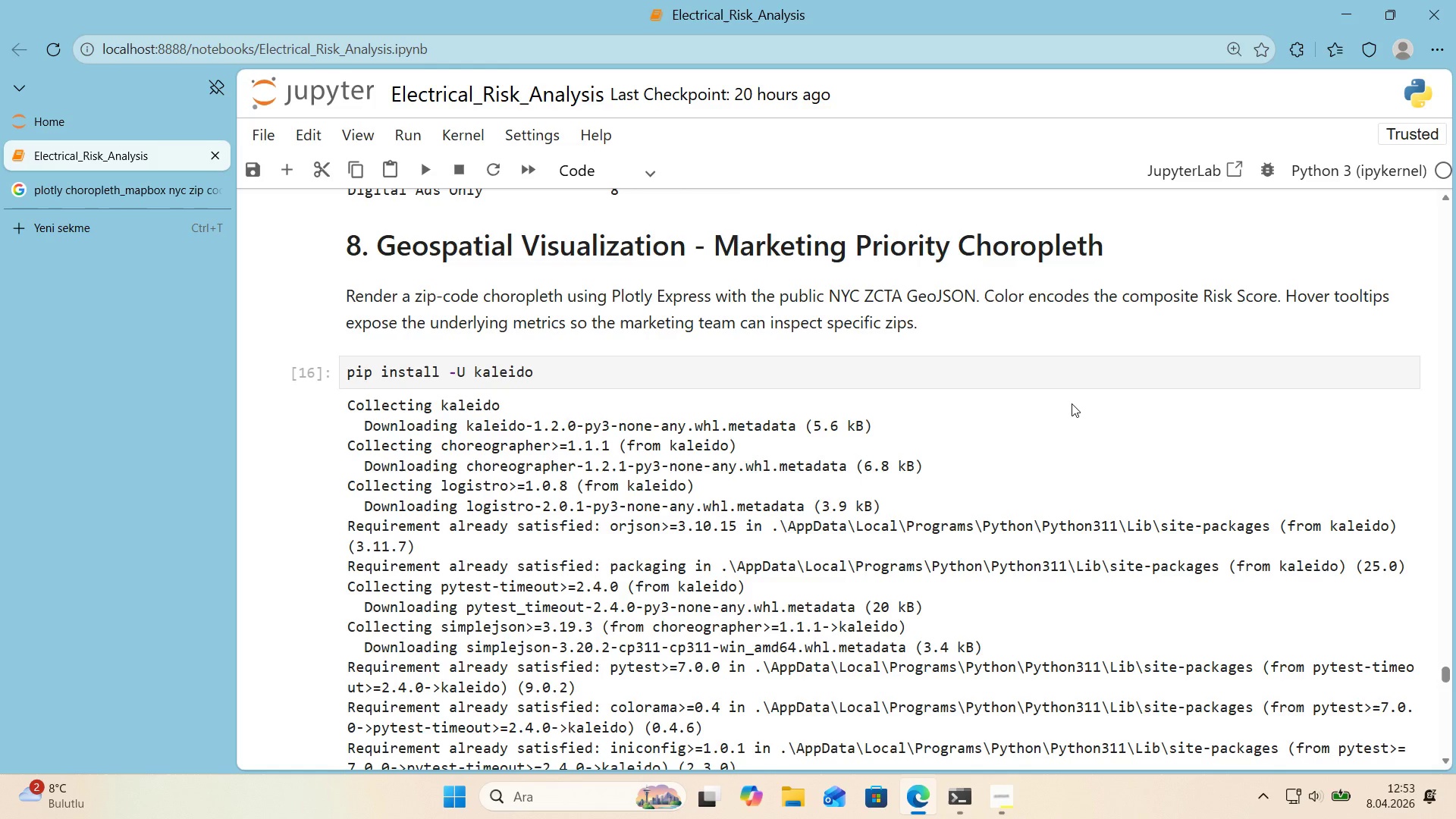 
wait(16.63)
 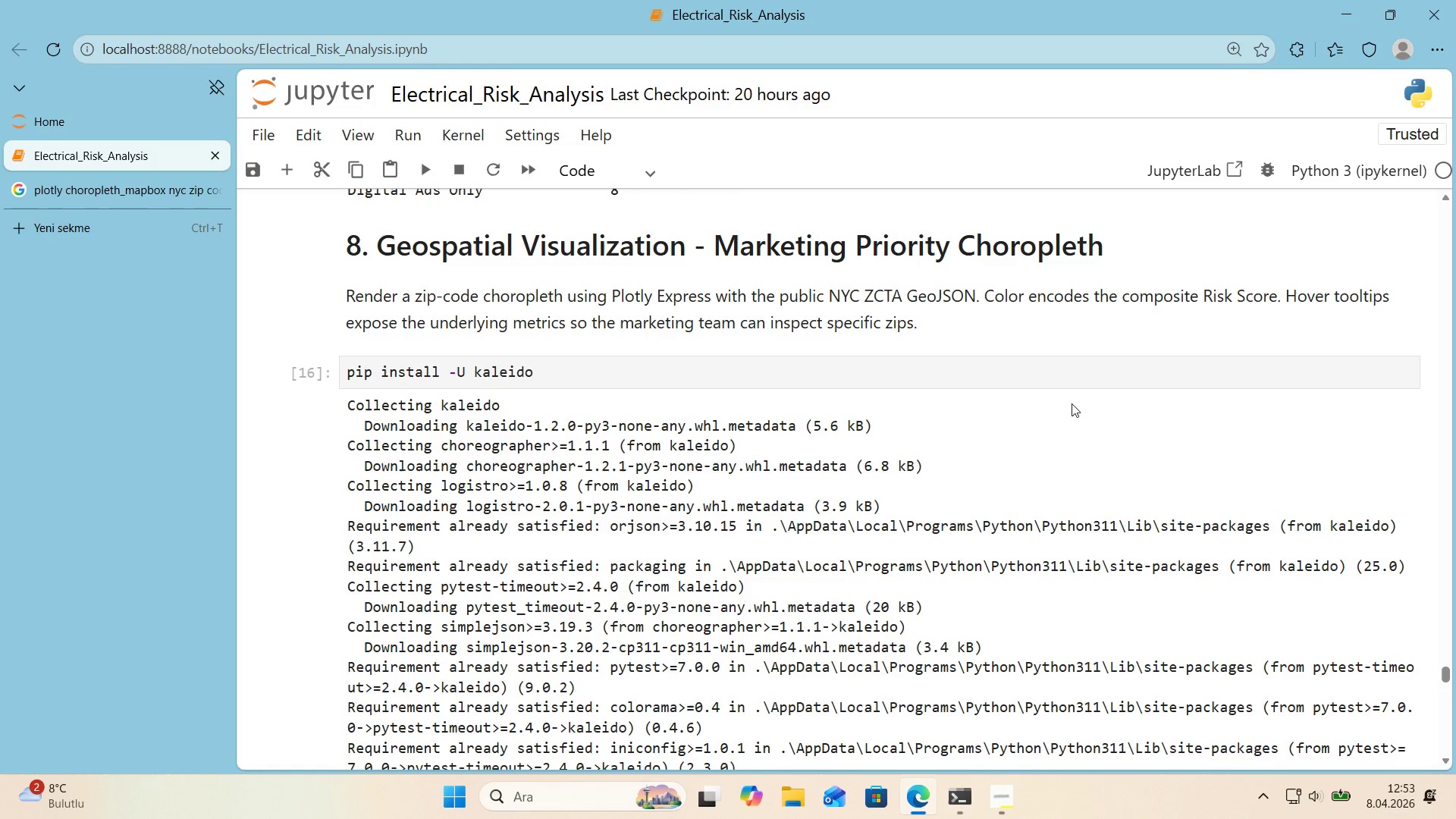 
scroll: coordinate [817, 522], scroll_direction: down, amount: 27.0
 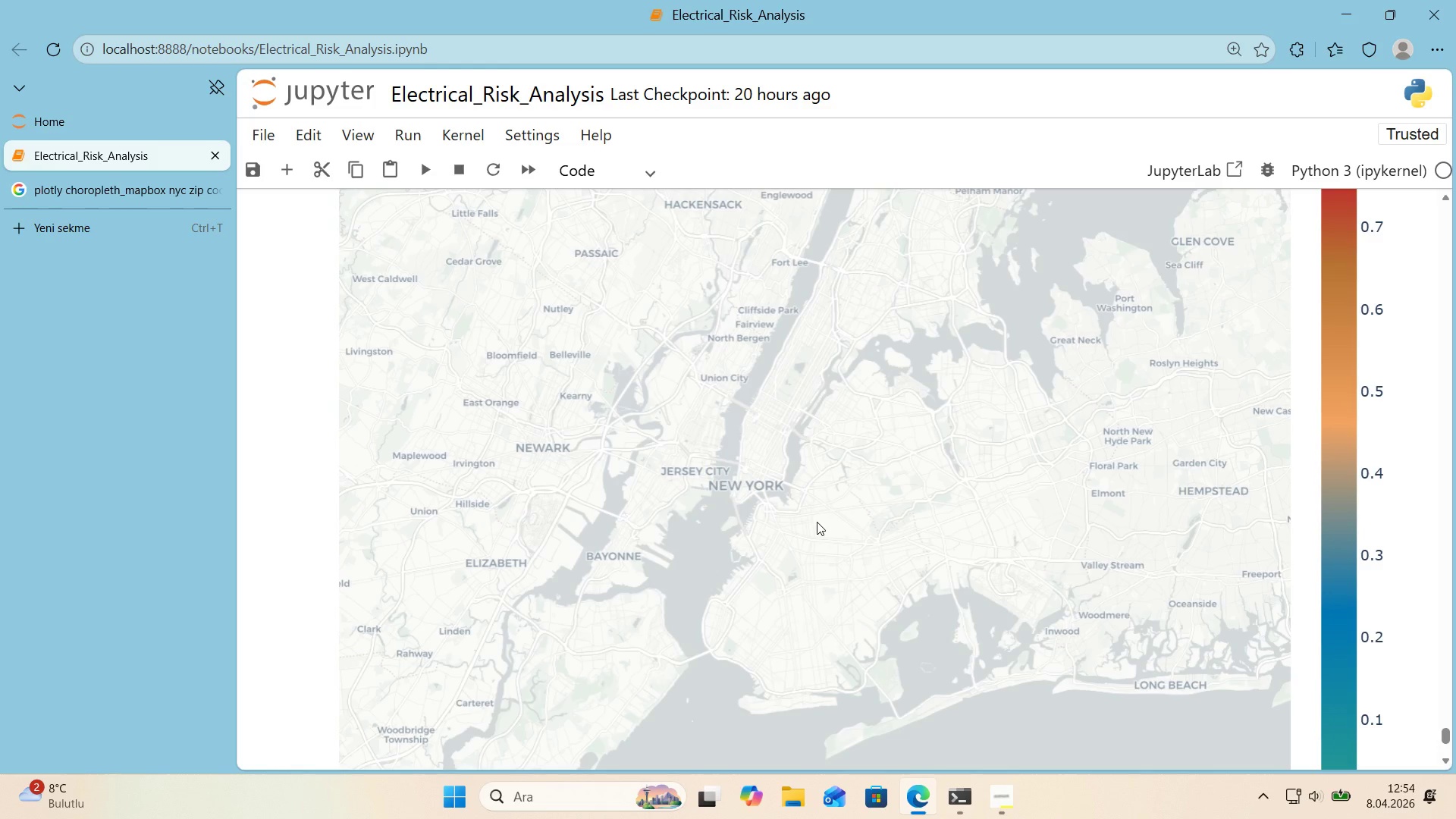 
wait(22.65)
 